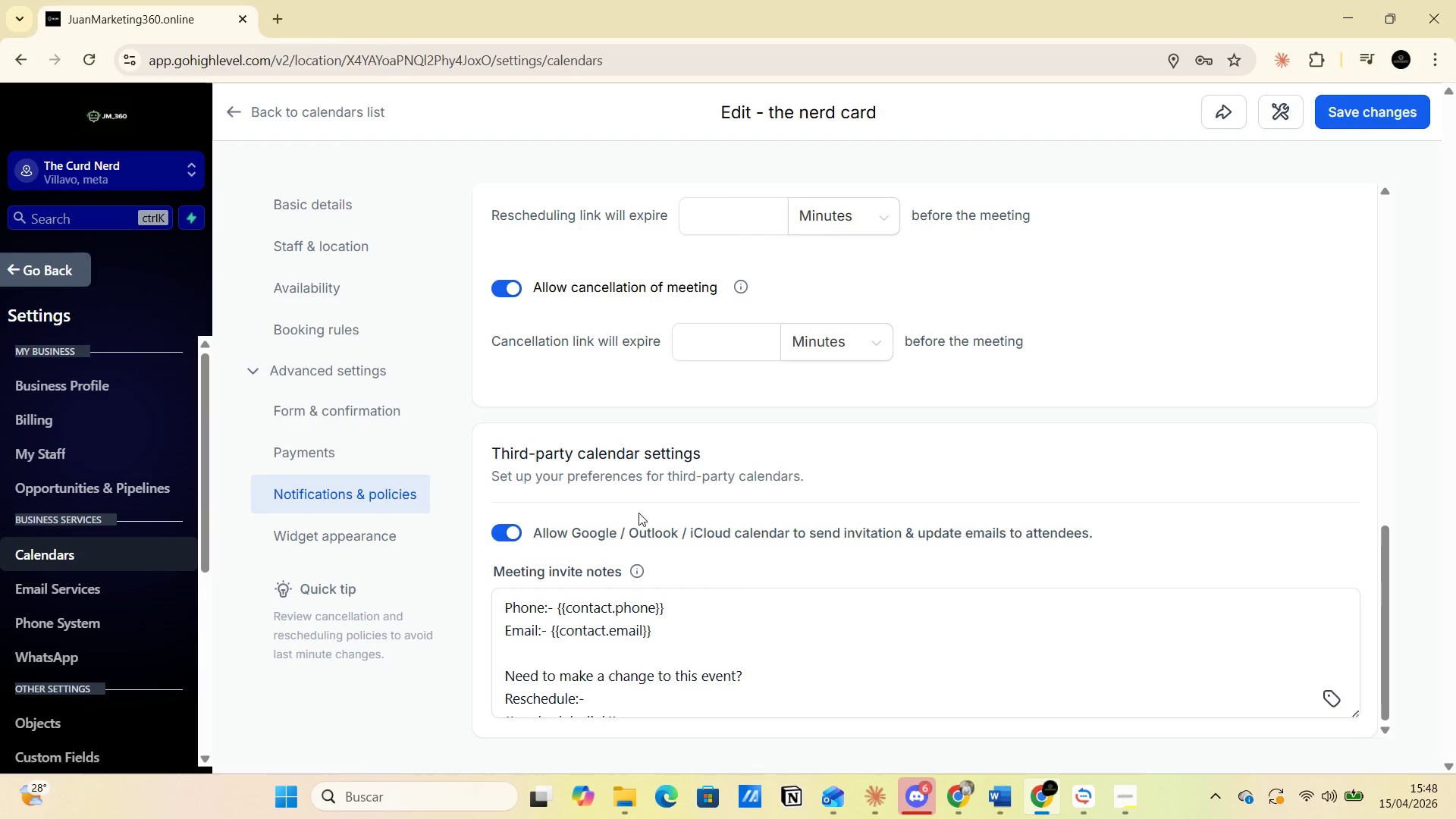 
scroll: coordinate [639, 513], scroll_direction: down, amount: 1.0
 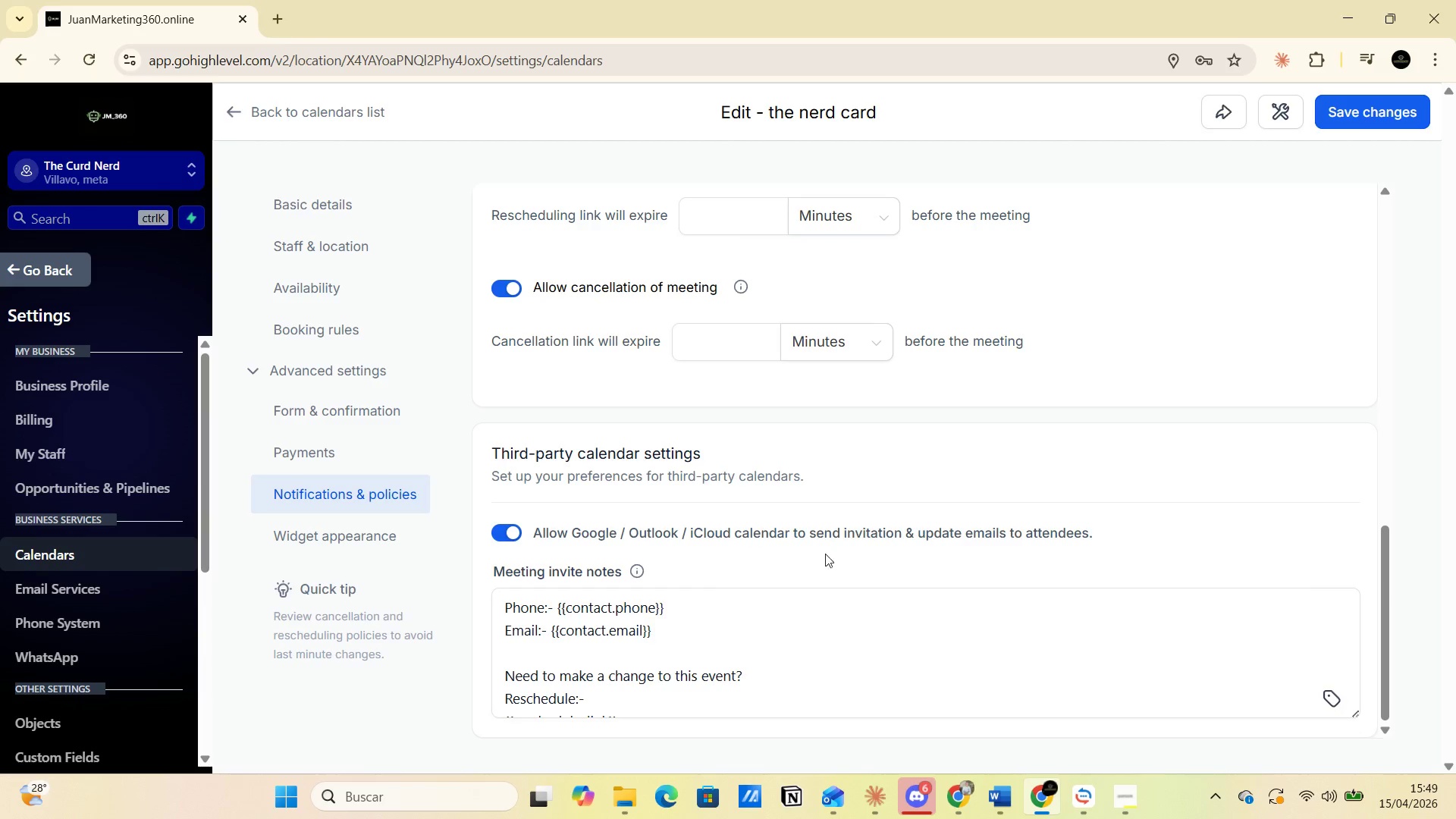 
scroll: coordinate [999, 580], scroll_direction: none, amount: 0.0
 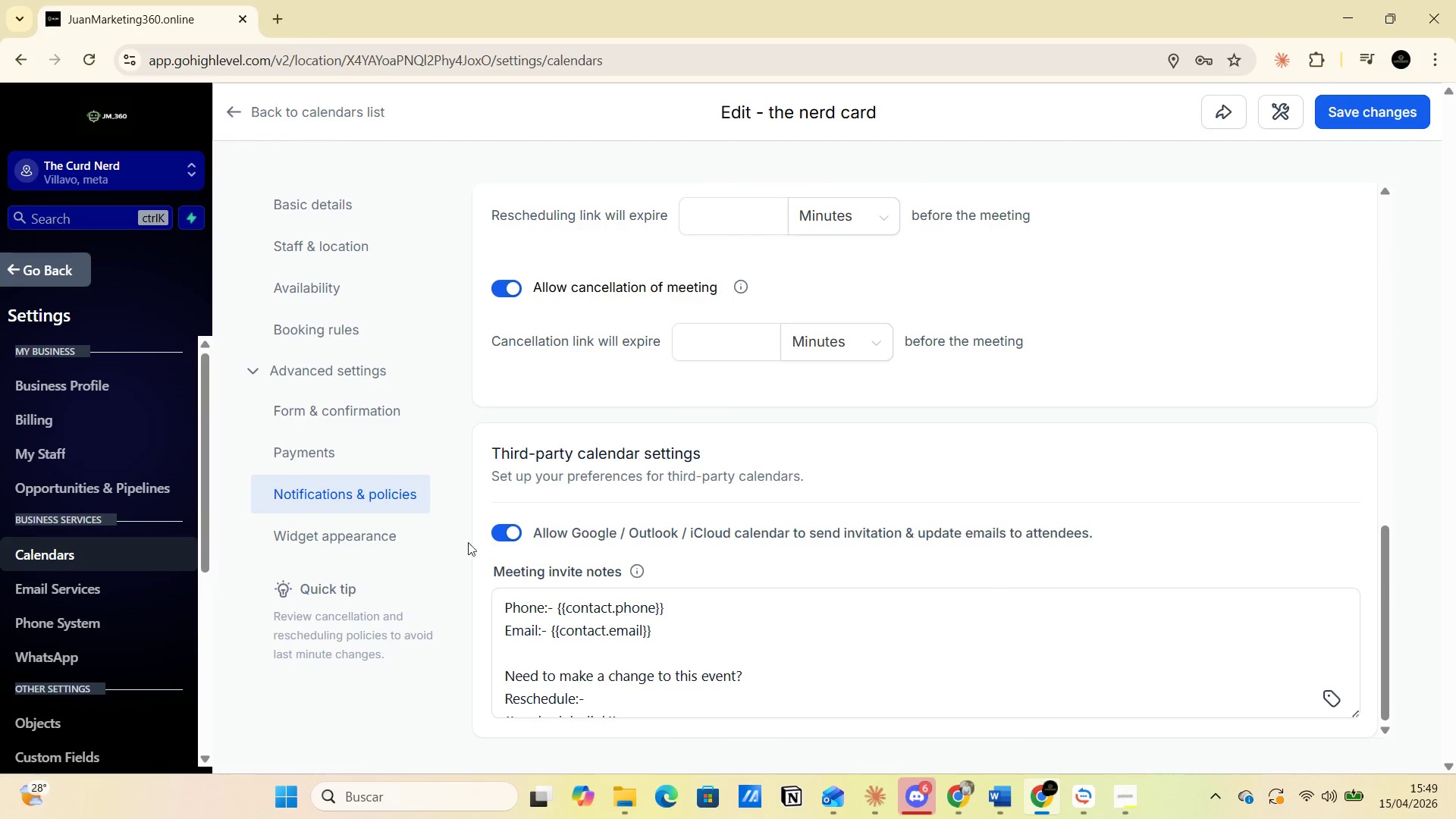 
left_click([370, 527])
 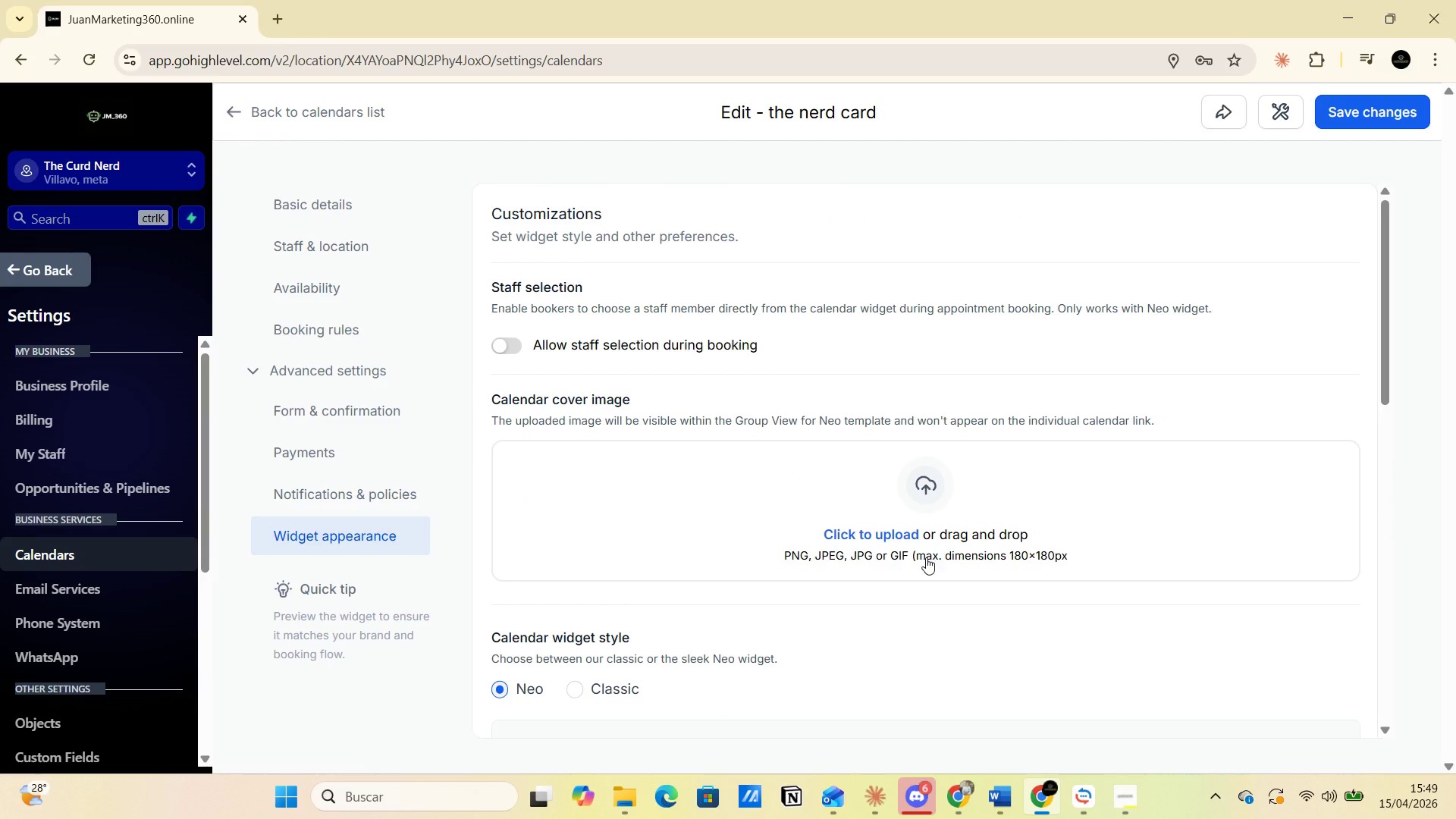 
scroll: coordinate [926, 559], scroll_direction: up, amount: 1.0
 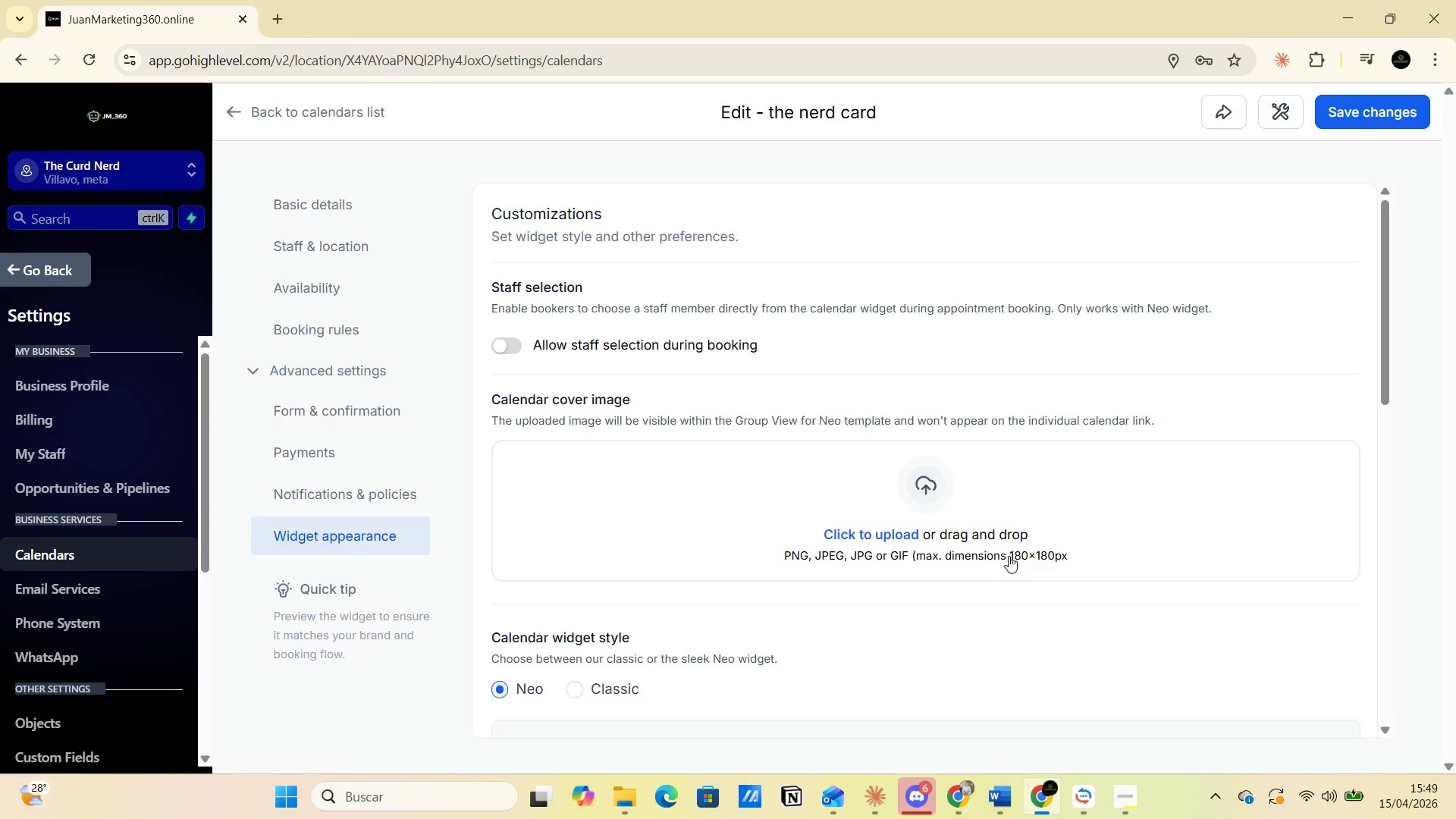 
scroll: coordinate [735, 508], scroll_direction: down, amount: 9.0
 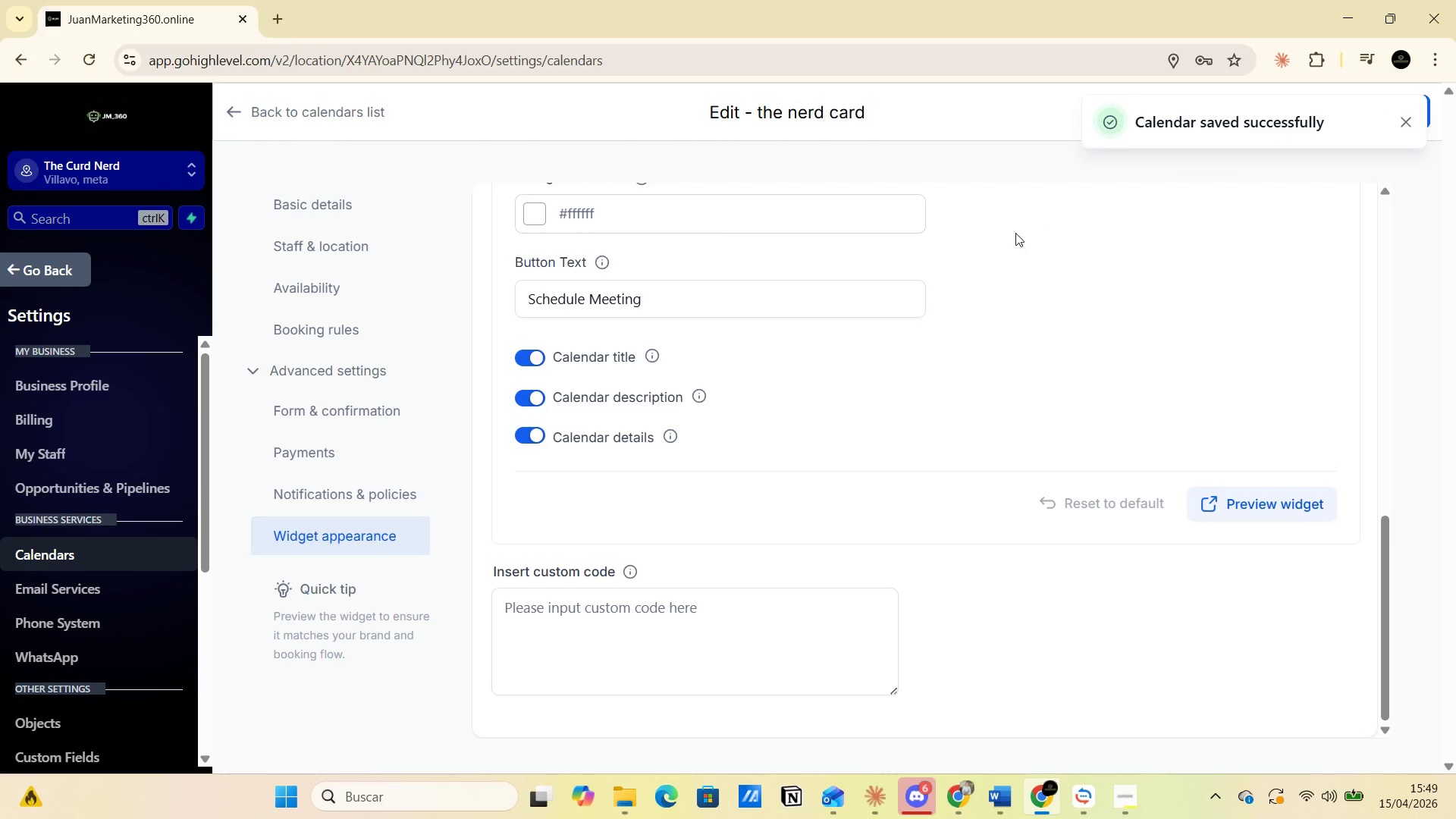 
wait(6.42)
 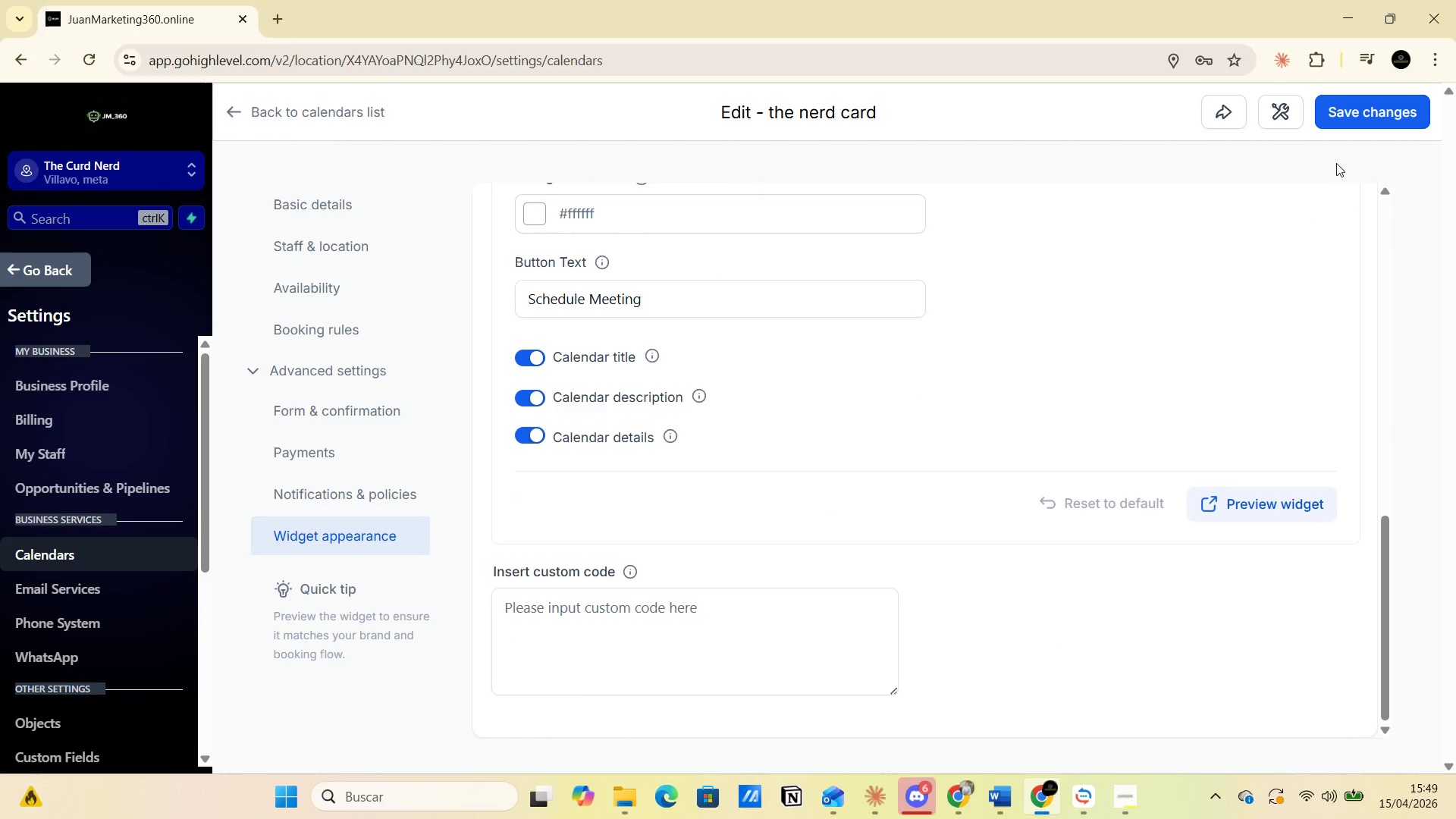 
left_click([326, 290])
 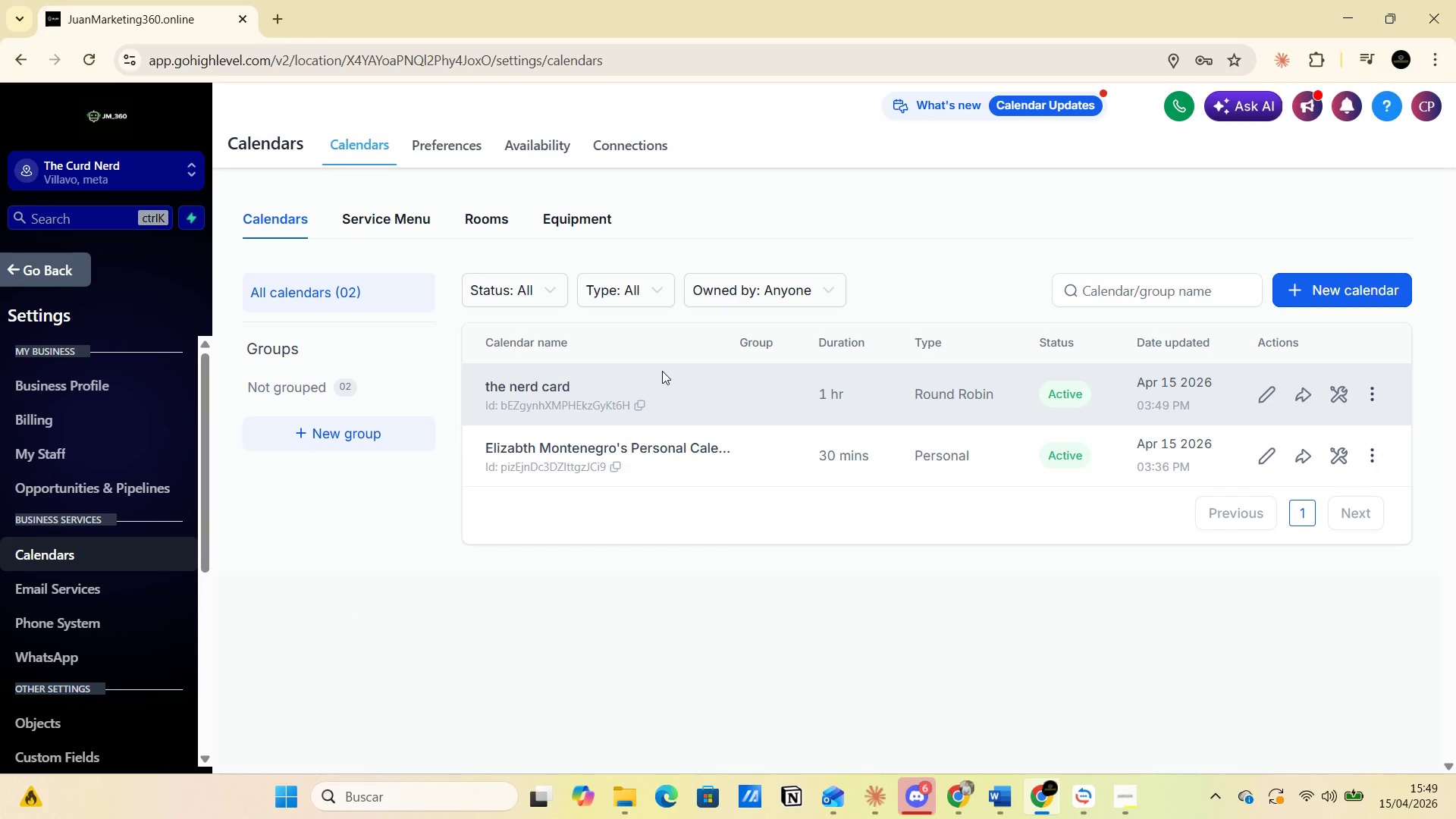 
scroll: coordinate [130, 556], scroll_direction: down, amount: 9.0
 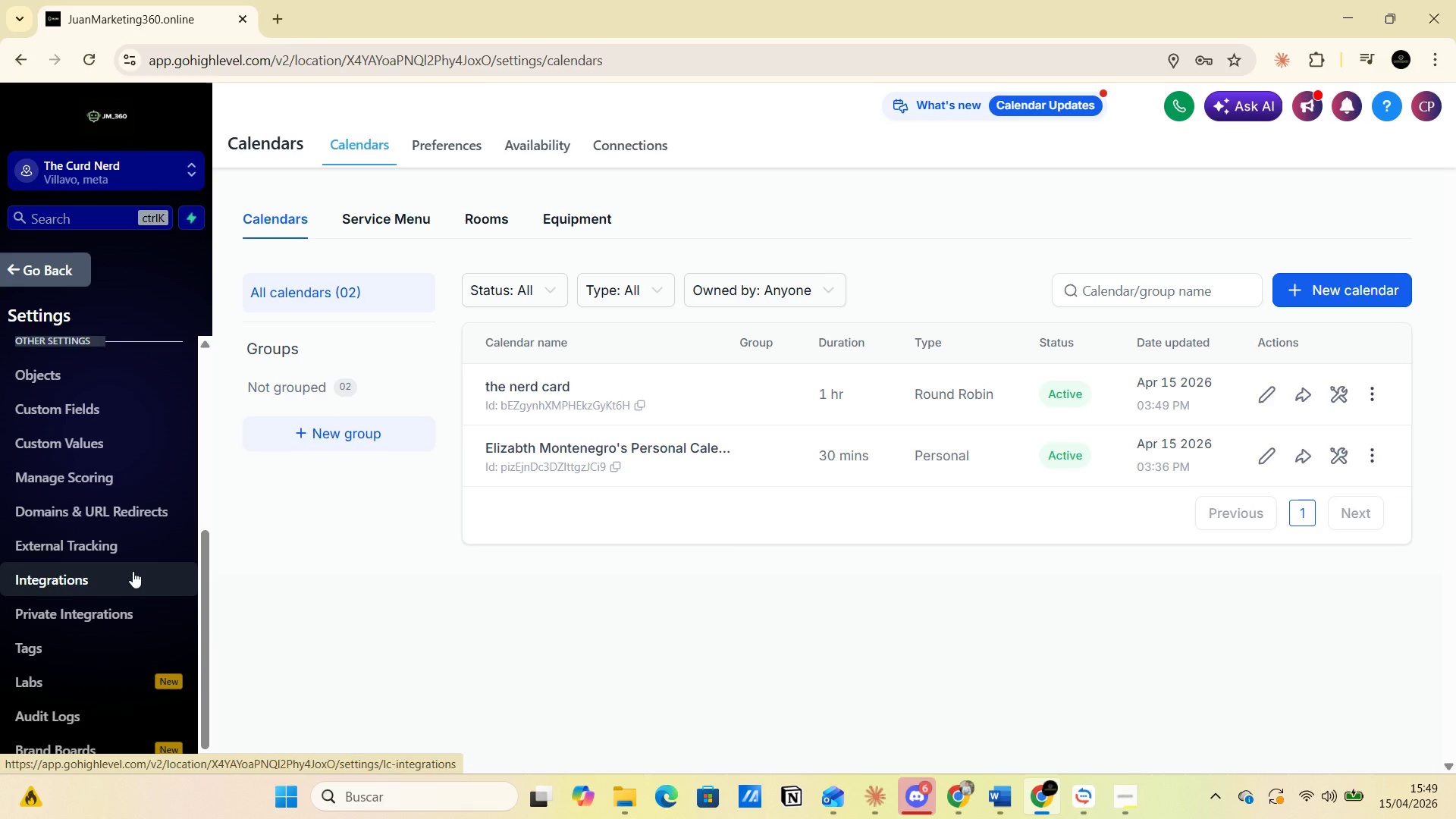 
wait(5.34)
 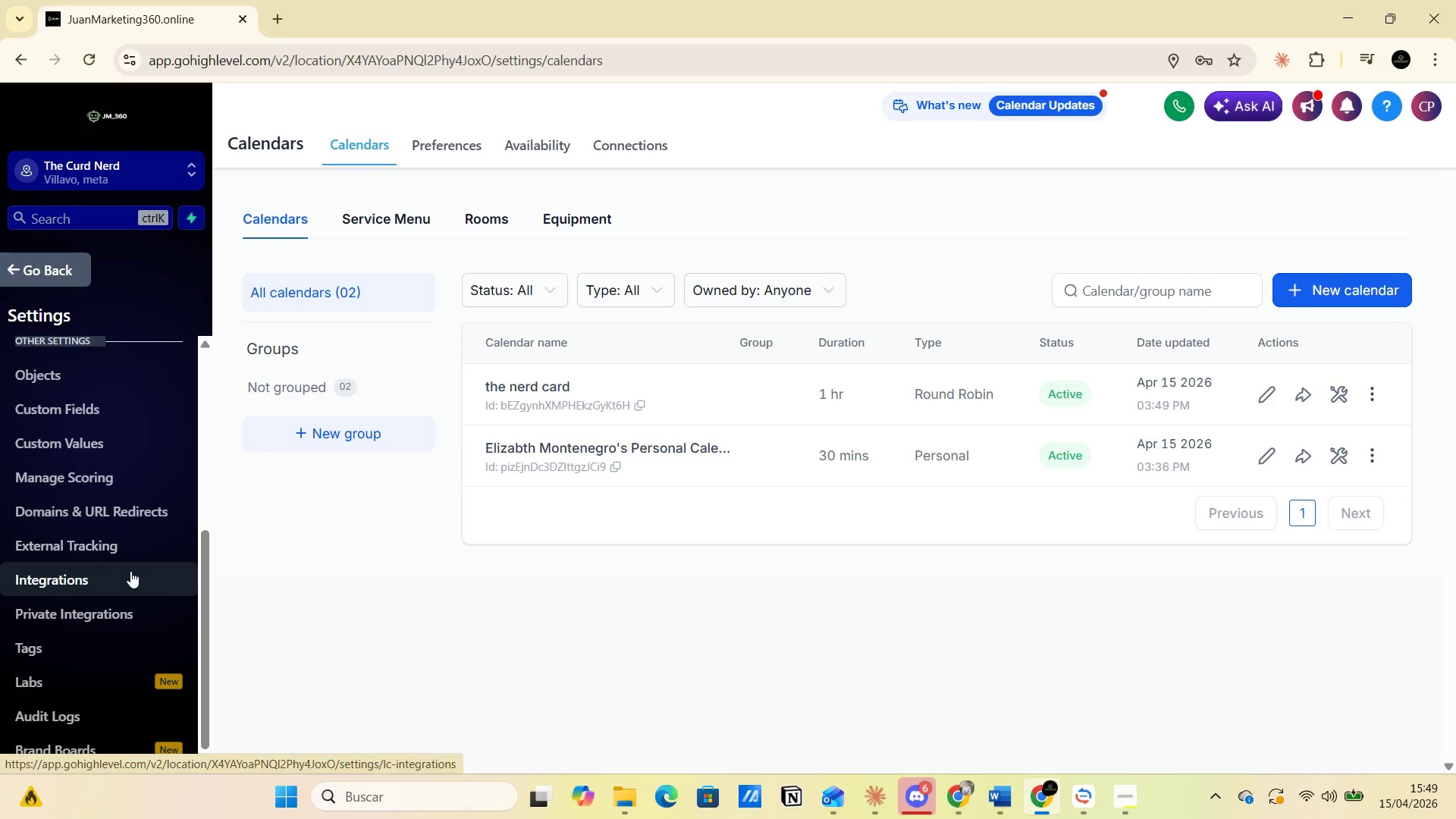 
left_click([7, 274])
 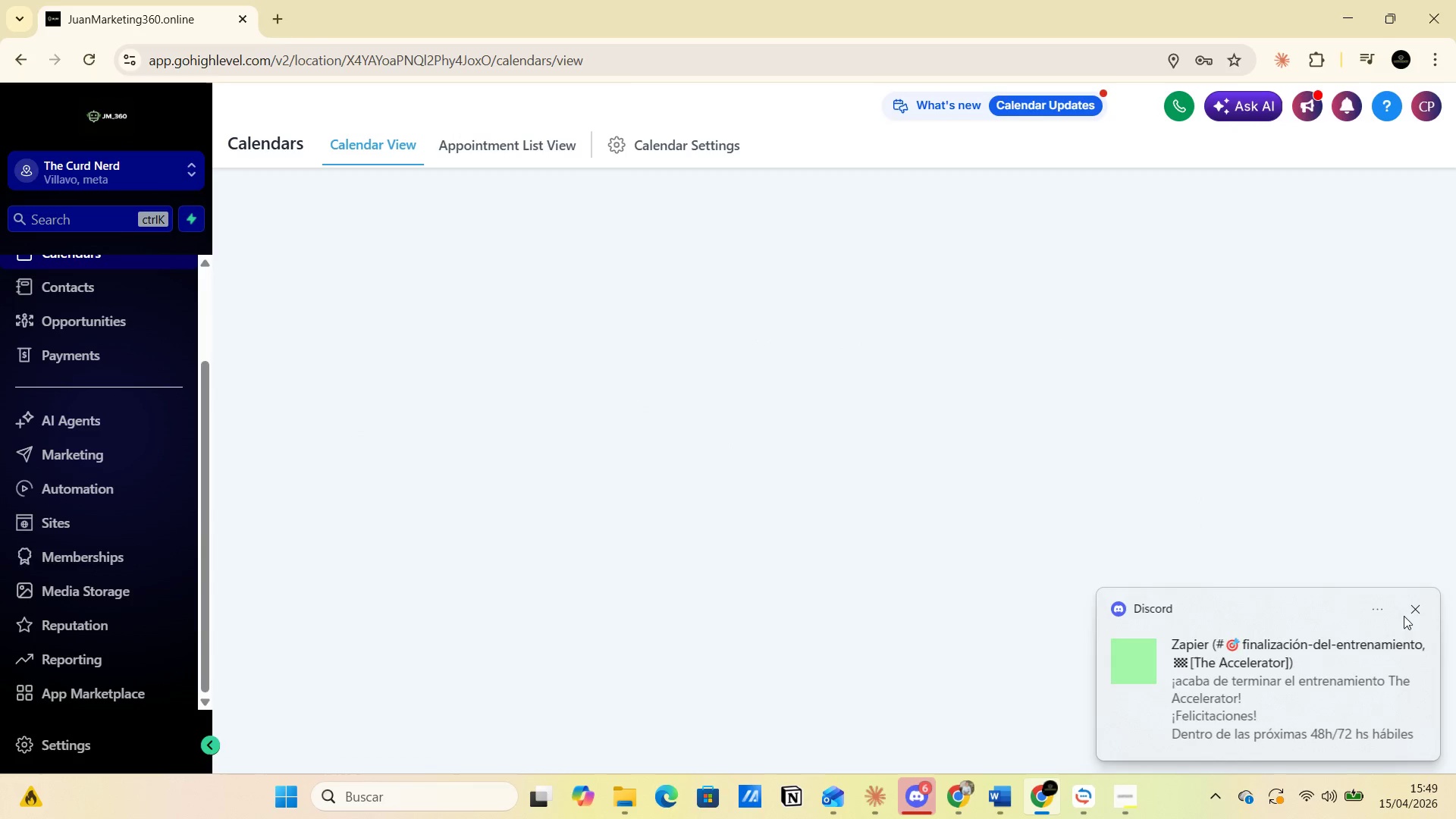 
wait(8.34)
 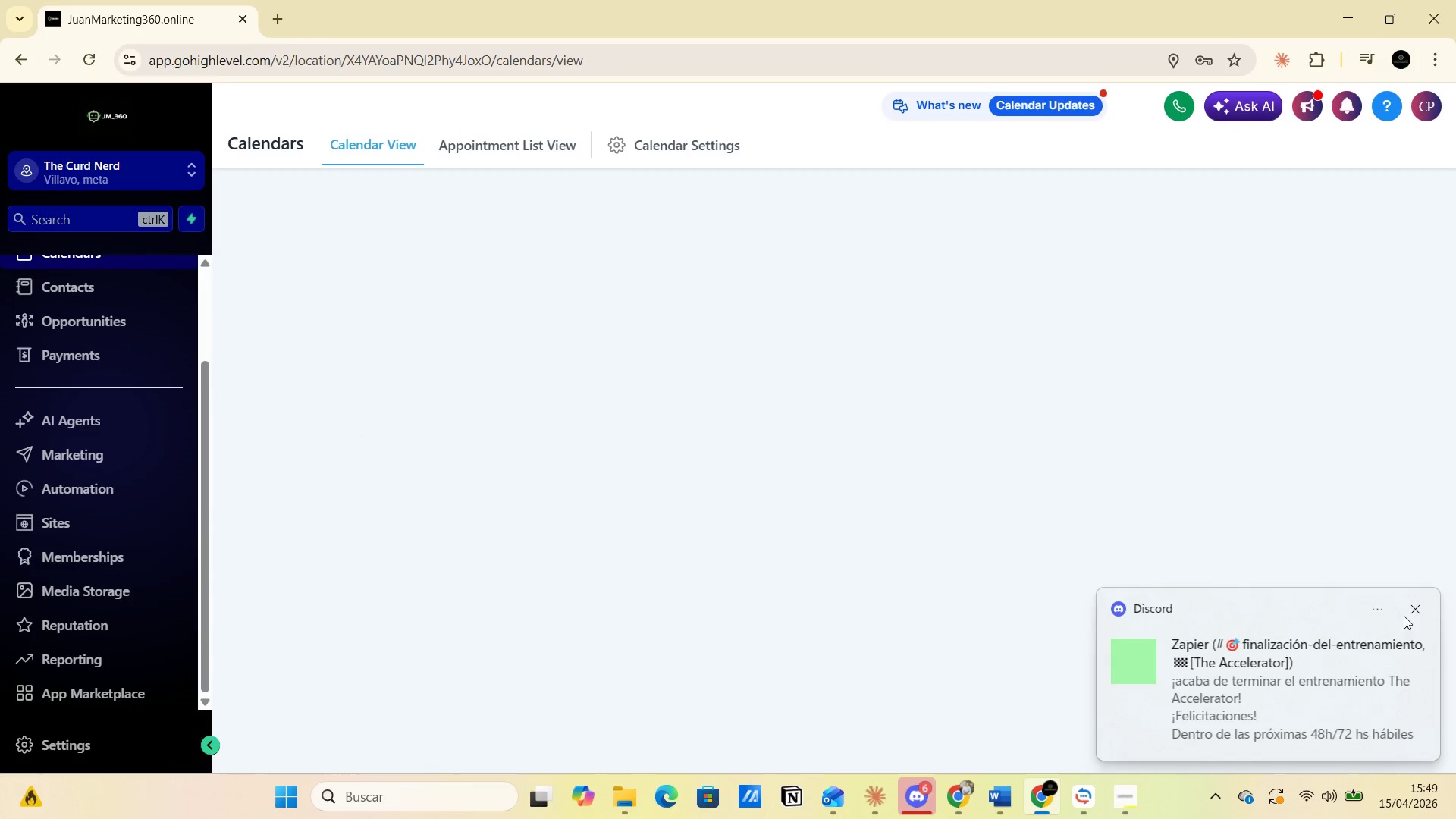 
left_click([1178, 504])
 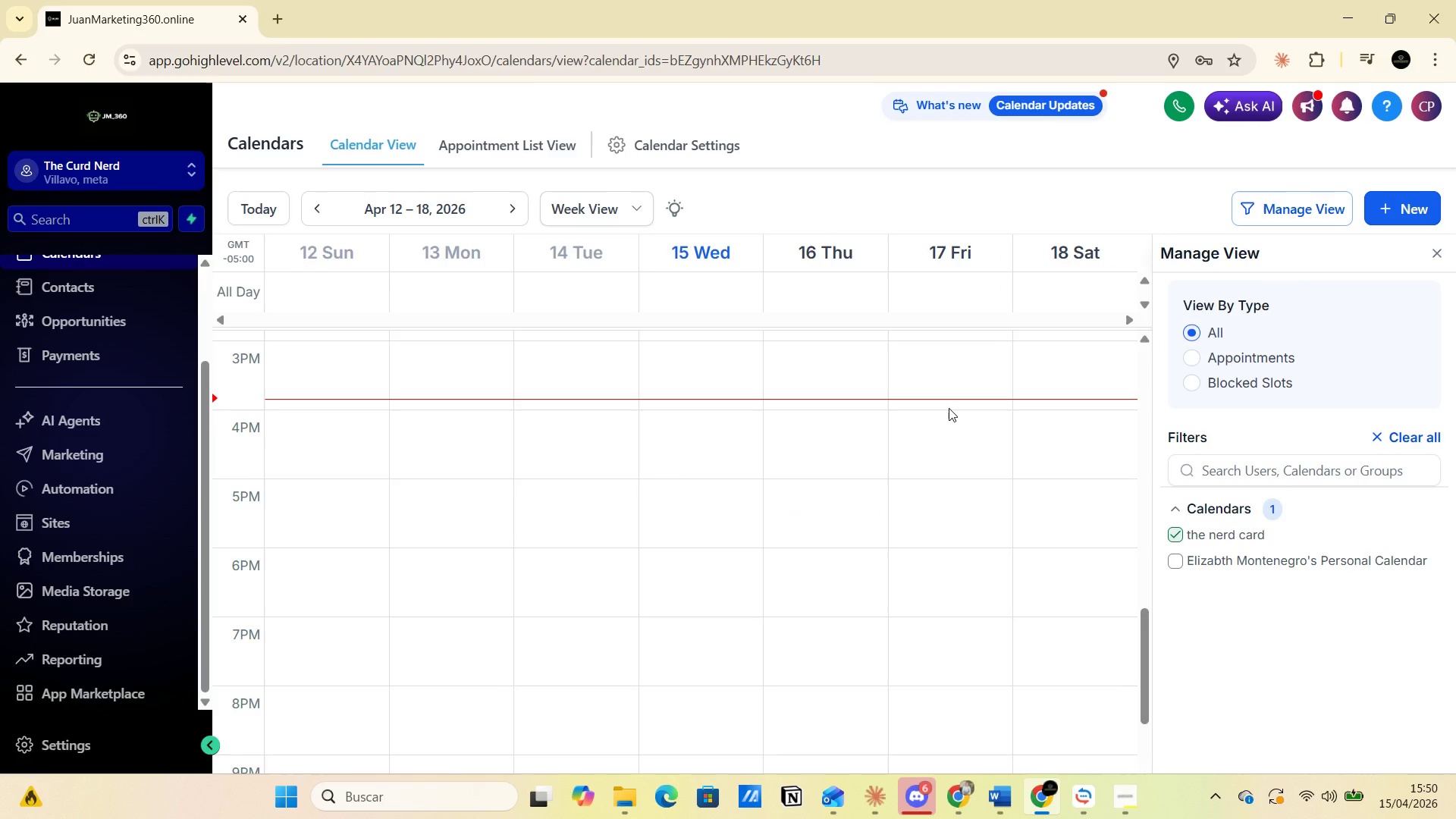 
wait(24.23)
 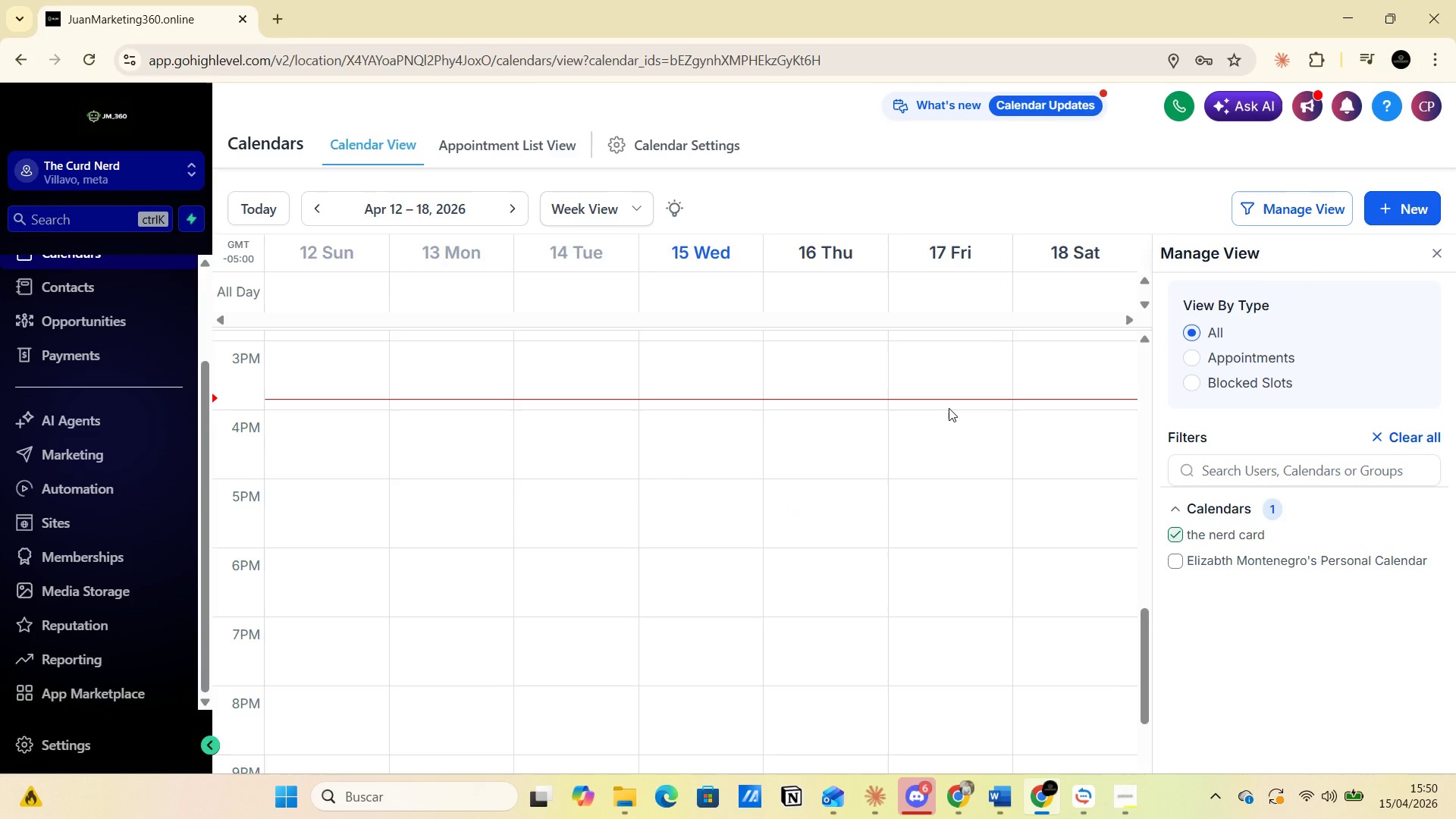 
scroll: coordinate [1175, 560], scroll_direction: down, amount: 3.0
 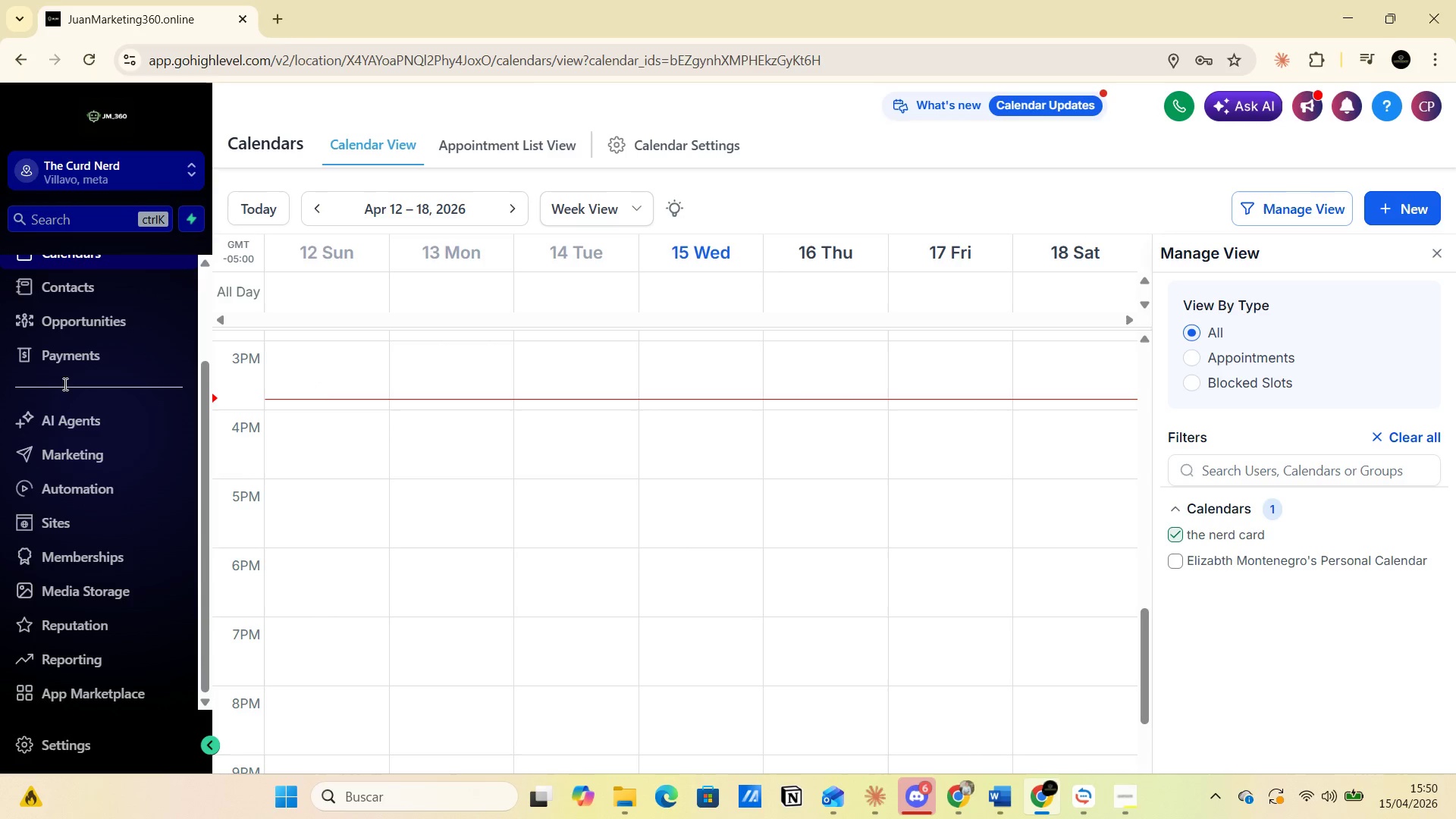 
scroll: coordinate [65, 398], scroll_direction: up, amount: 3.0
 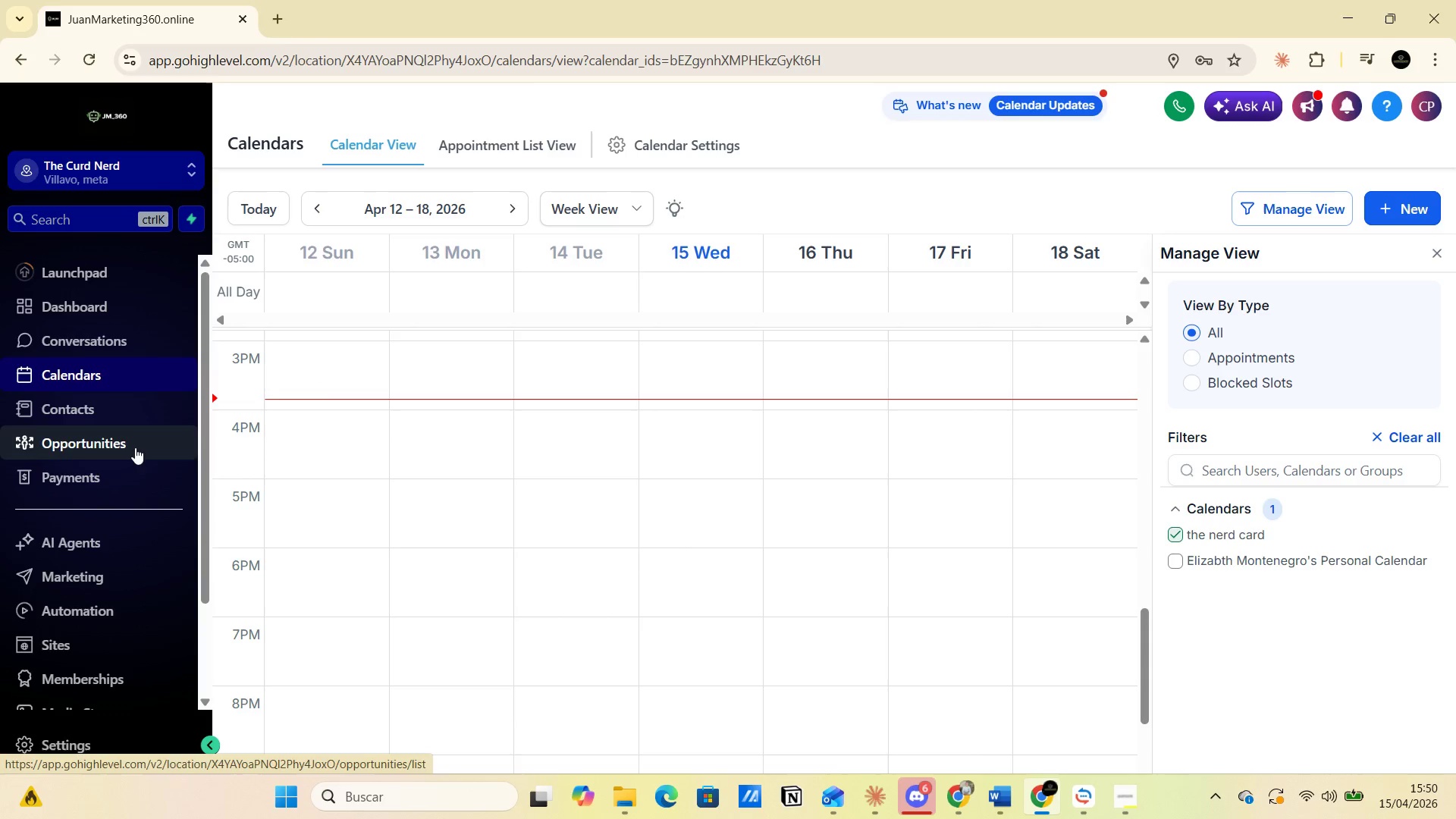 
scroll: coordinate [118, 643], scroll_direction: down, amount: 11.0
 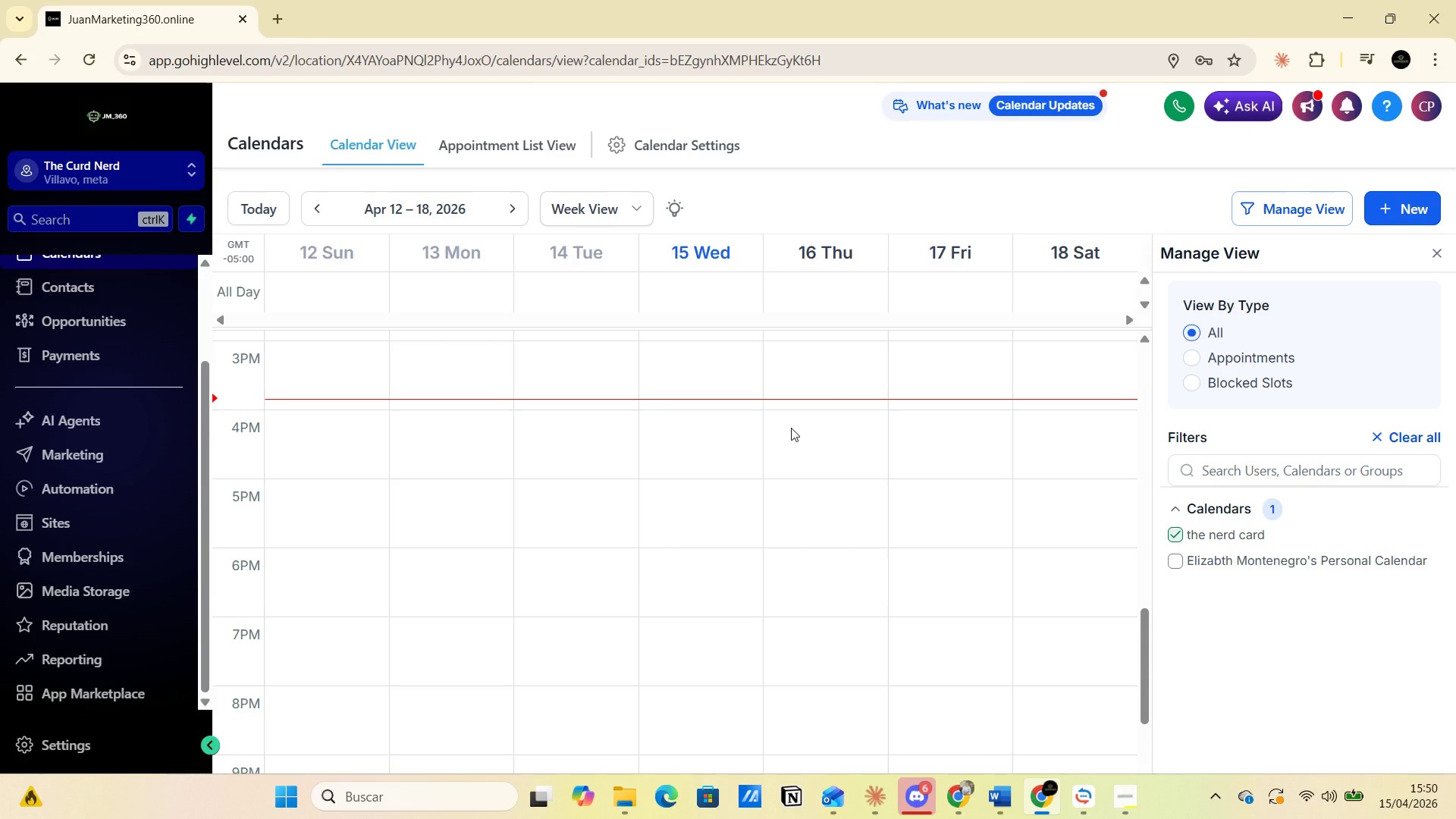 
wait(12.25)
 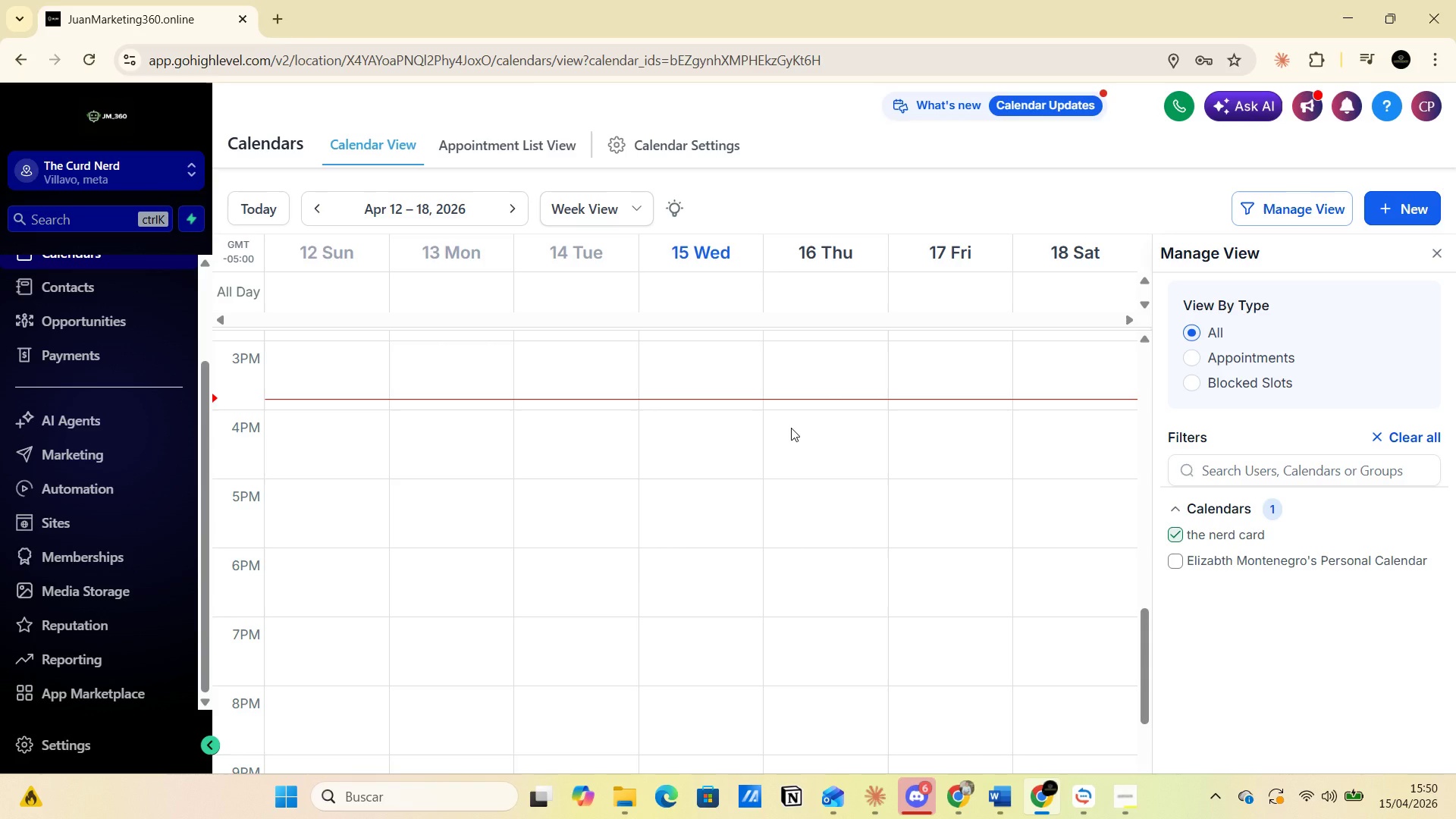 
scroll: coordinate [70, 552], scroll_direction: up, amount: 7.0
 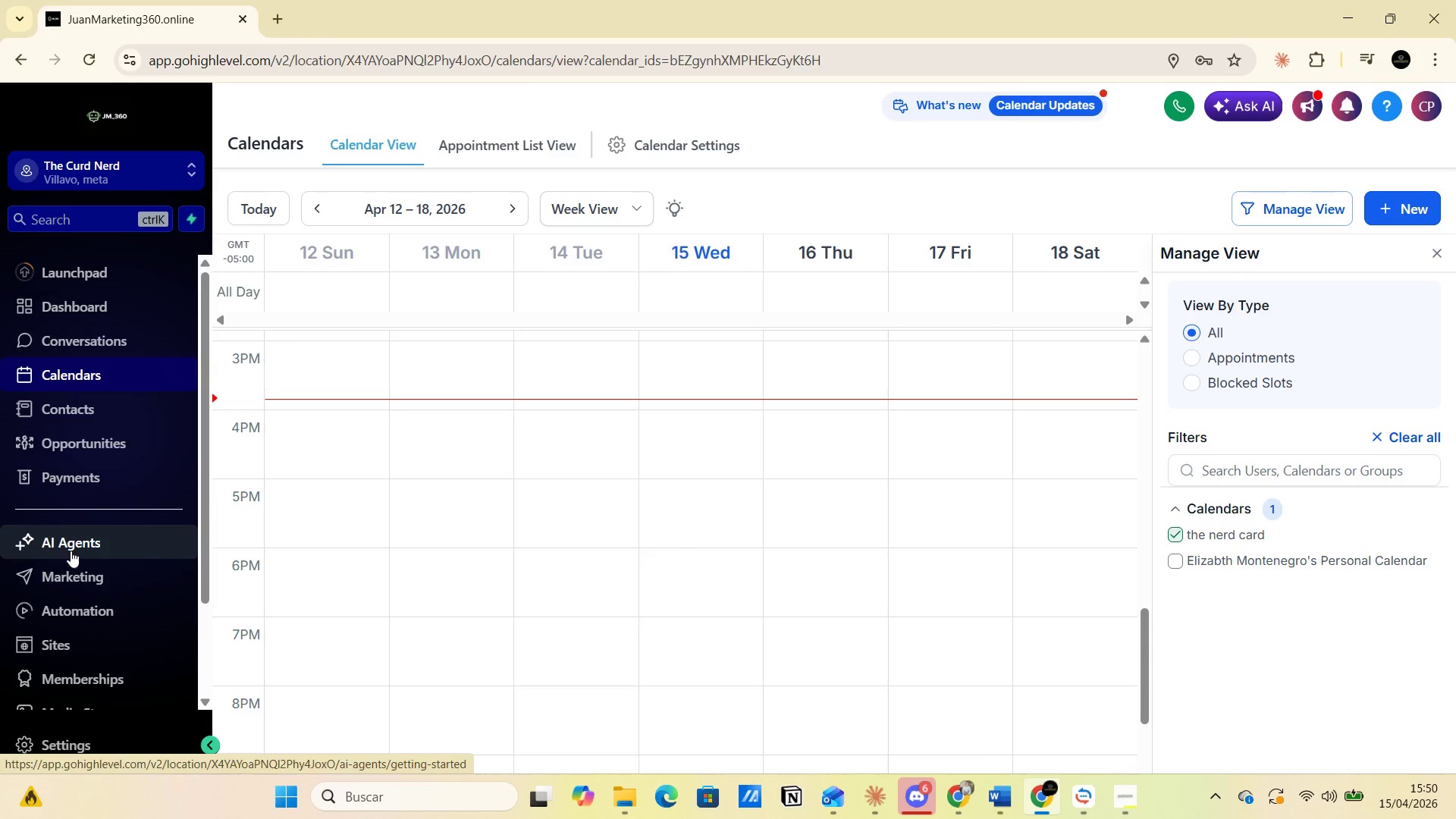 
wait(25.63)
 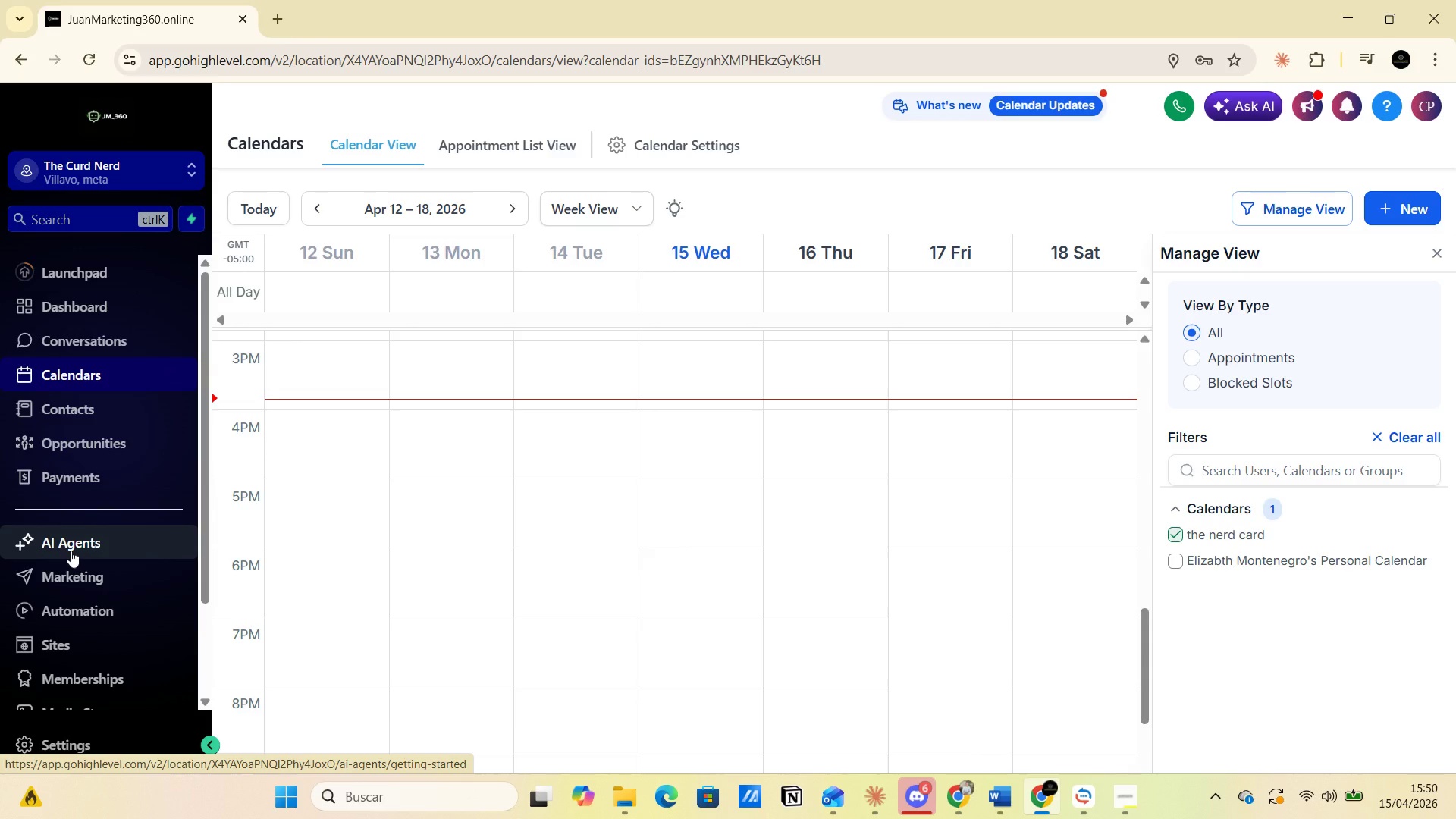 
left_click([107, 302])
 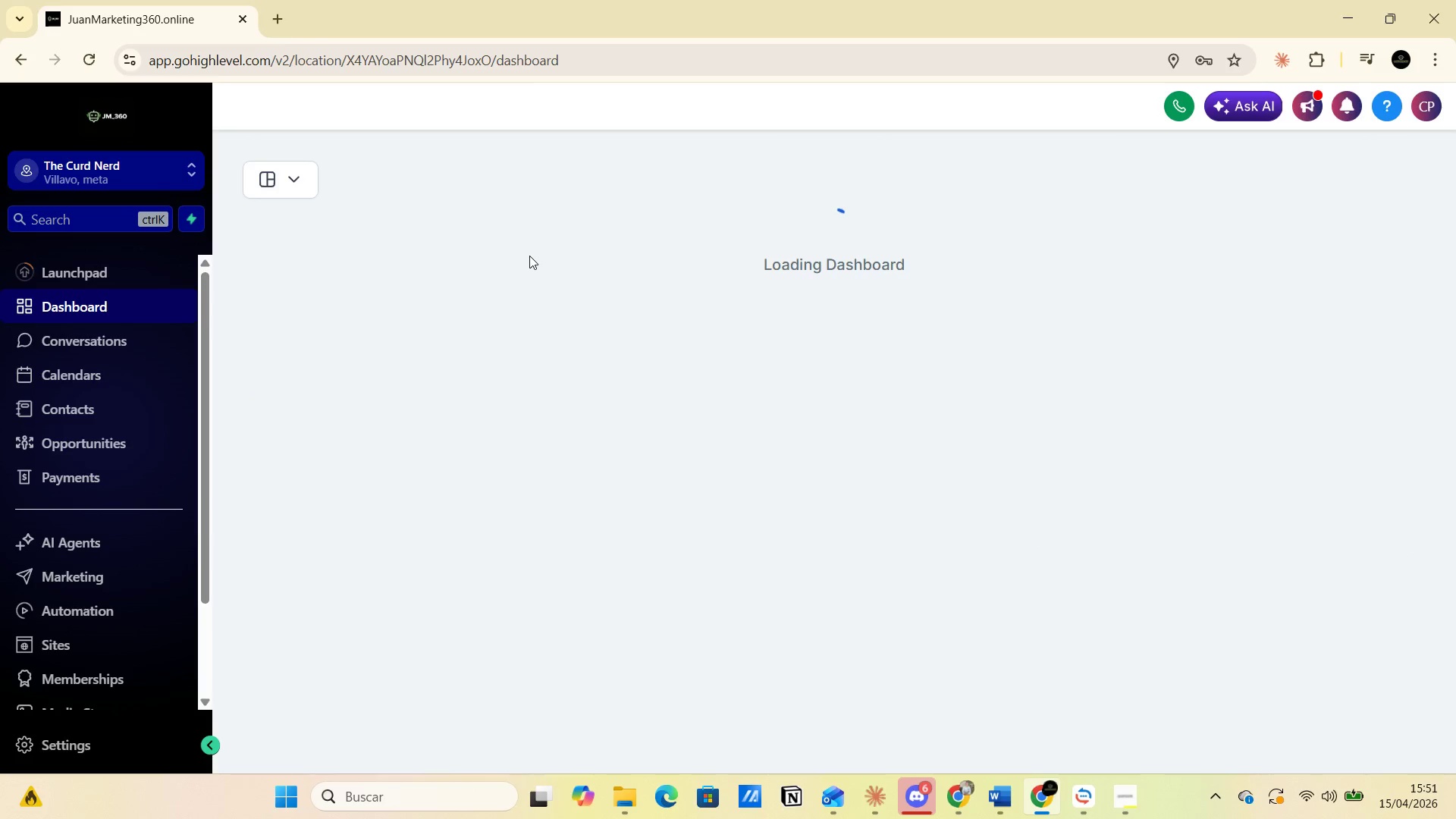 
wait(6.12)
 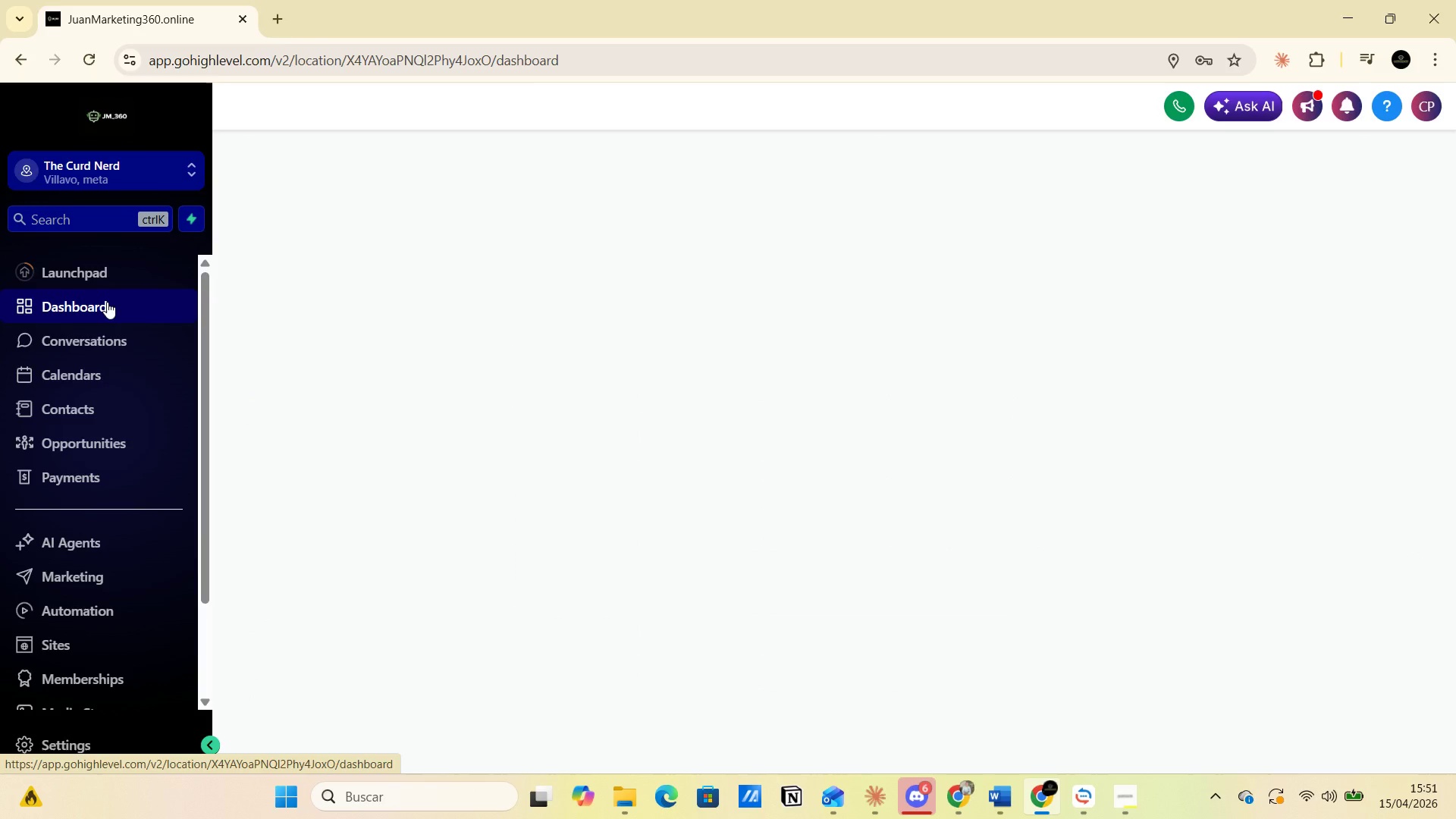 
scroll: coordinate [529, 256], scroll_direction: down, amount: 1.0
 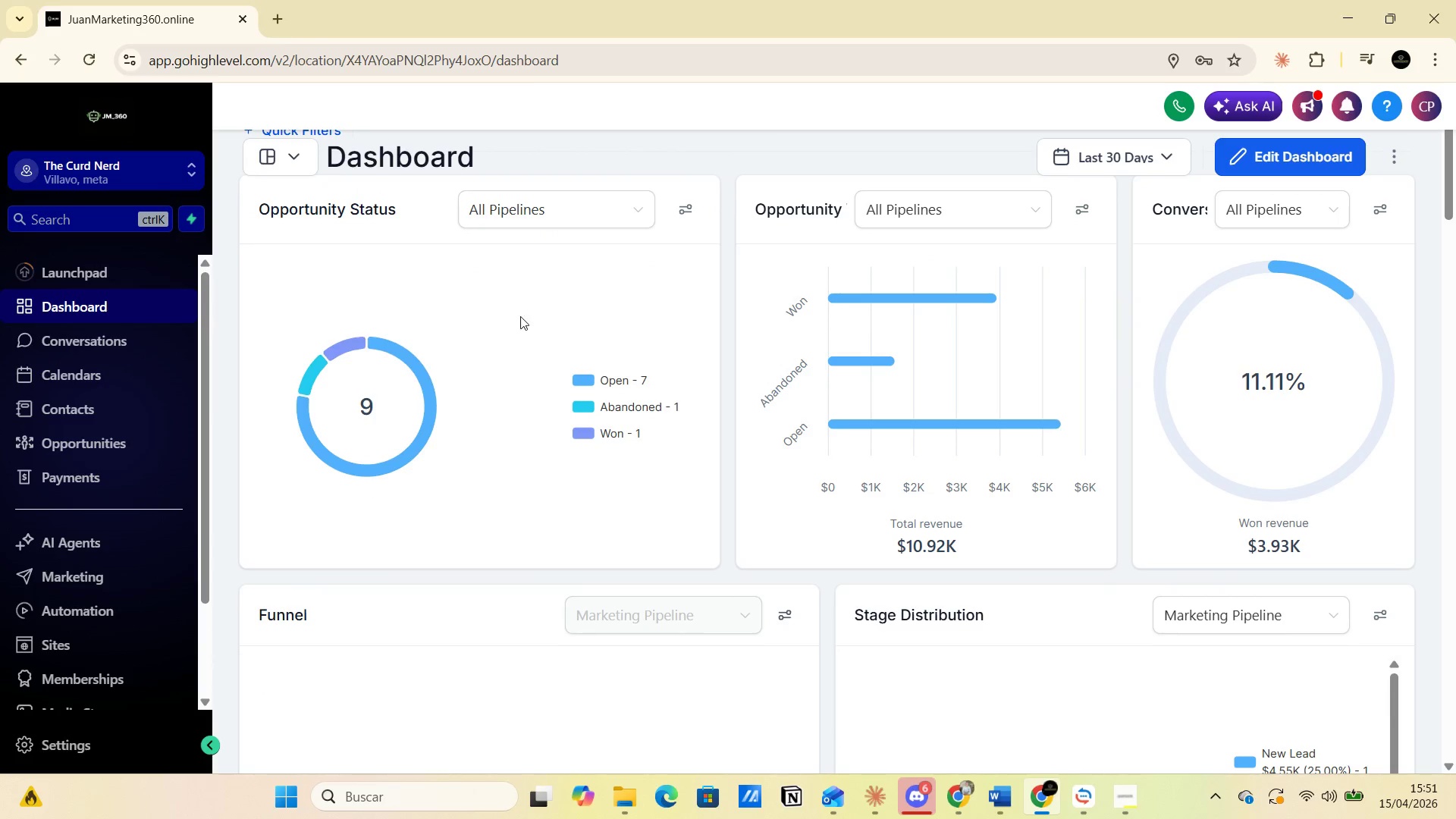 
scroll: coordinate [521, 344], scroll_direction: up, amount: 2.0
 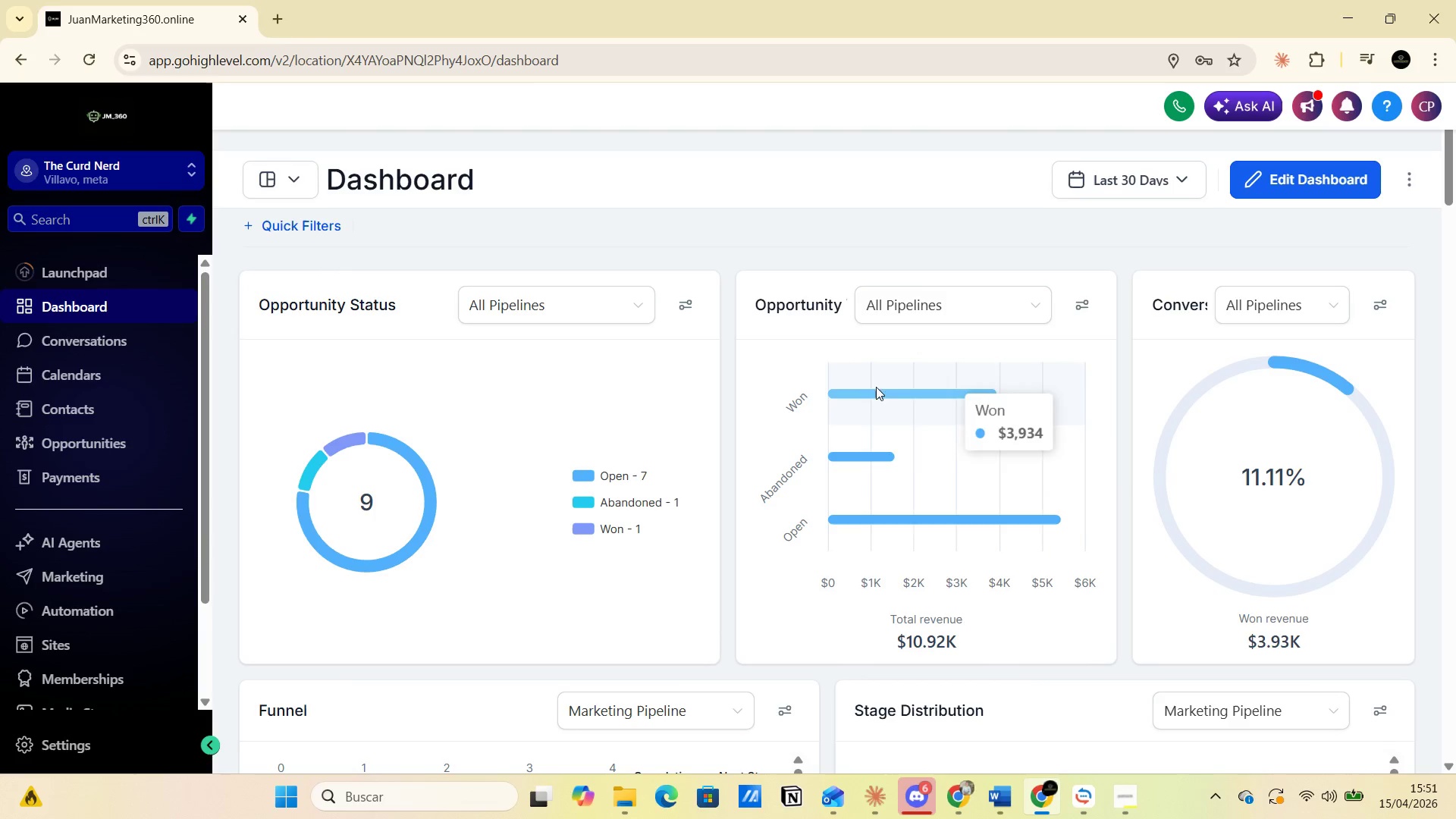 
wait(16.19)
 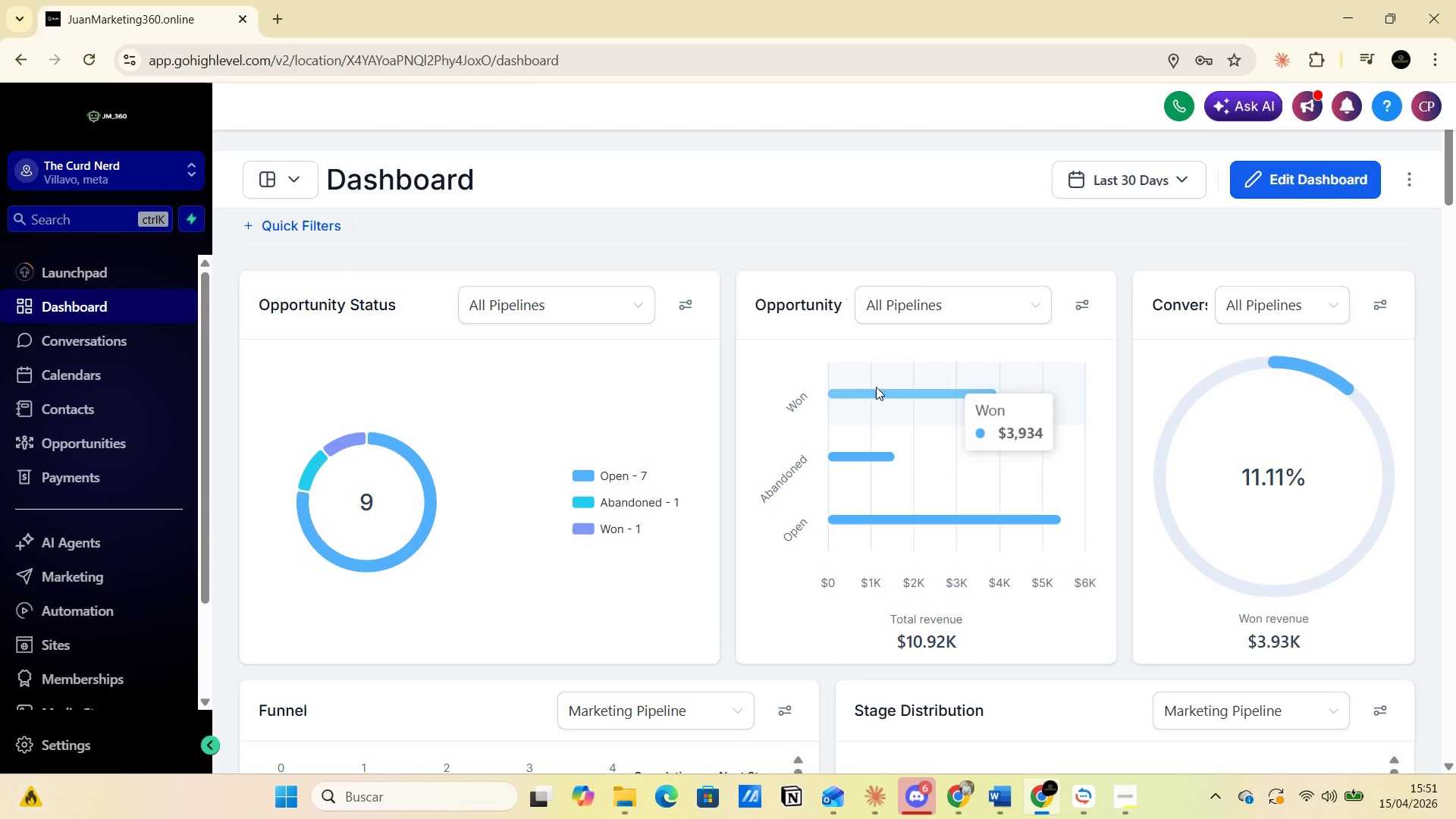 
scroll: coordinate [1252, 427], scroll_direction: down, amount: 5.0
 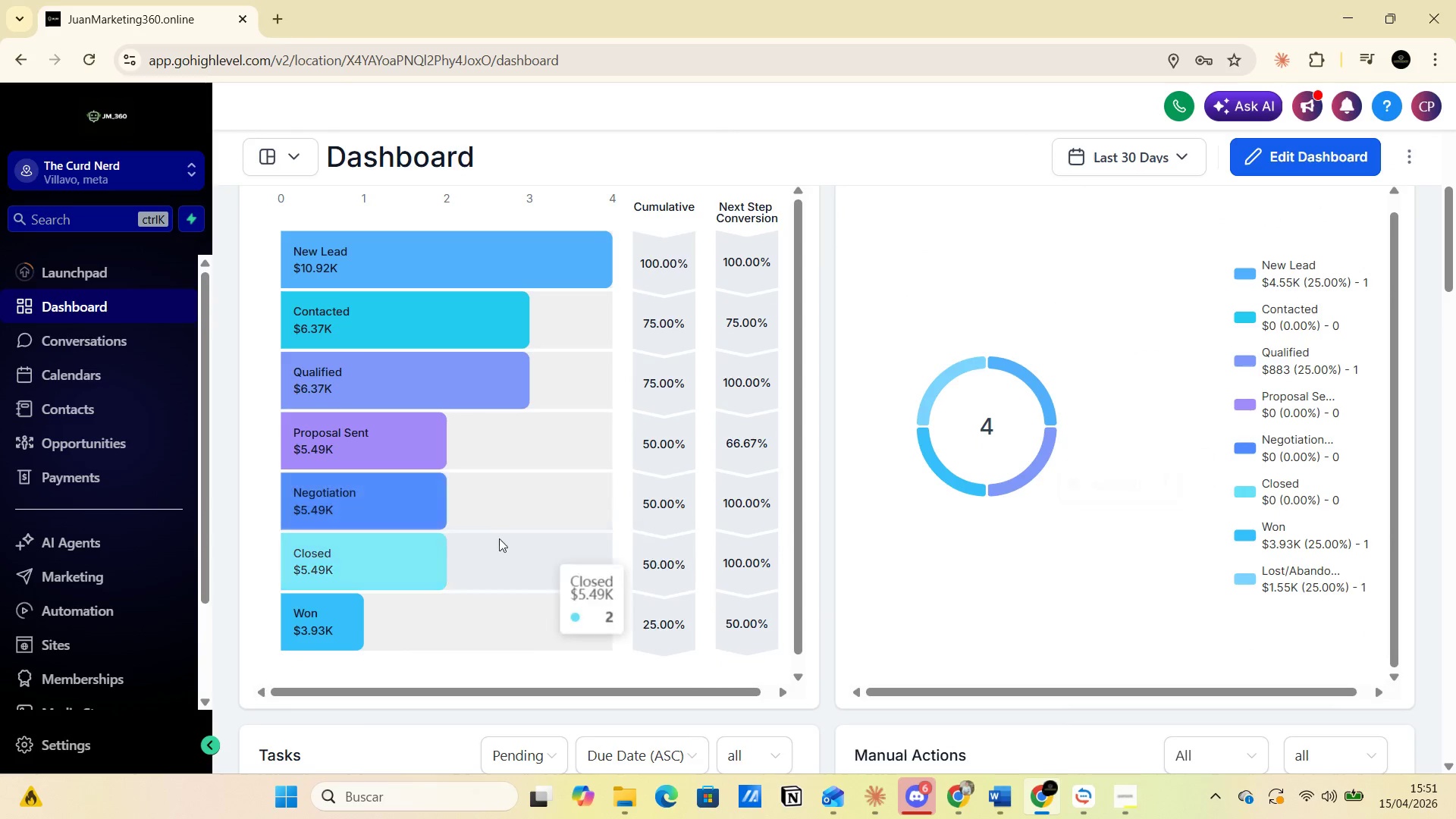 
scroll: coordinate [439, 522], scroll_direction: up, amount: 2.0
 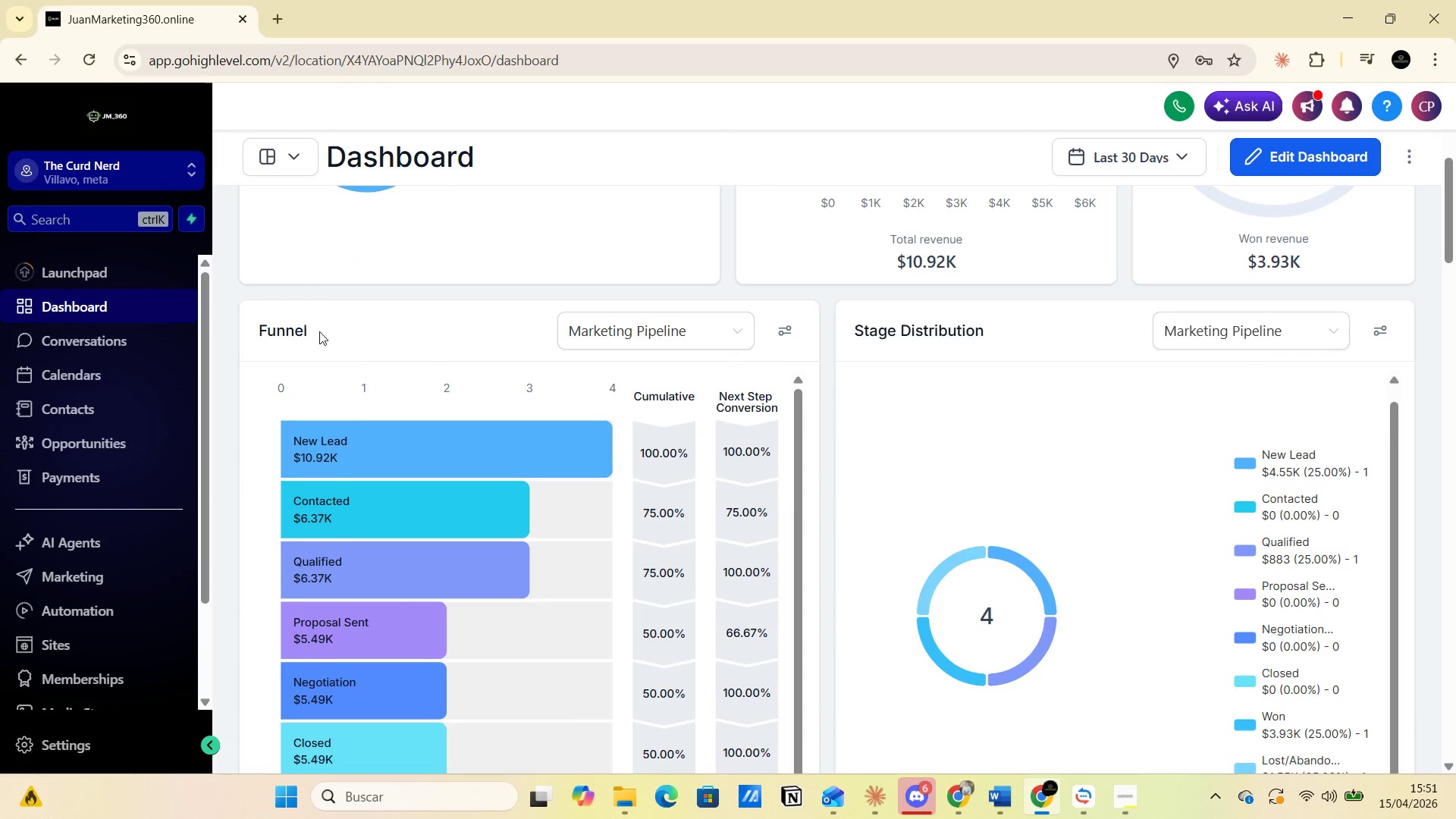 
scroll: coordinate [463, 553], scroll_direction: down, amount: 6.0
 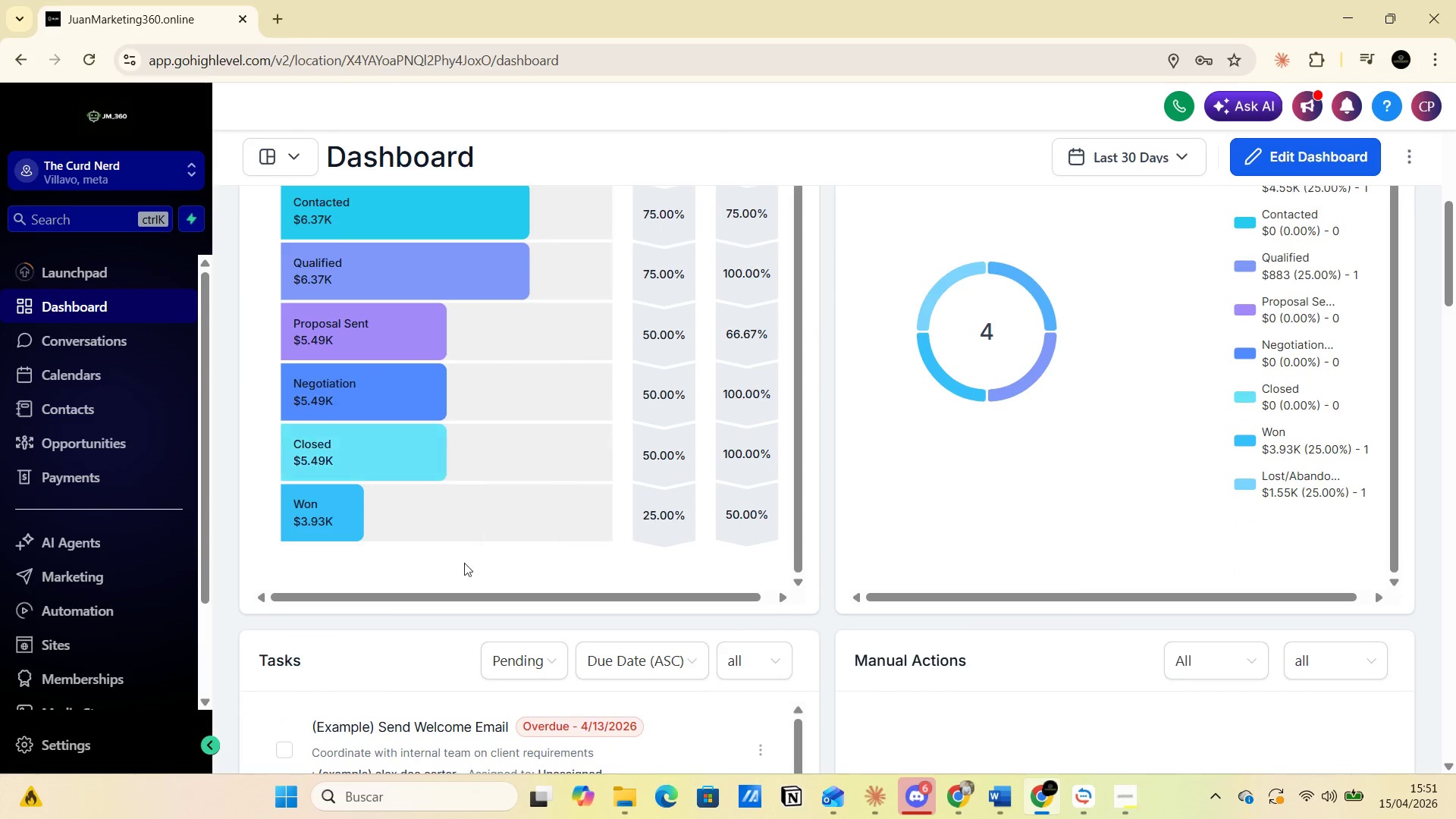 
scroll: coordinate [507, 445], scroll_direction: up, amount: 5.0
 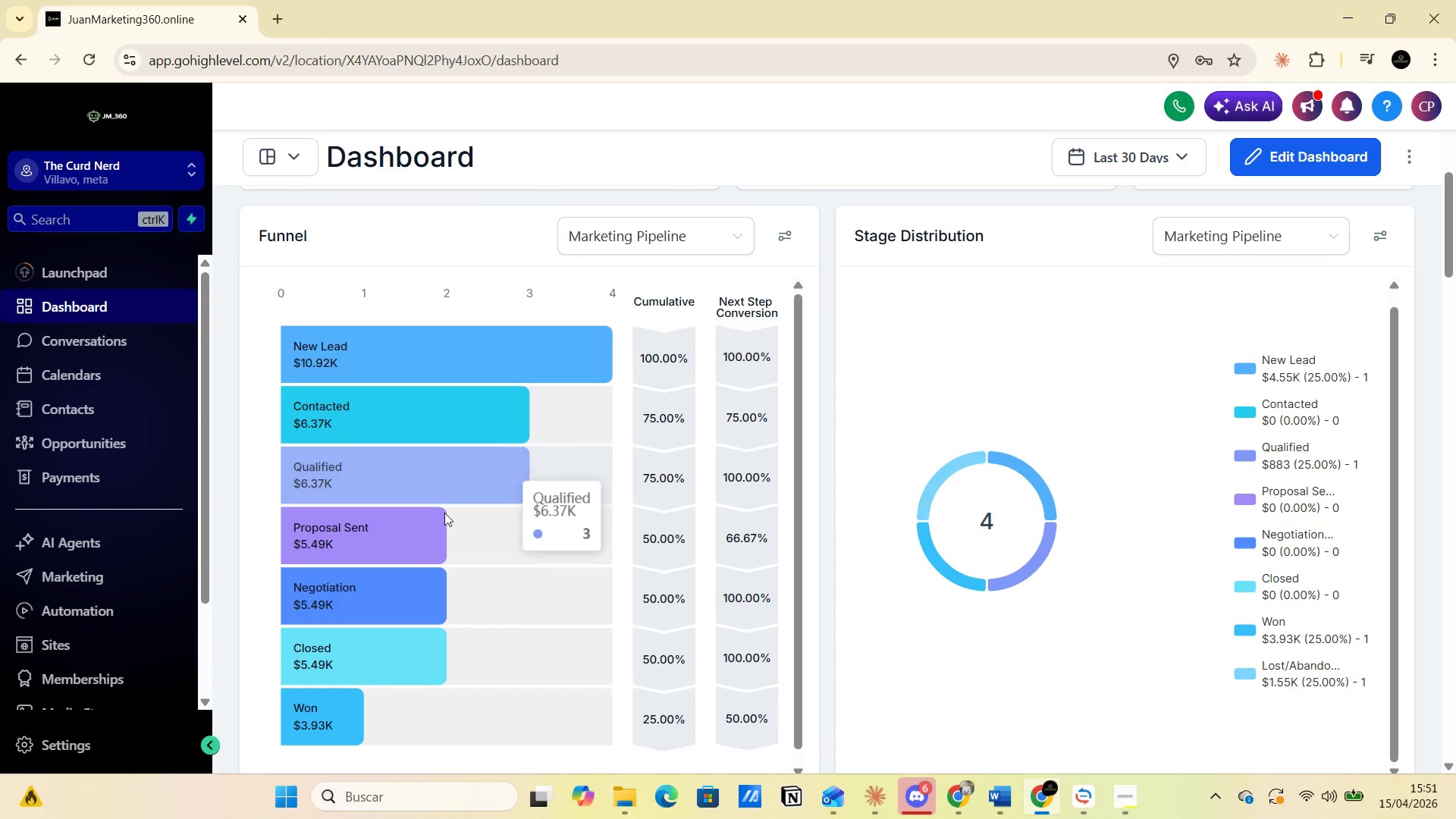 
mouse_move([443, 471])
 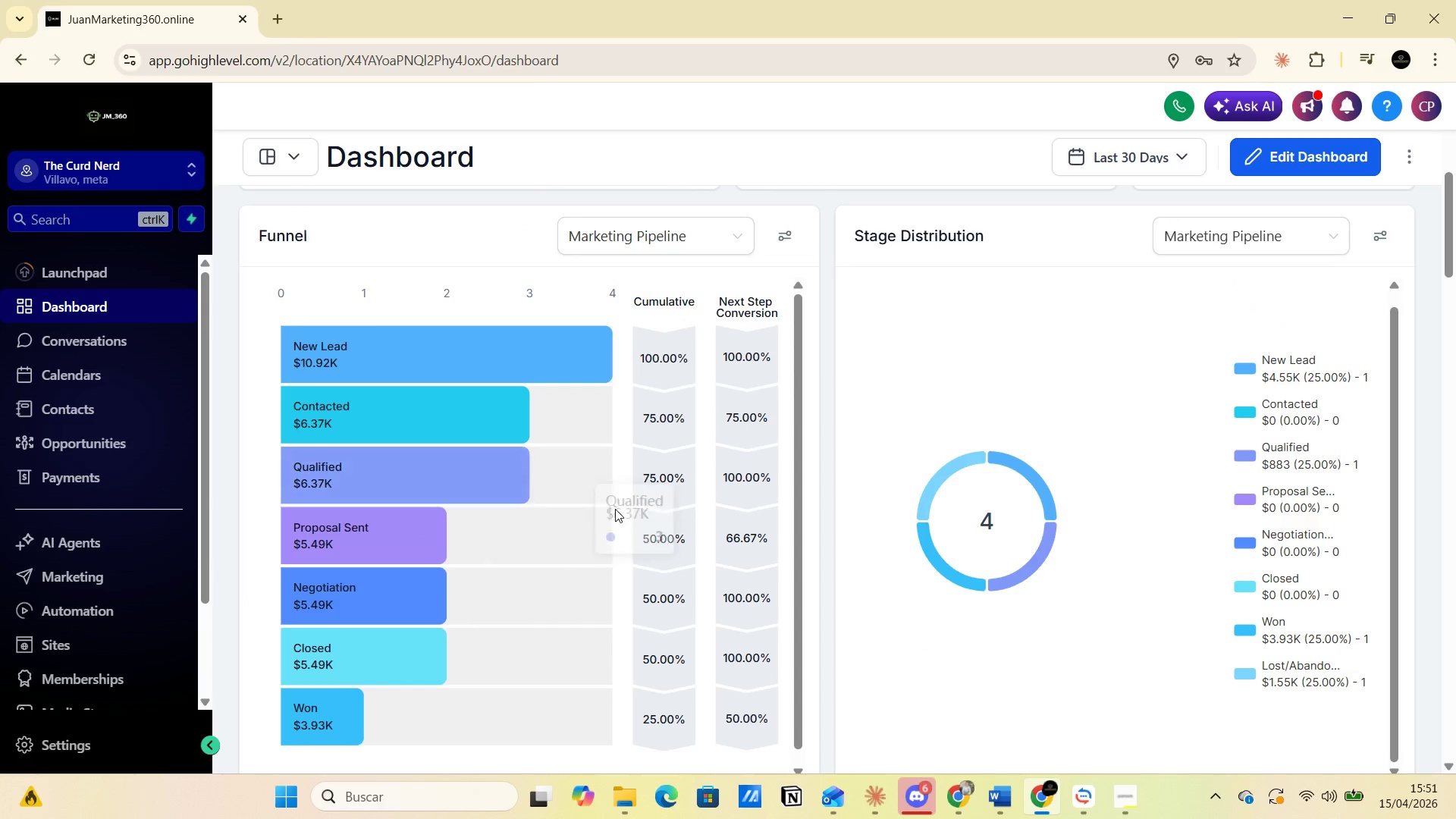 
wait(10.05)
 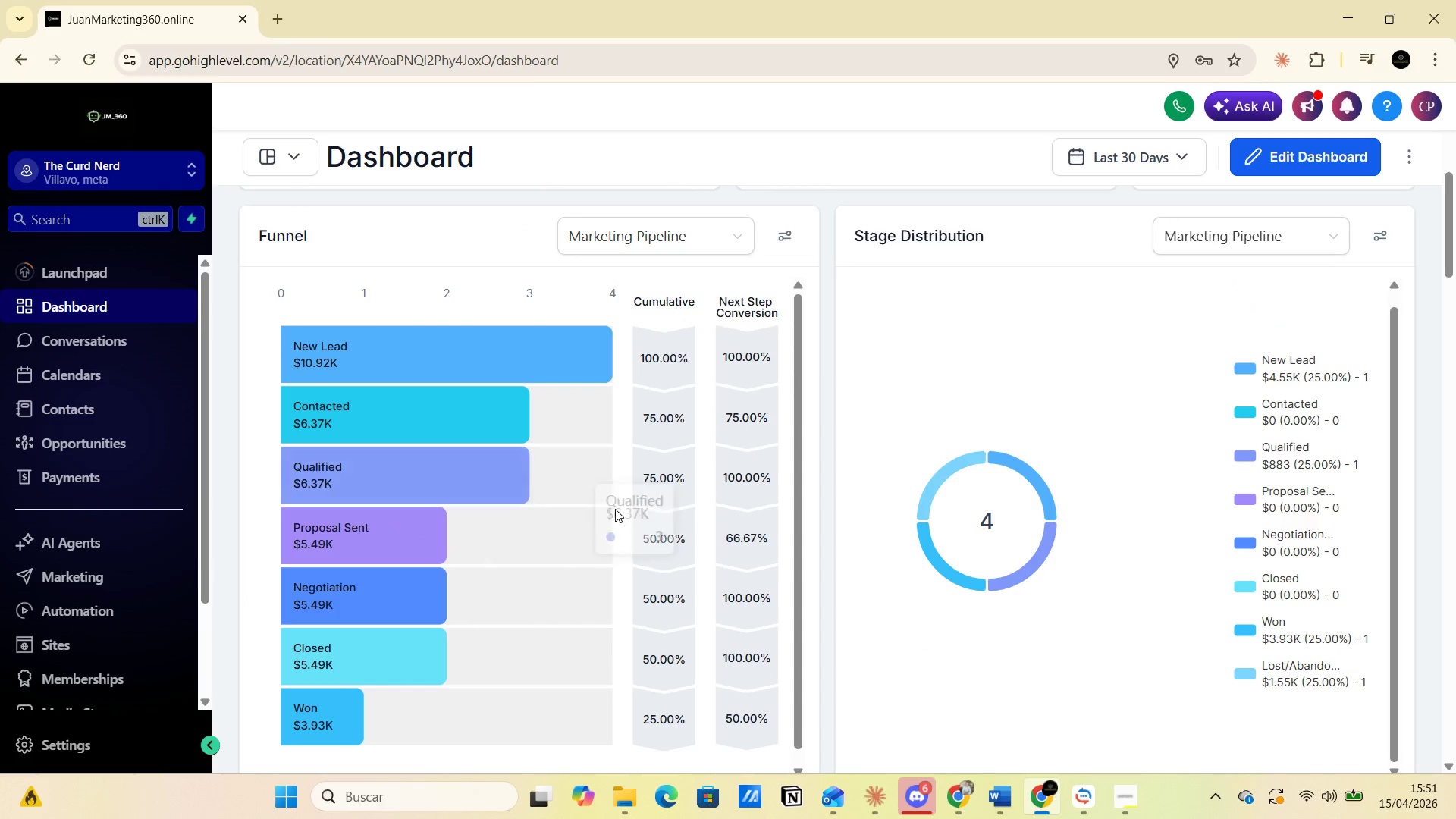 
scroll: coordinate [1103, 506], scroll_direction: up, amount: 4.0
 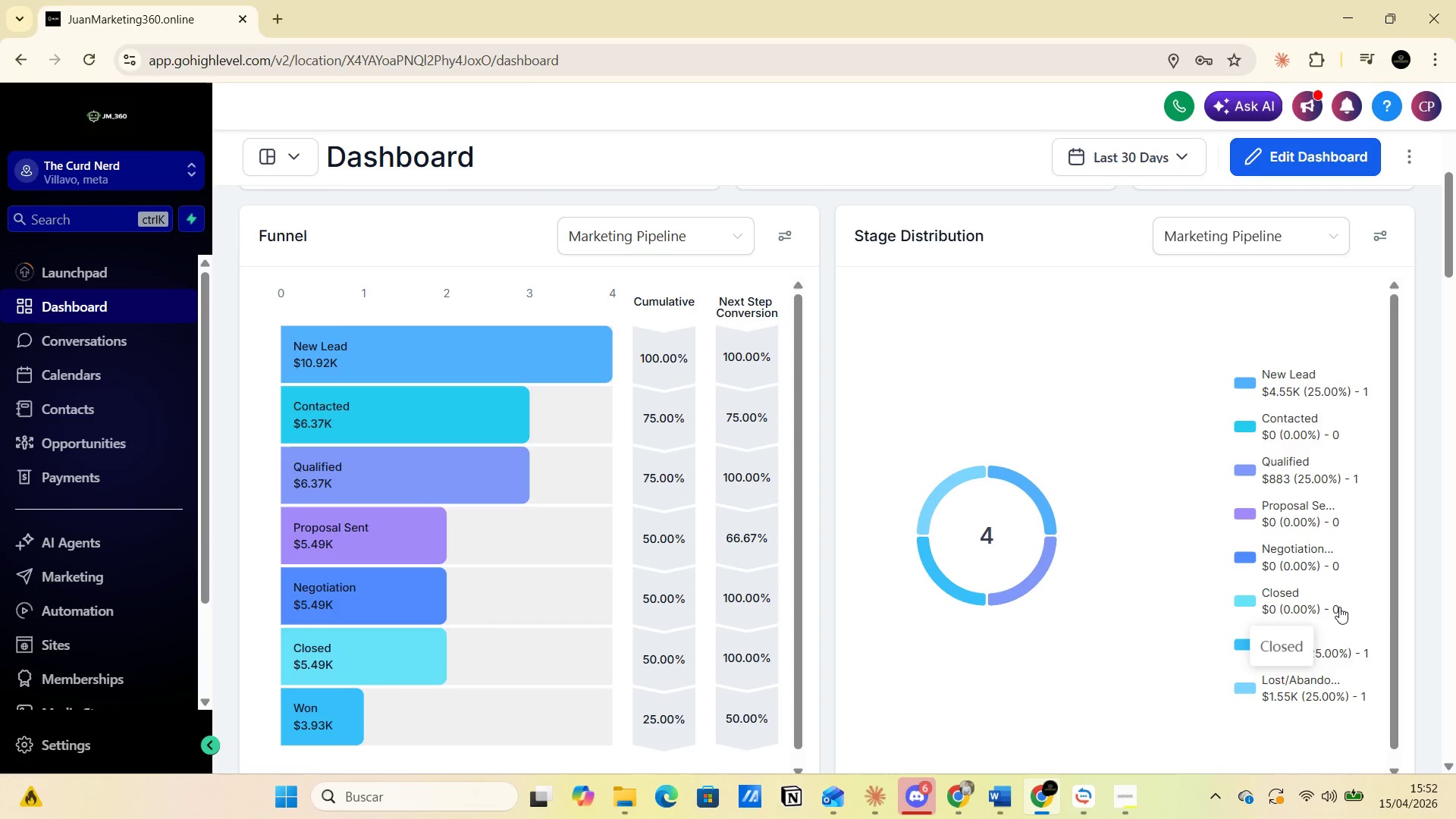 
wait(14.89)
 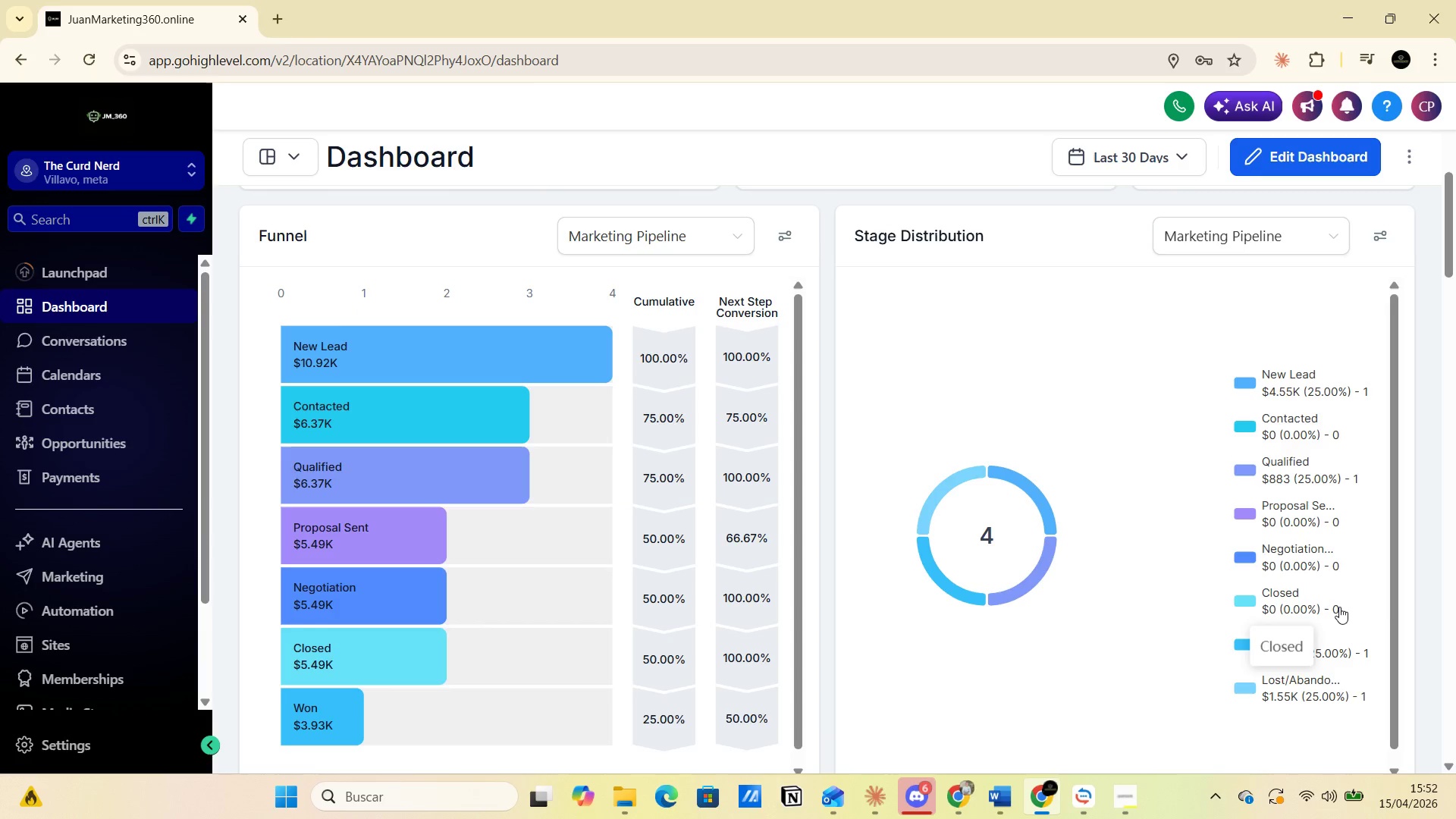 
scroll: coordinate [928, 388], scroll_direction: down, amount: 23.0
 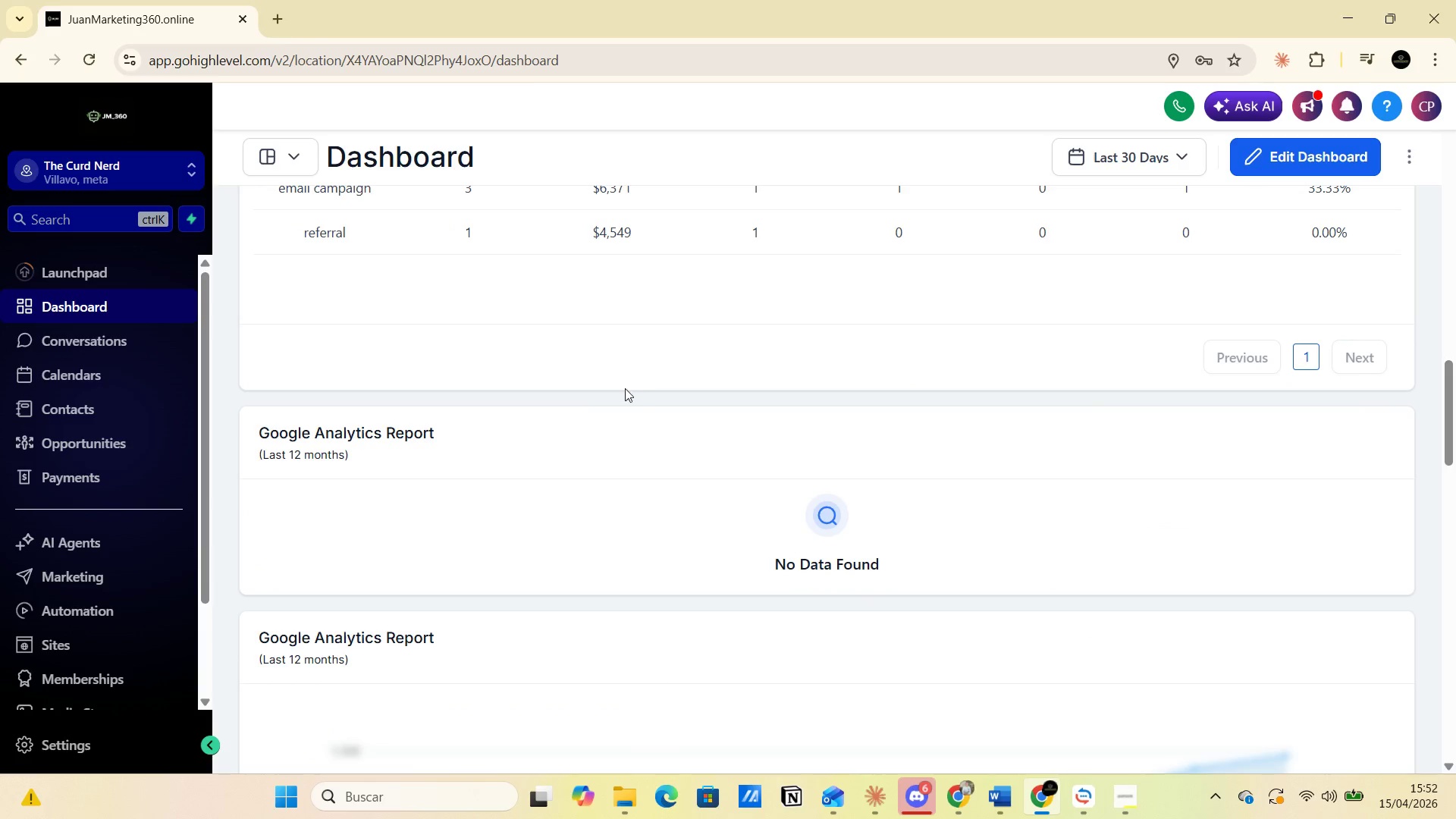 
scroll: coordinate [485, 448], scroll_direction: down, amount: 5.0
 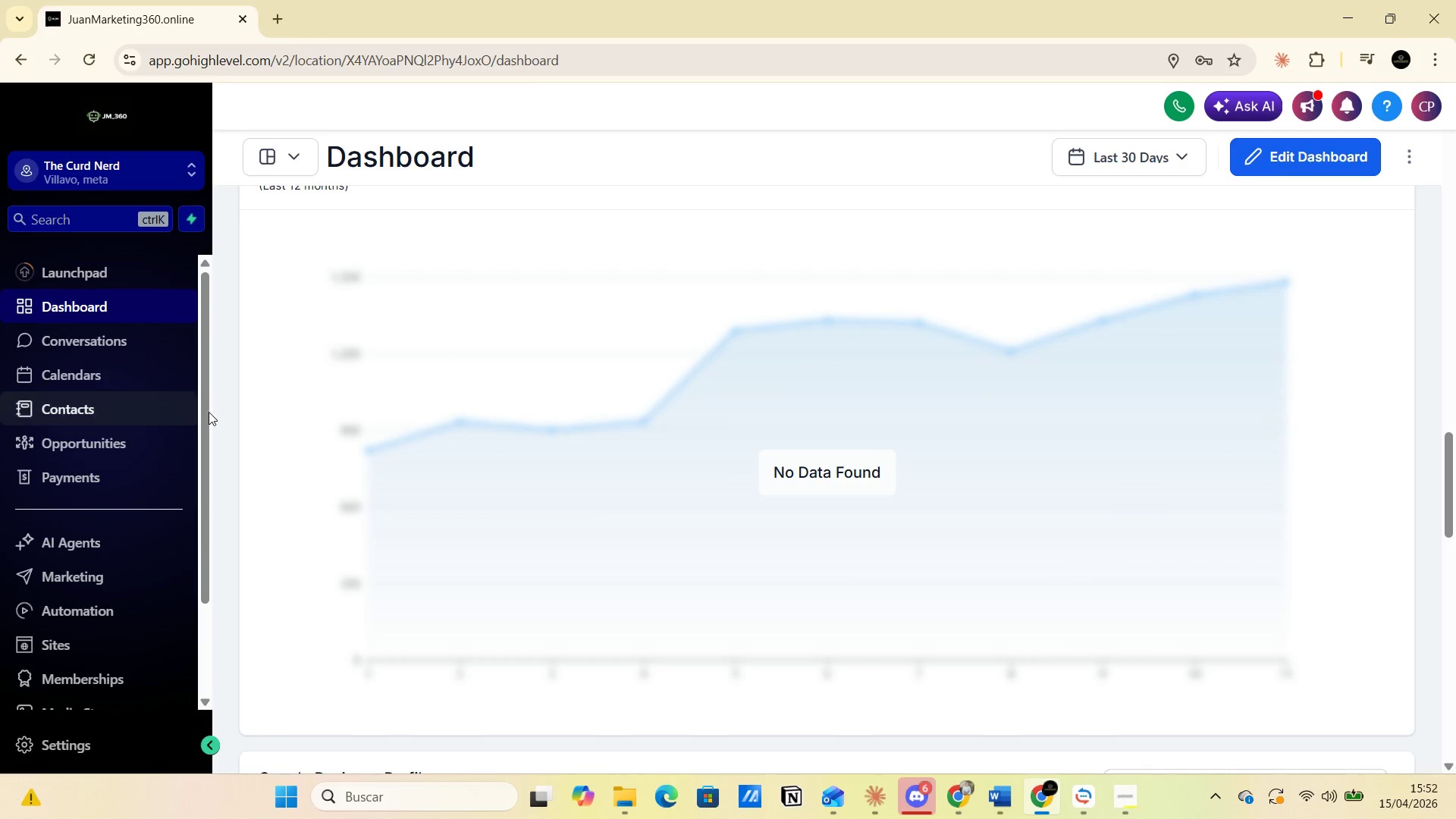 
wait(5.76)
 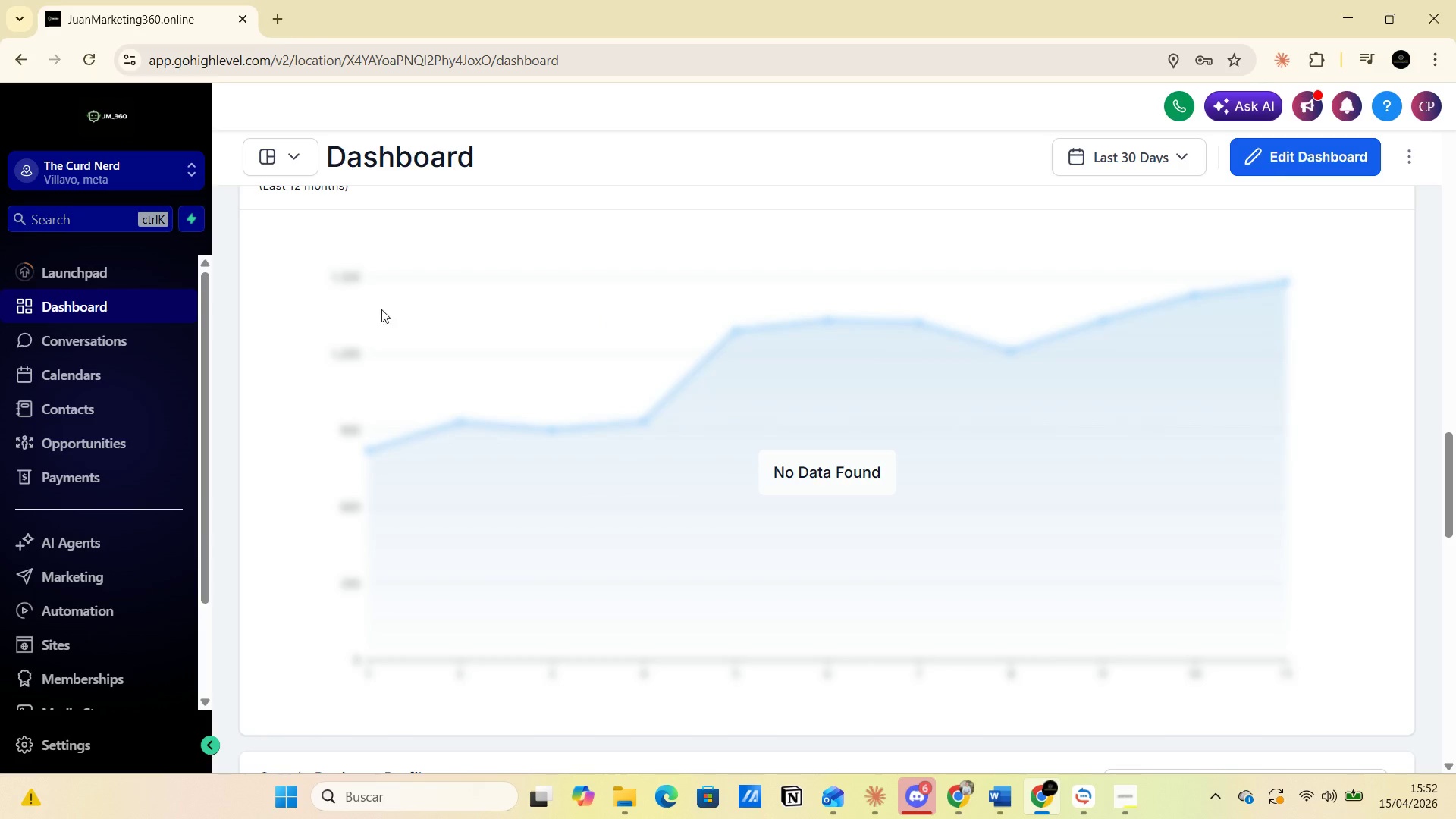 
scroll: coordinate [502, 484], scroll_direction: down, amount: 14.0
 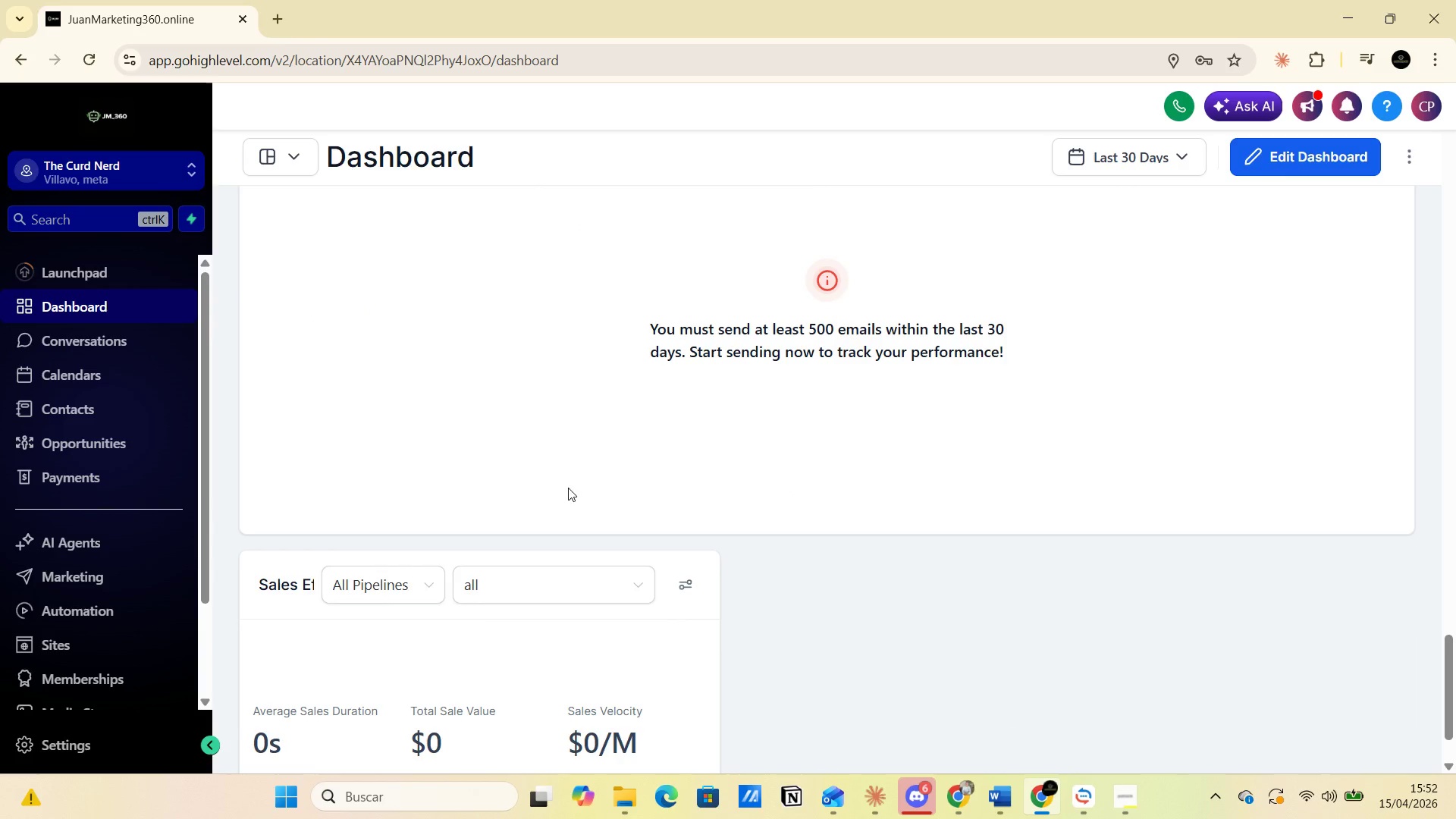 
scroll: coordinate [643, 472], scroll_direction: down, amount: 2.0
 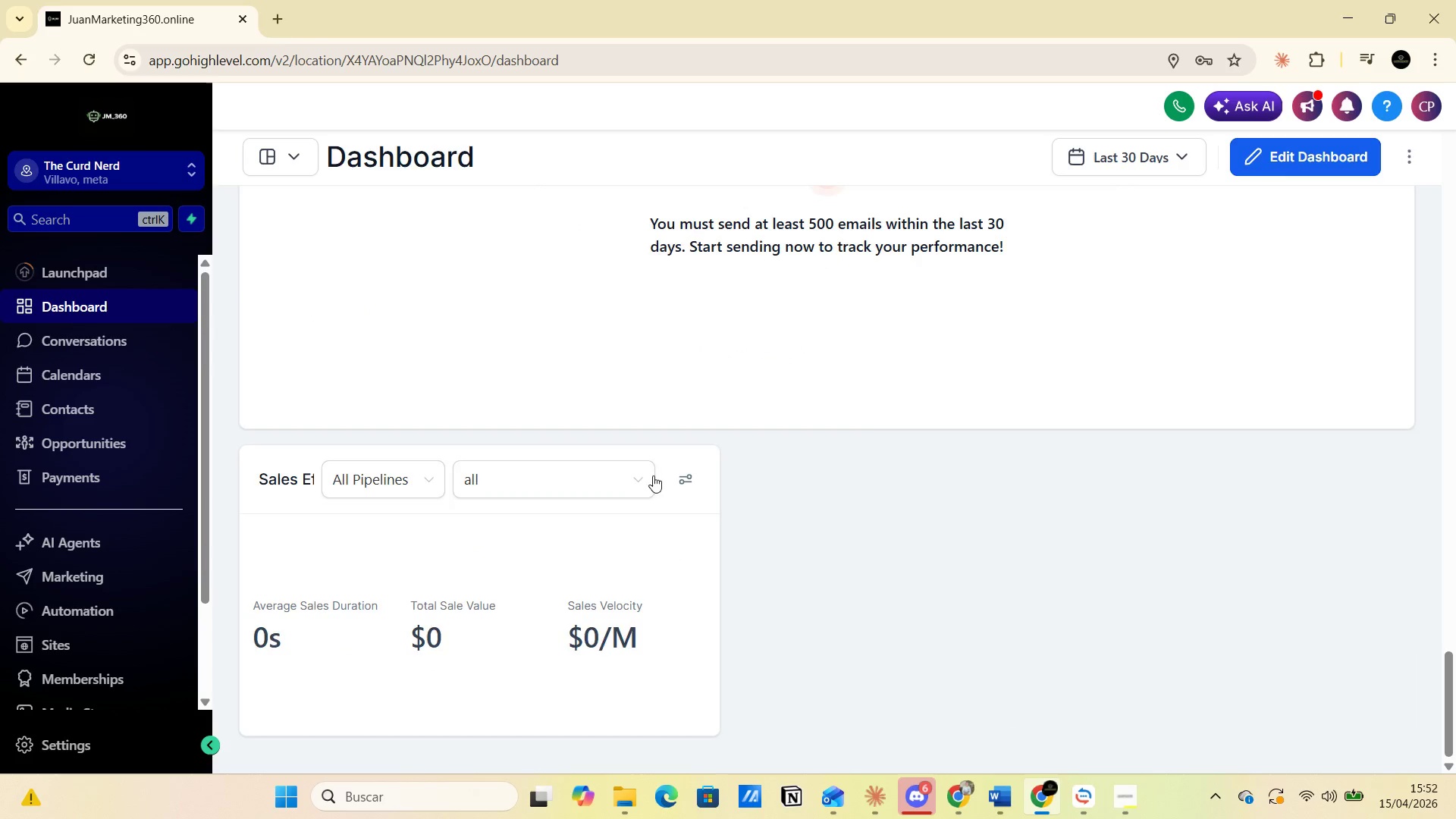 
scroll: coordinate [710, 476], scroll_direction: up, amount: 3.0
 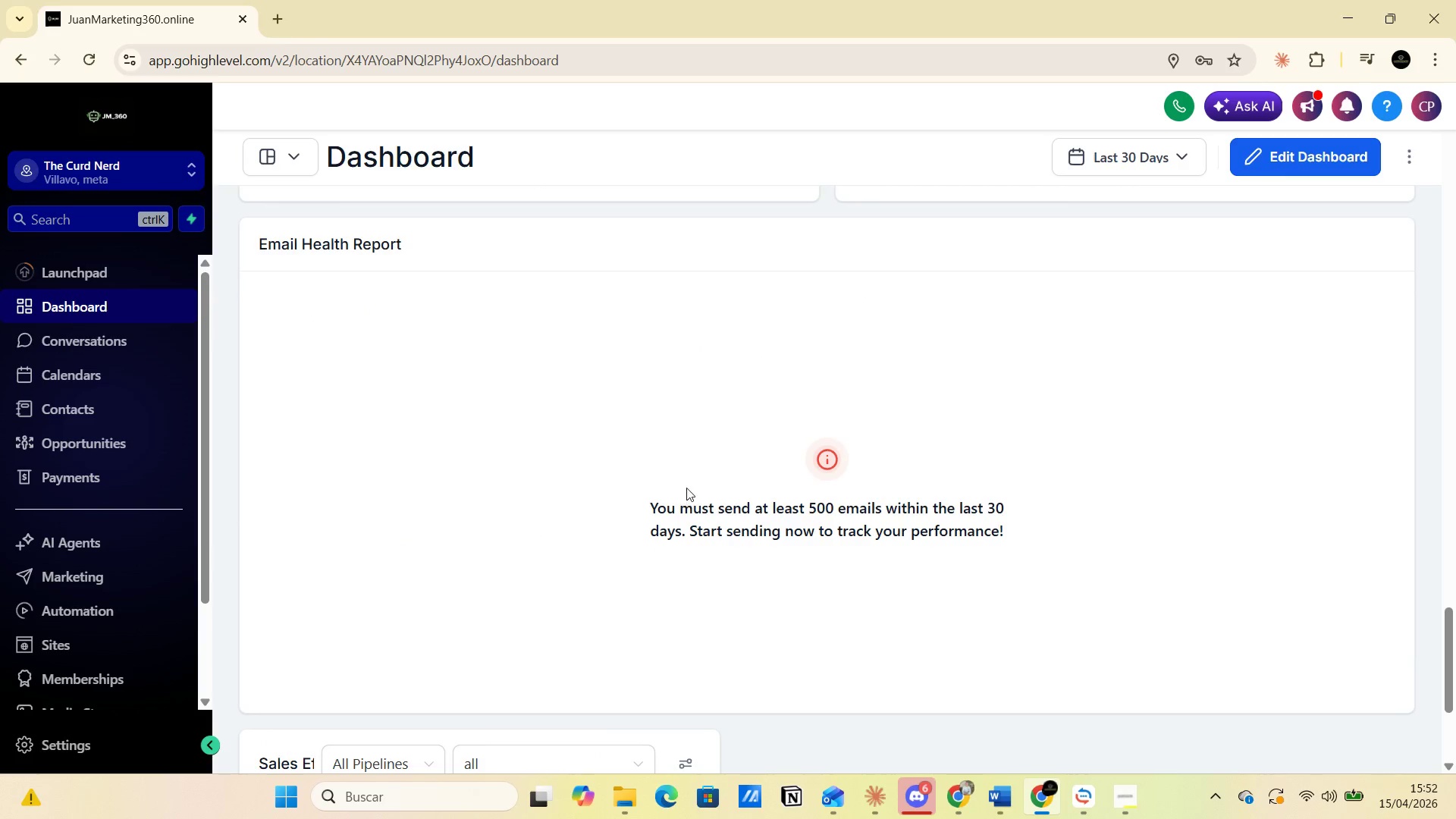 
scroll: coordinate [695, 481], scroll_direction: down, amount: 3.0
 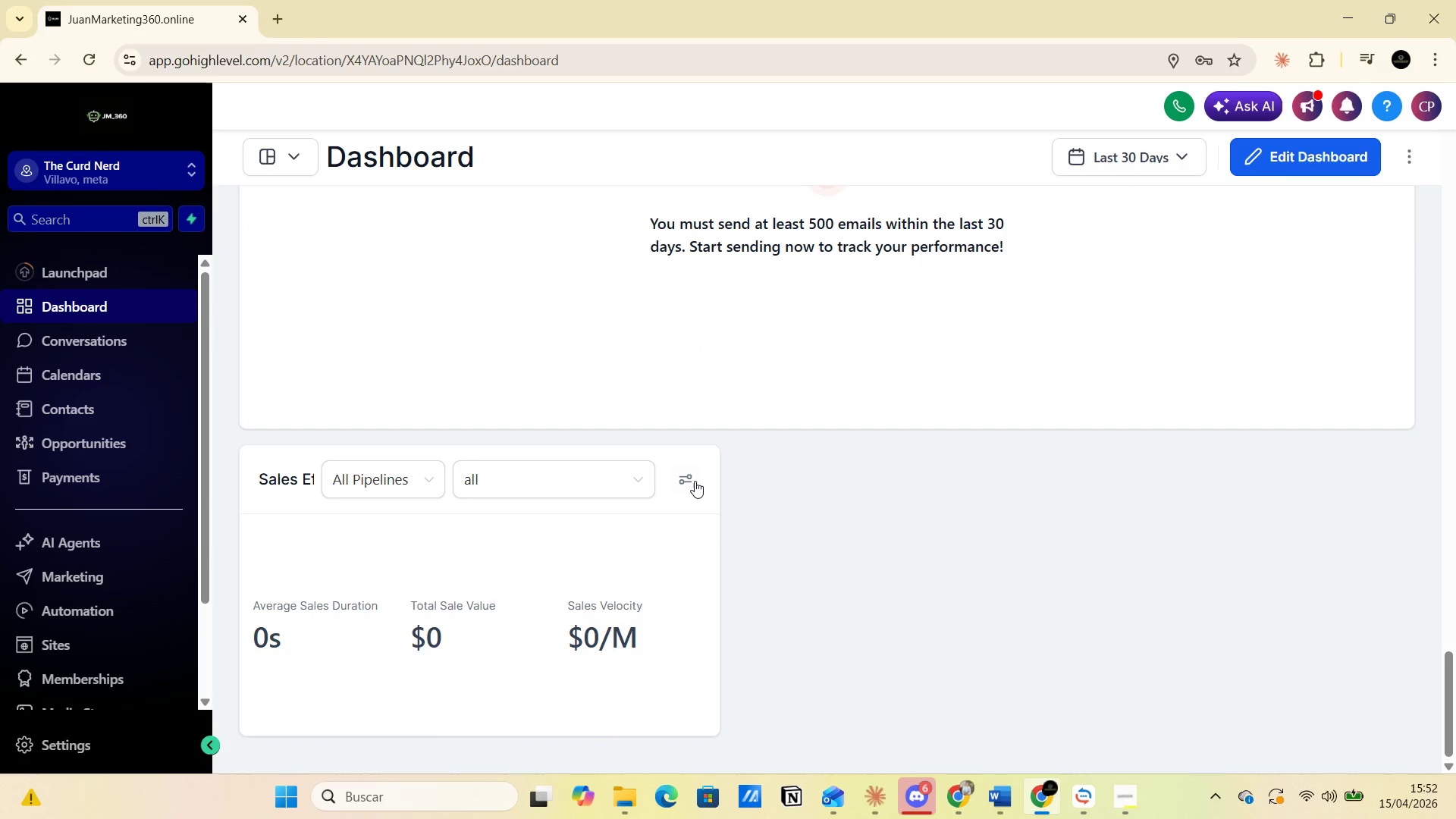 
scroll: coordinate [630, 492], scroll_direction: up, amount: 2.0
 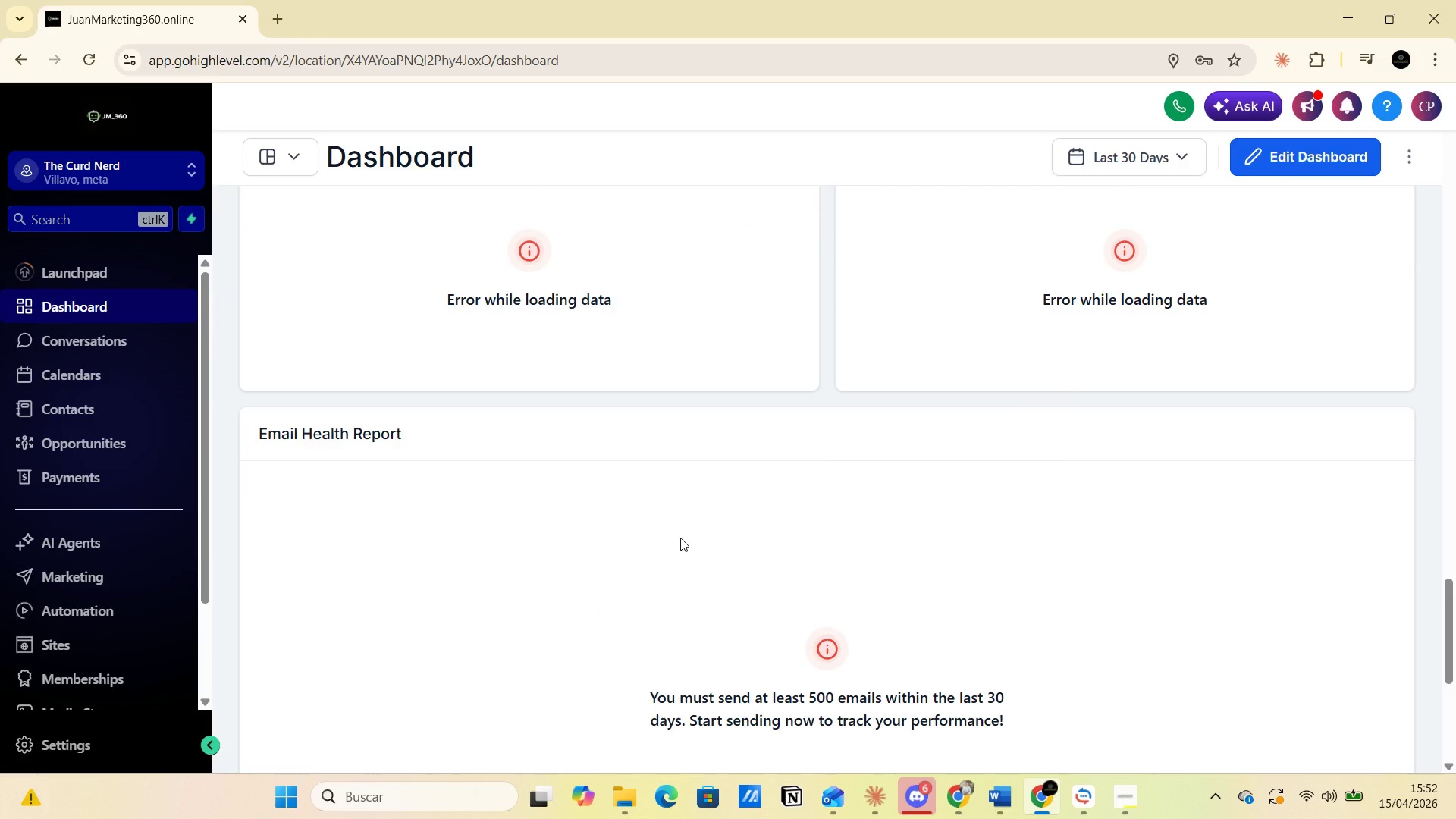 
scroll: coordinate [715, 559], scroll_direction: down, amount: 10.0
 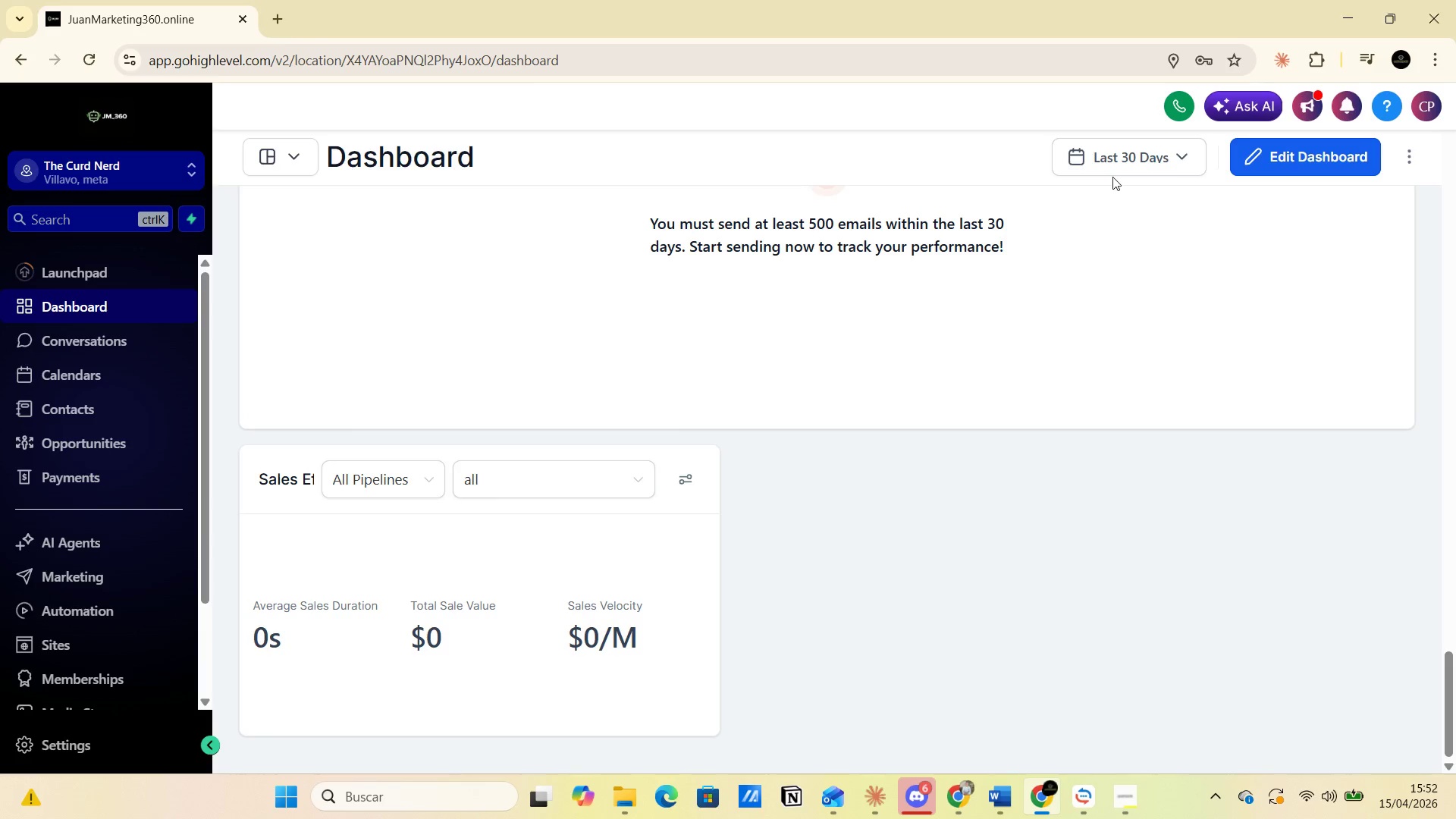 
wait(6.68)
 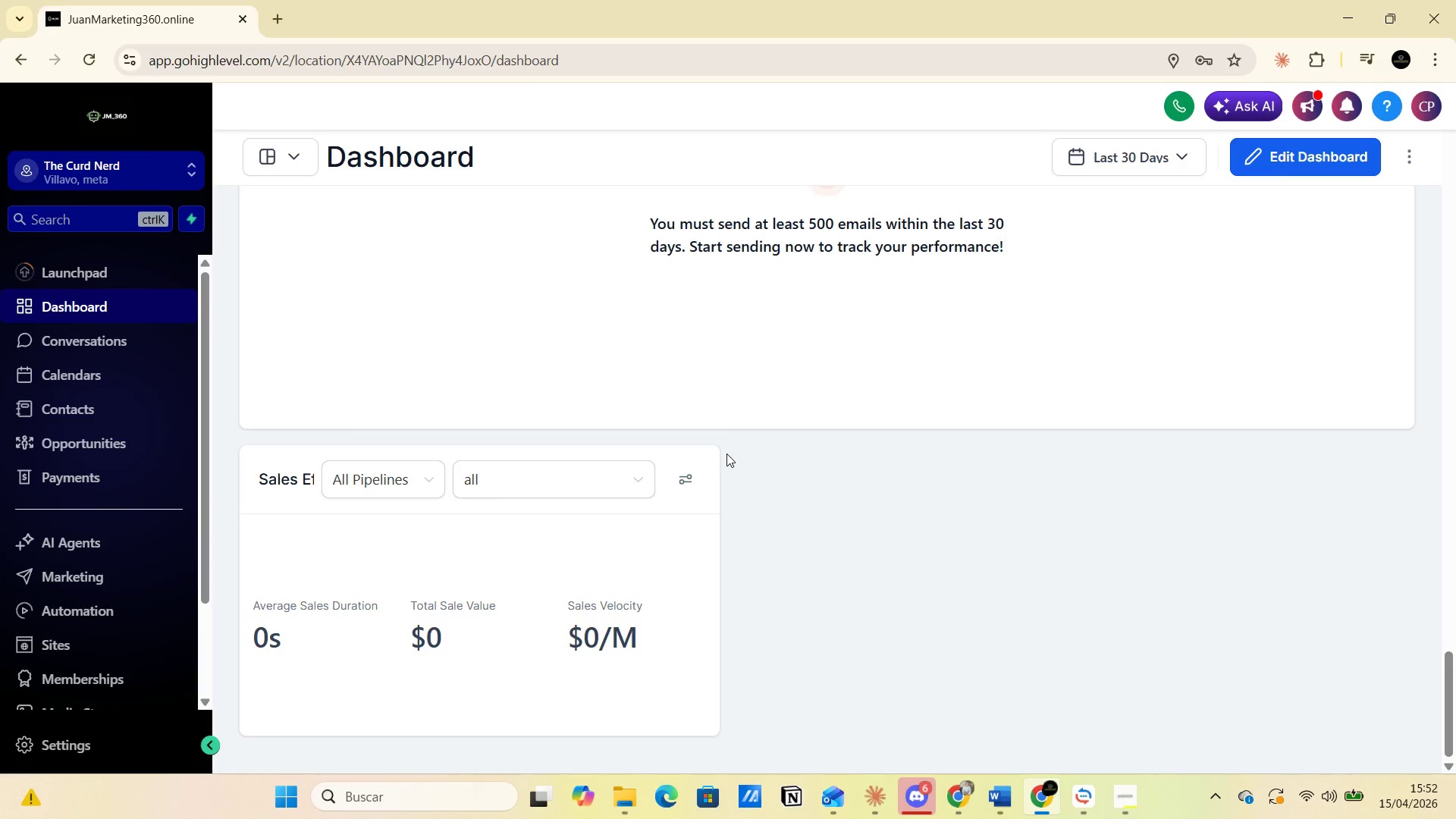 
left_click([1414, 155])
 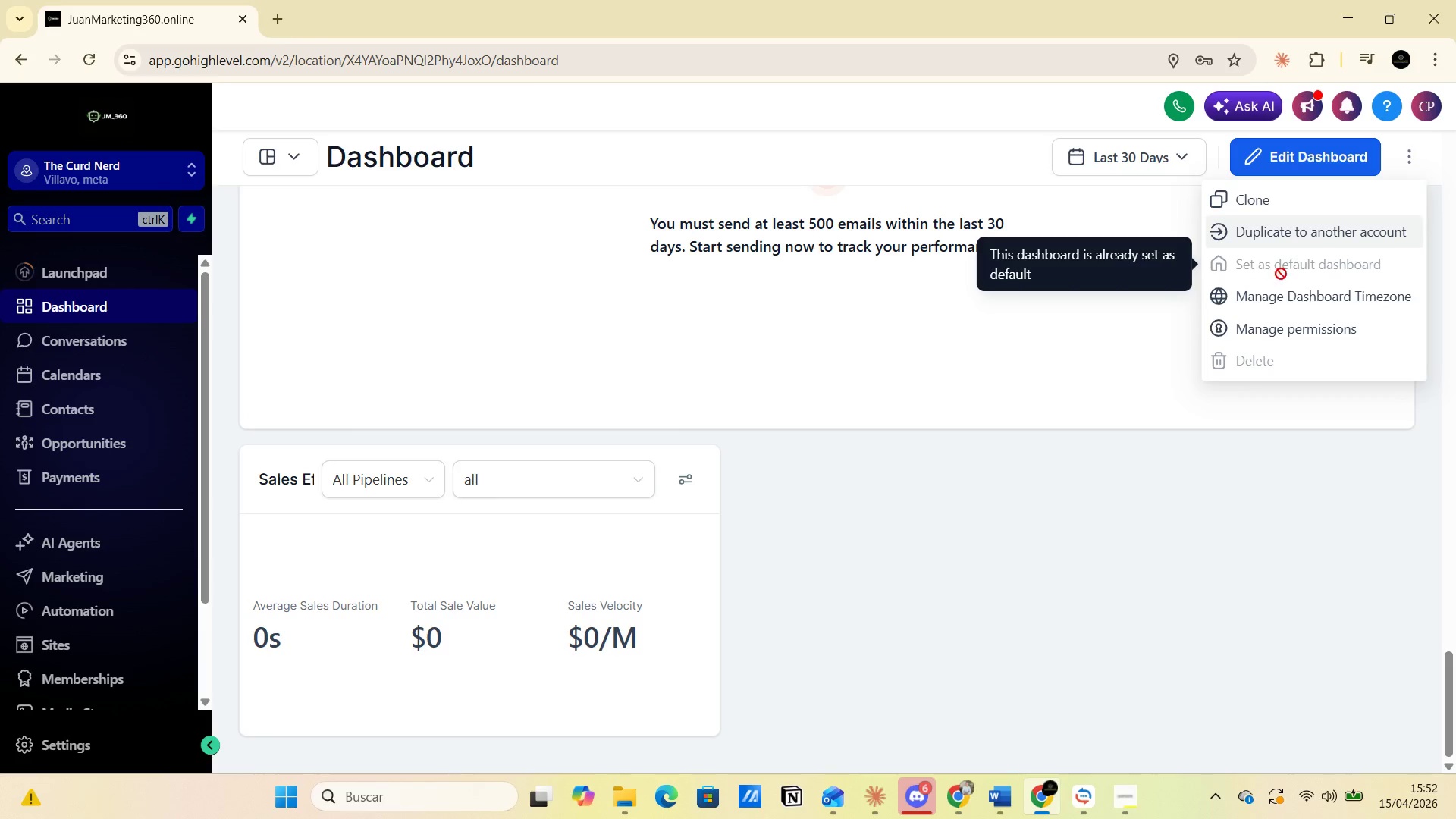 
left_click([1235, 532])
 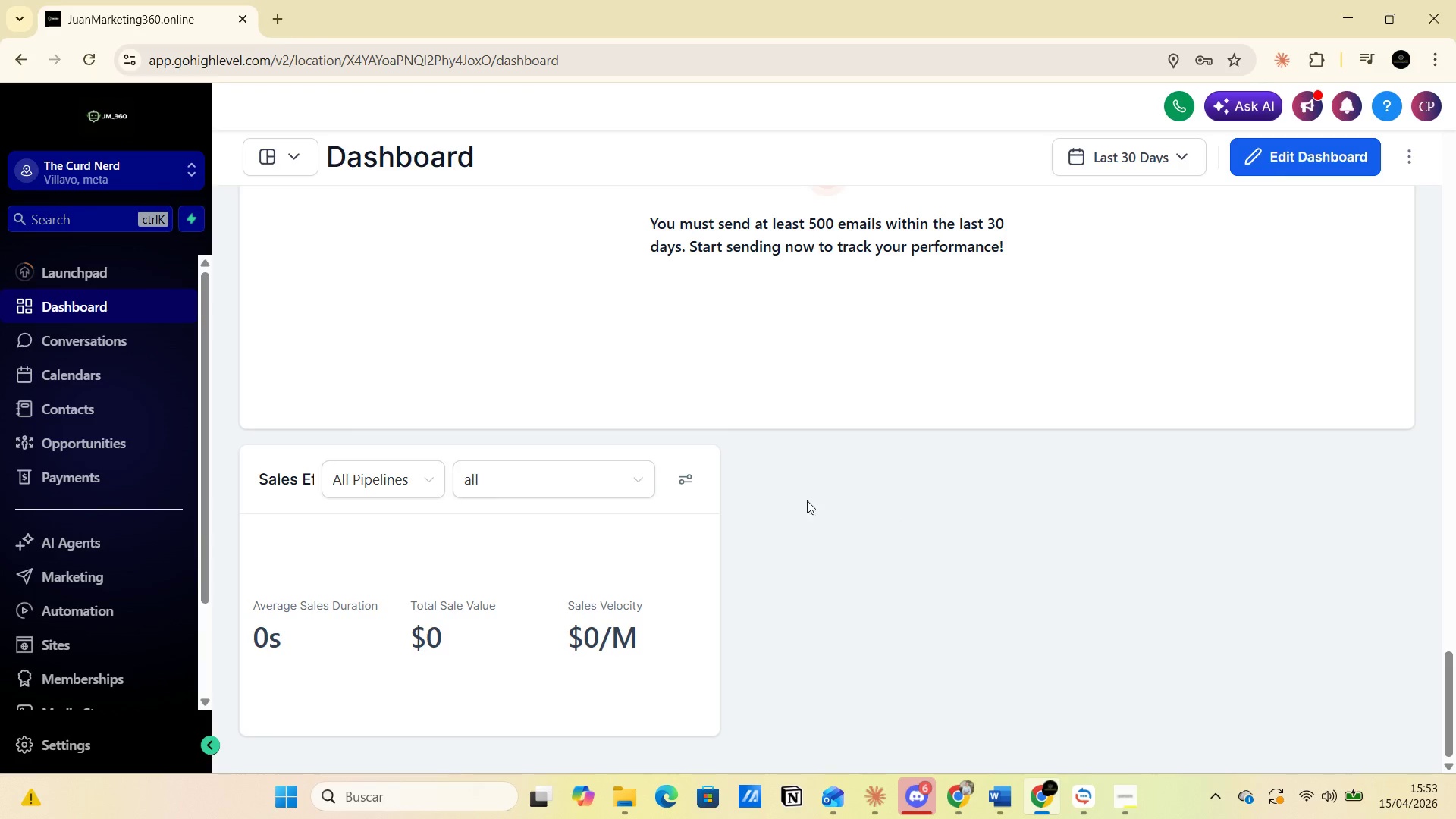 
wait(38.8)
 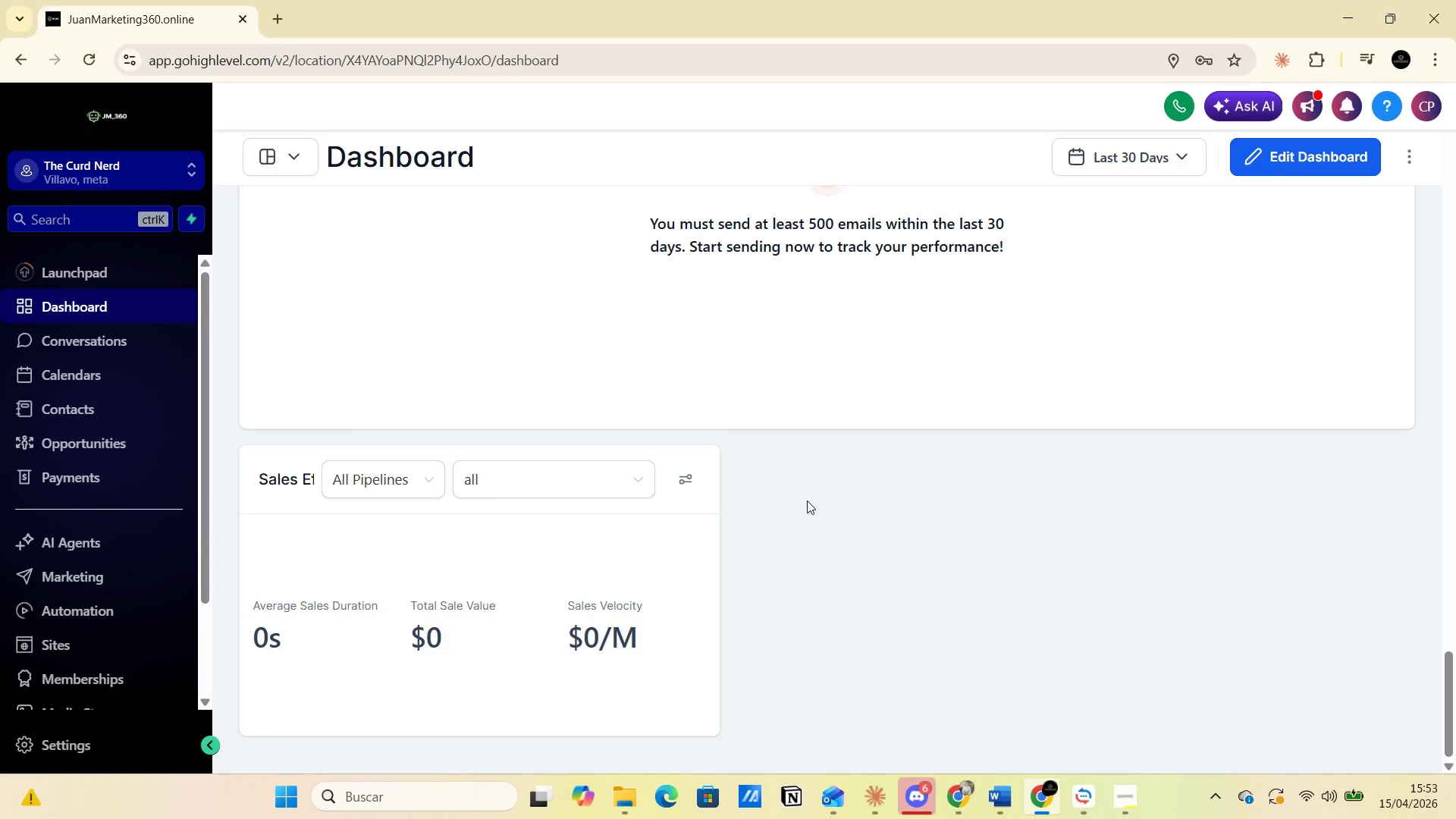 
left_click([133, 337])
 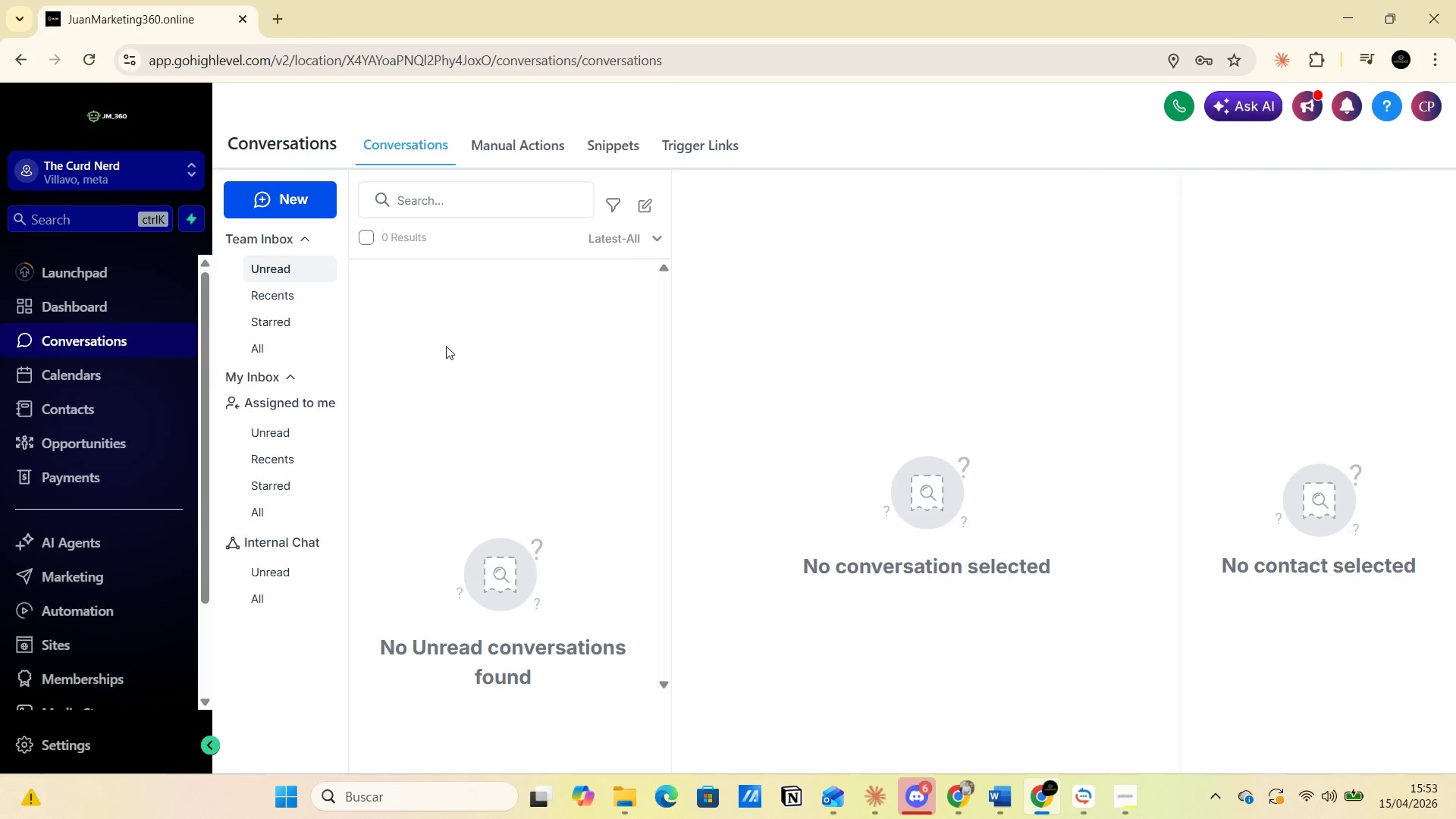 
wait(8.91)
 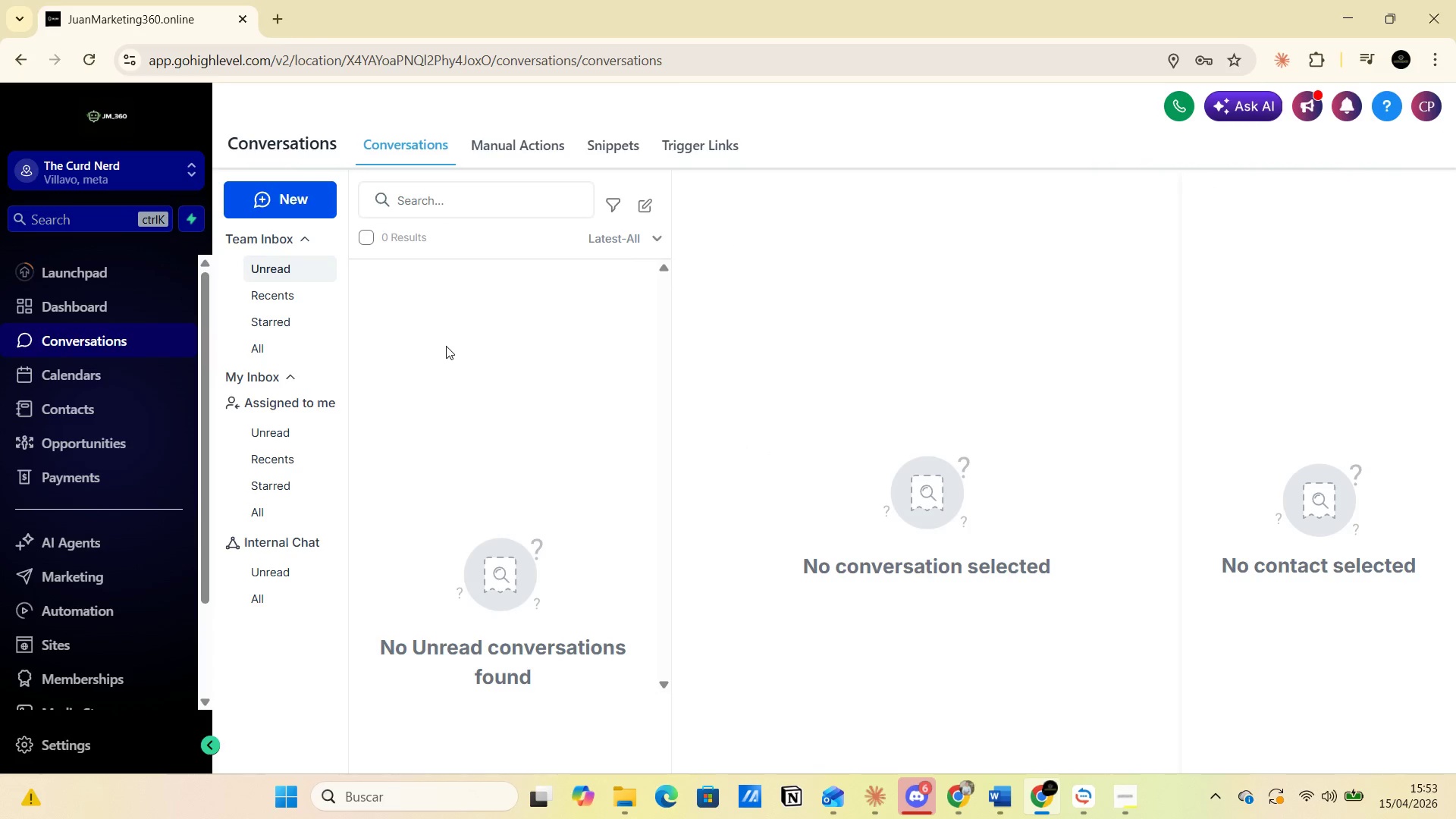 
scroll: coordinate [824, 610], scroll_direction: up, amount: 2.0
 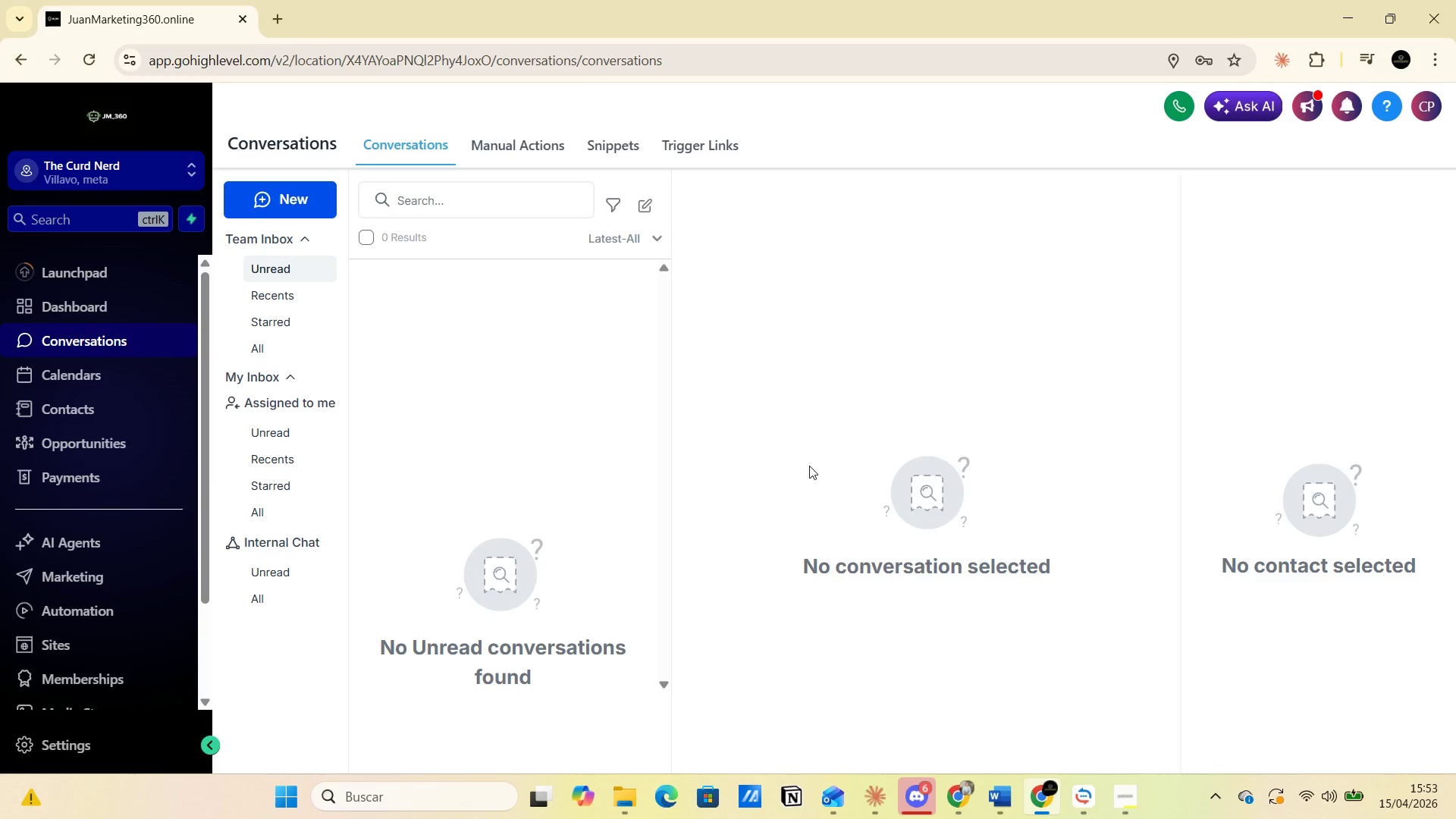 
wait(7.08)
 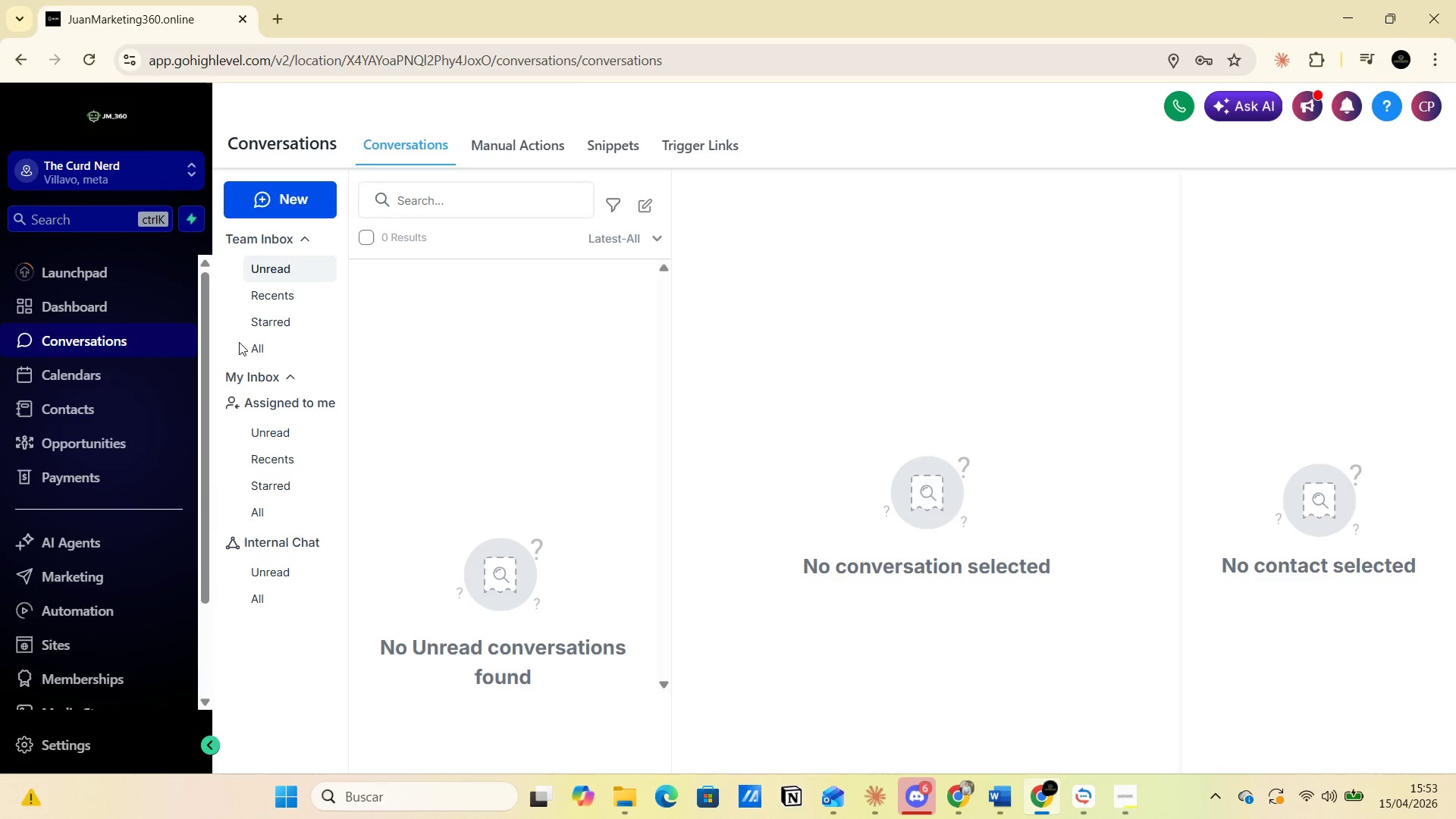 
scroll: coordinate [149, 664], scroll_direction: down, amount: 14.0
 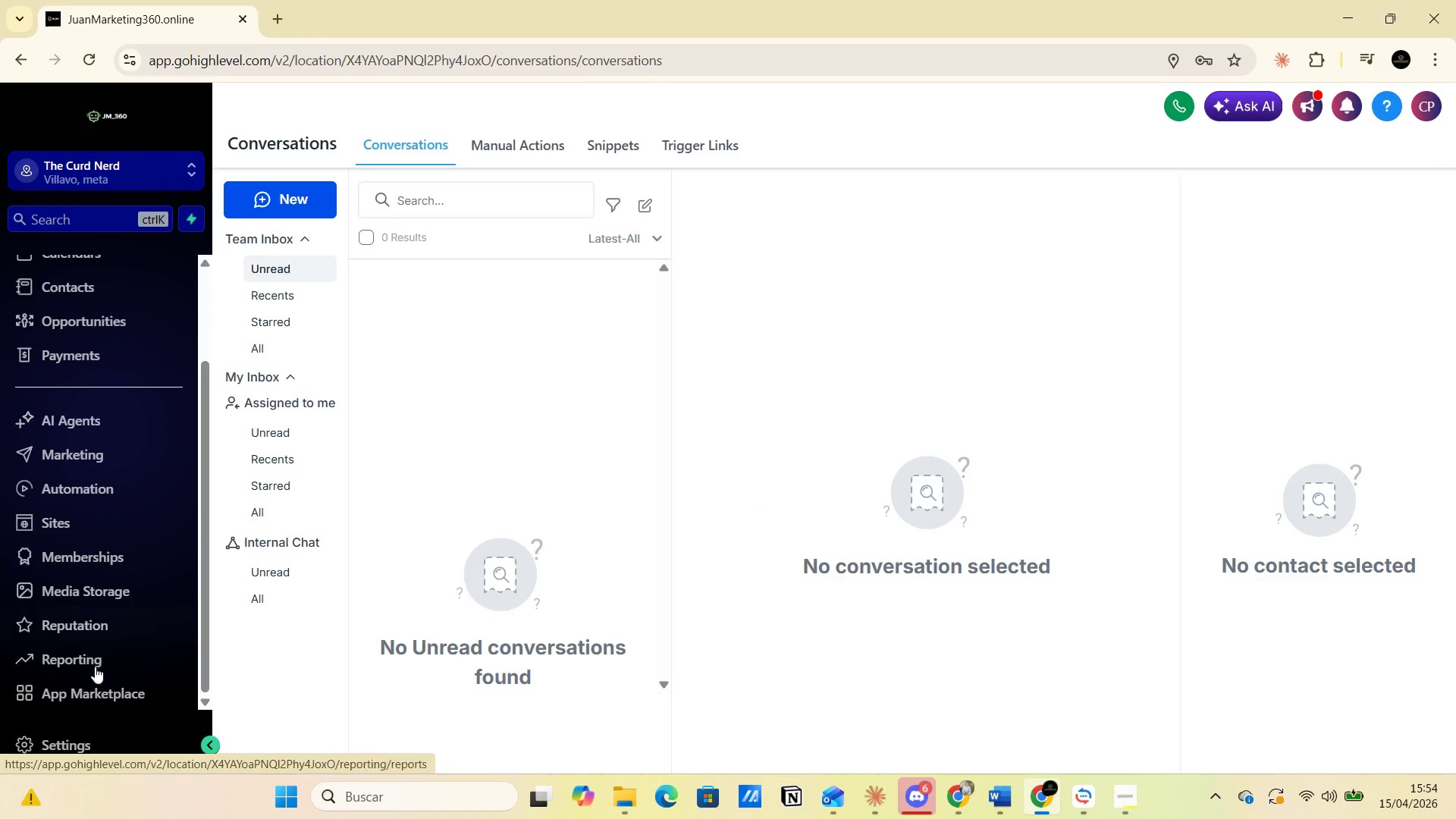 
scroll: coordinate [116, 613], scroll_direction: up, amount: 9.0
 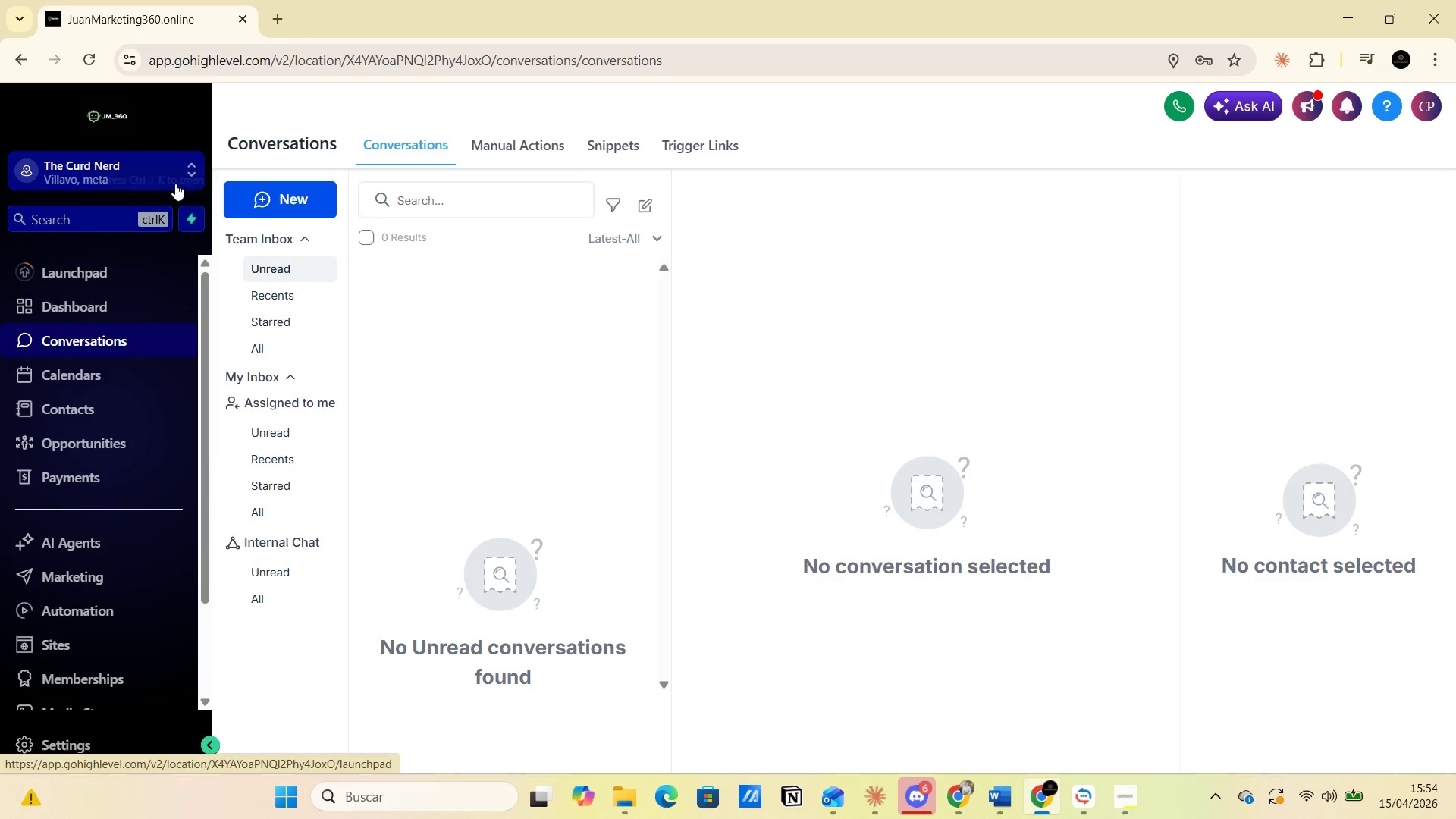 
left_click([178, 171])
 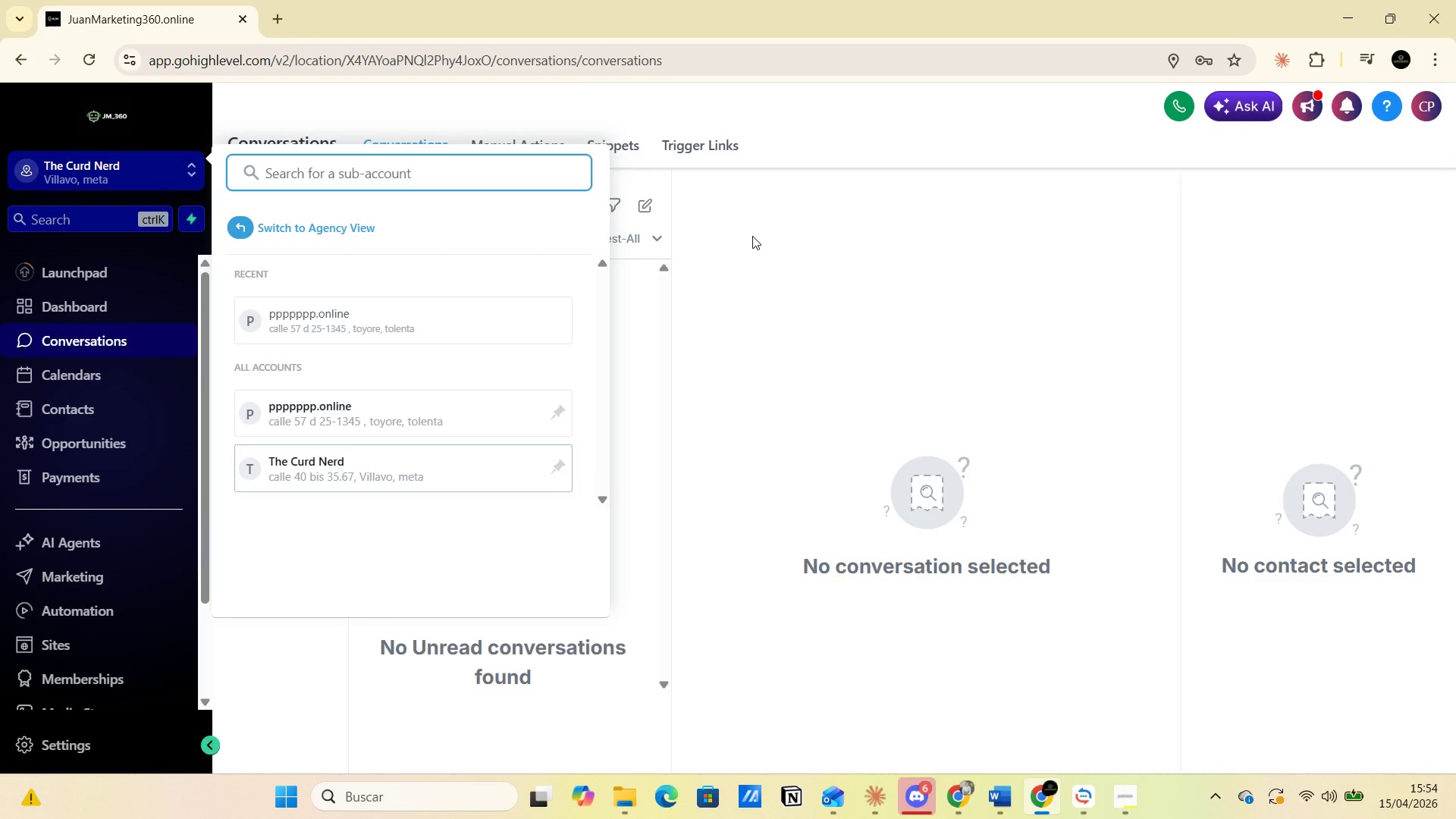 
wait(5.05)
 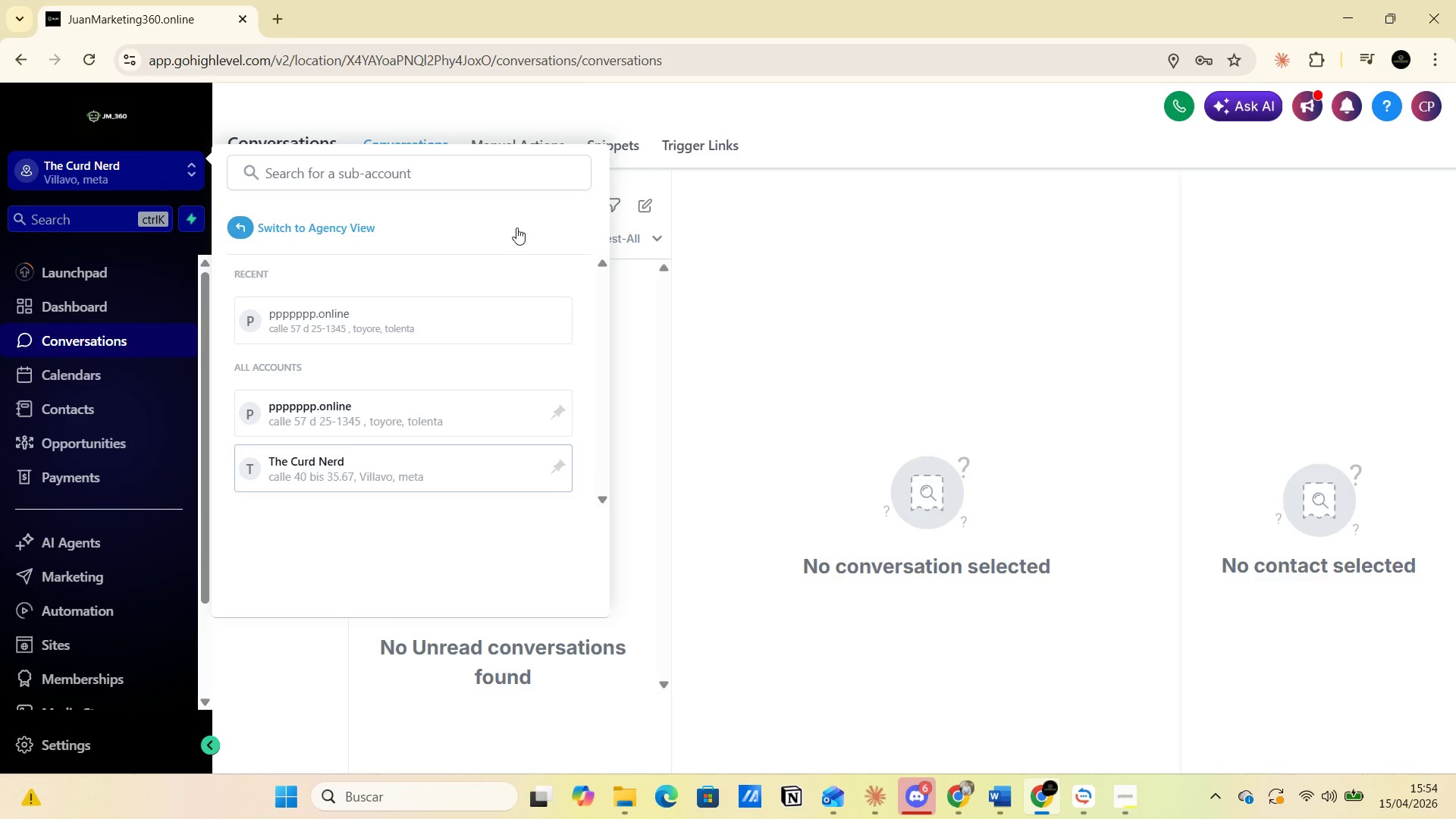 
left_click([752, 236])
 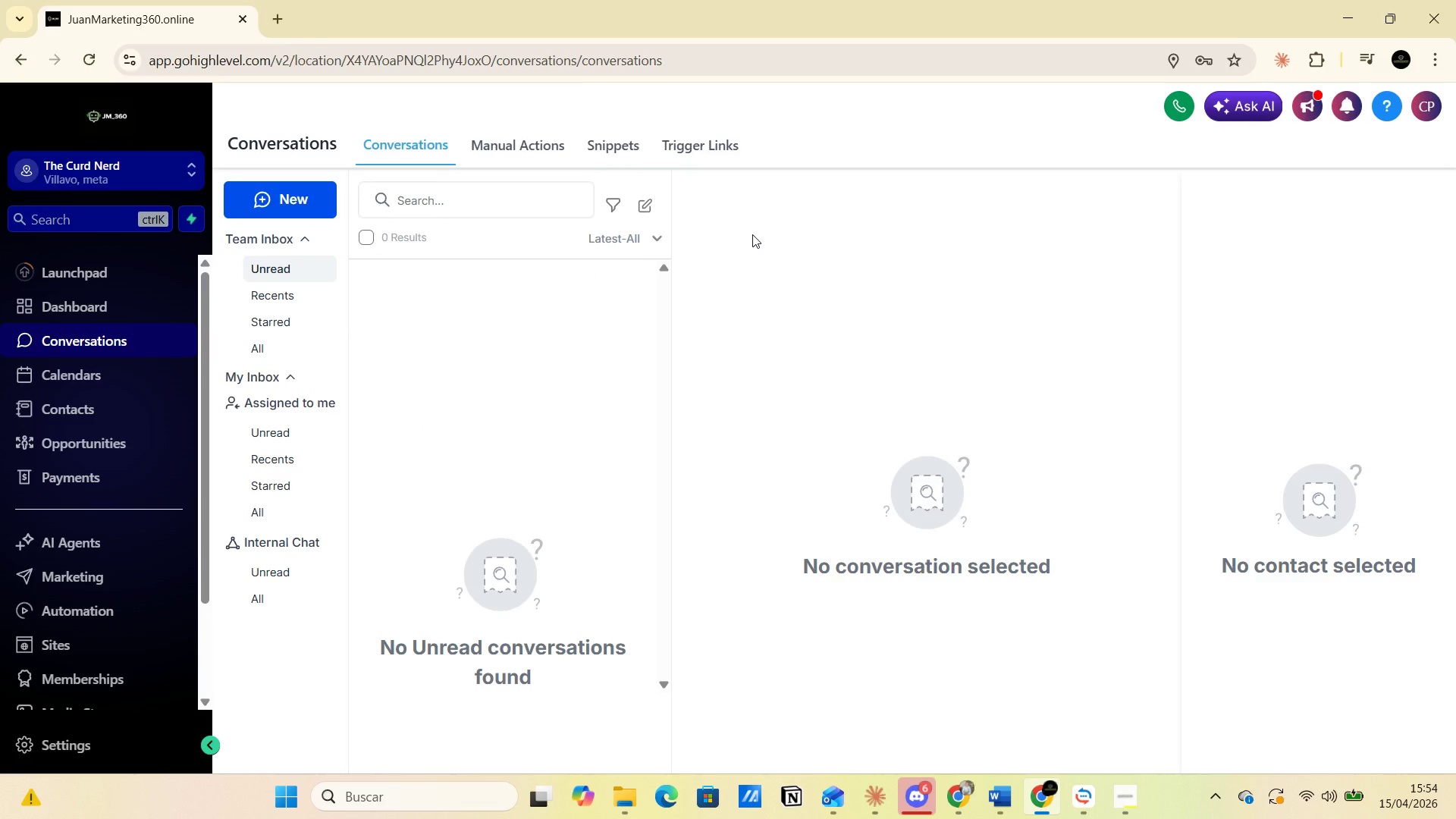 
wait(24.5)
 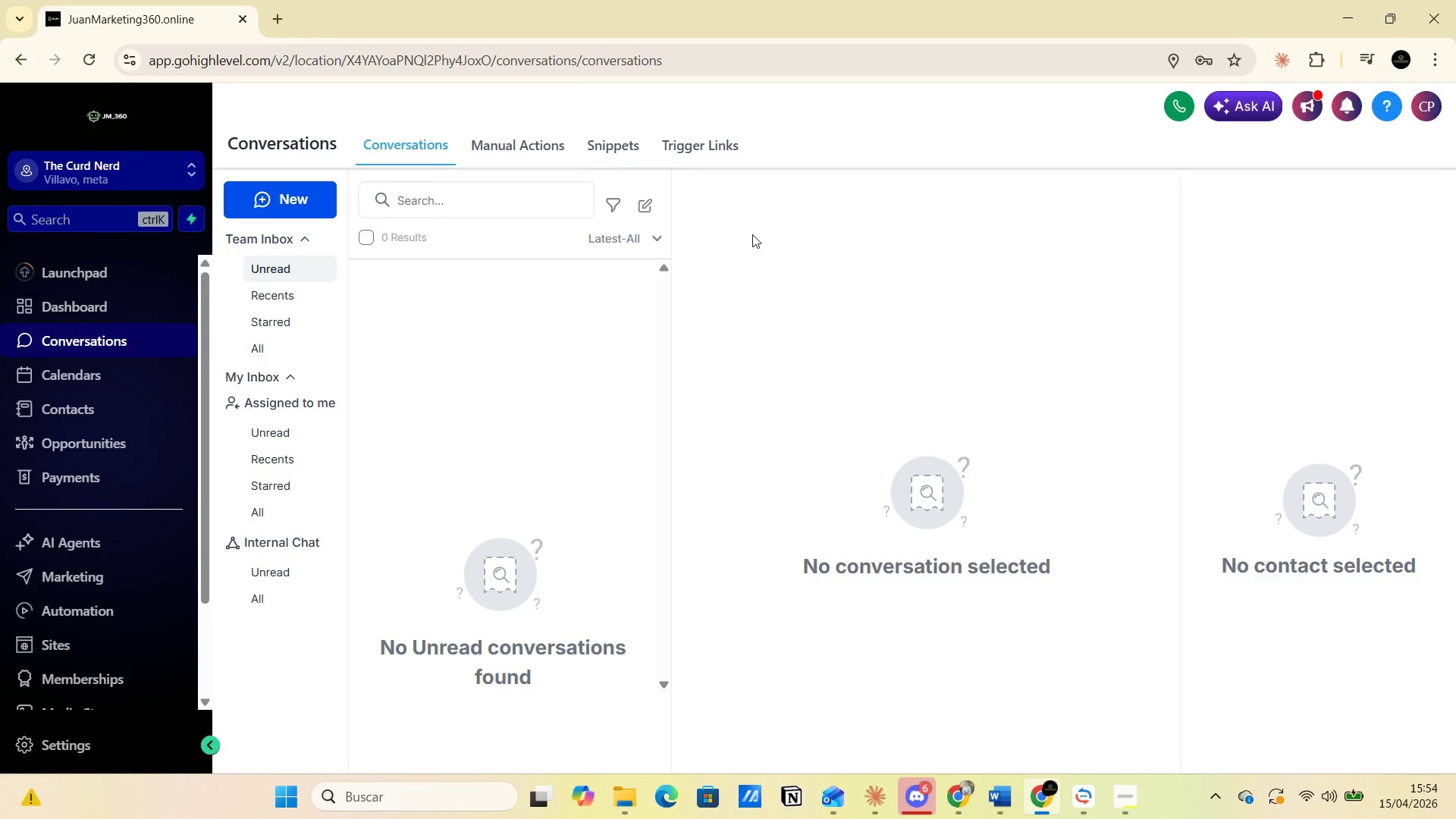 
left_click([180, 184])
 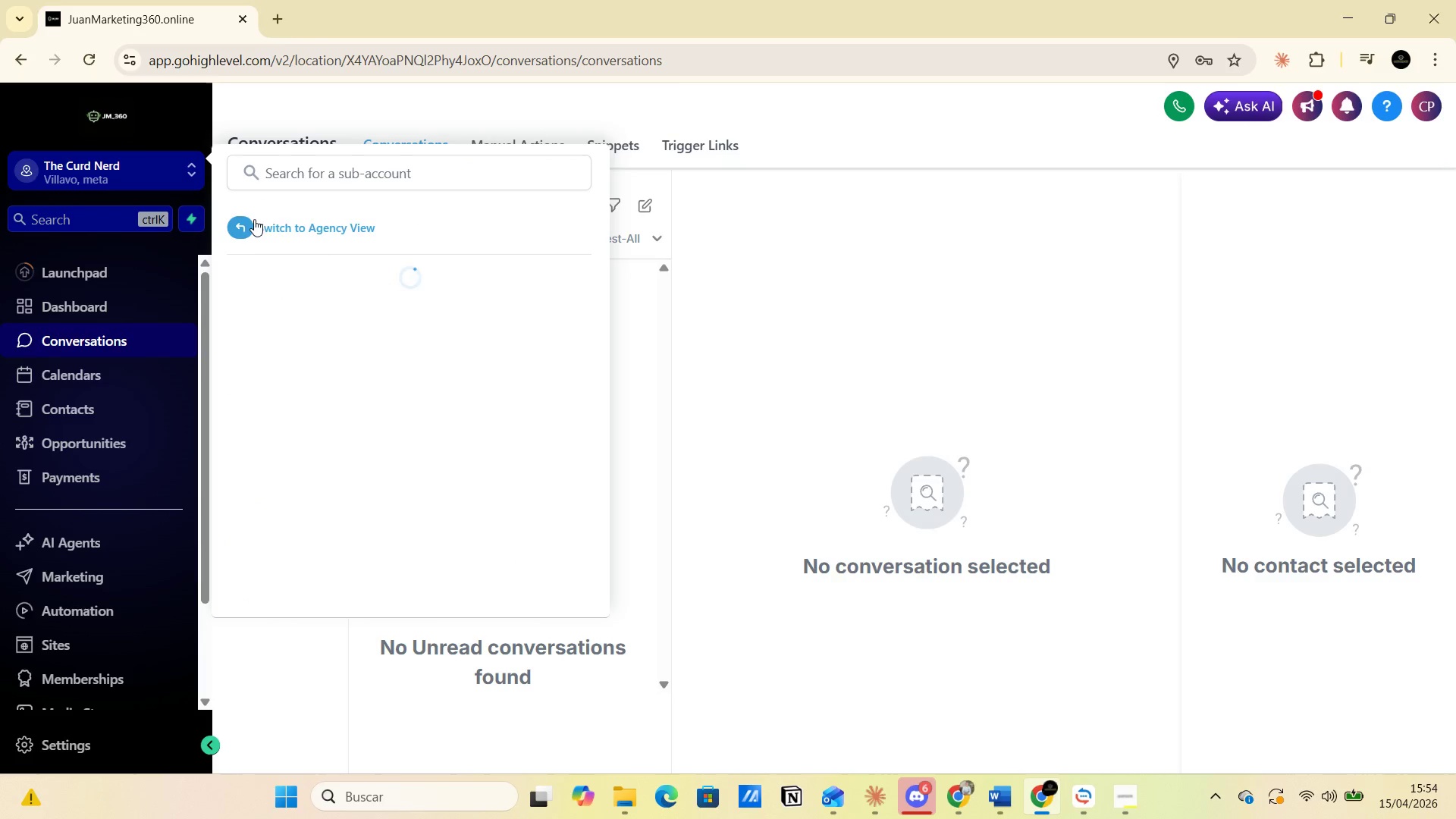 
left_click([295, 226])
 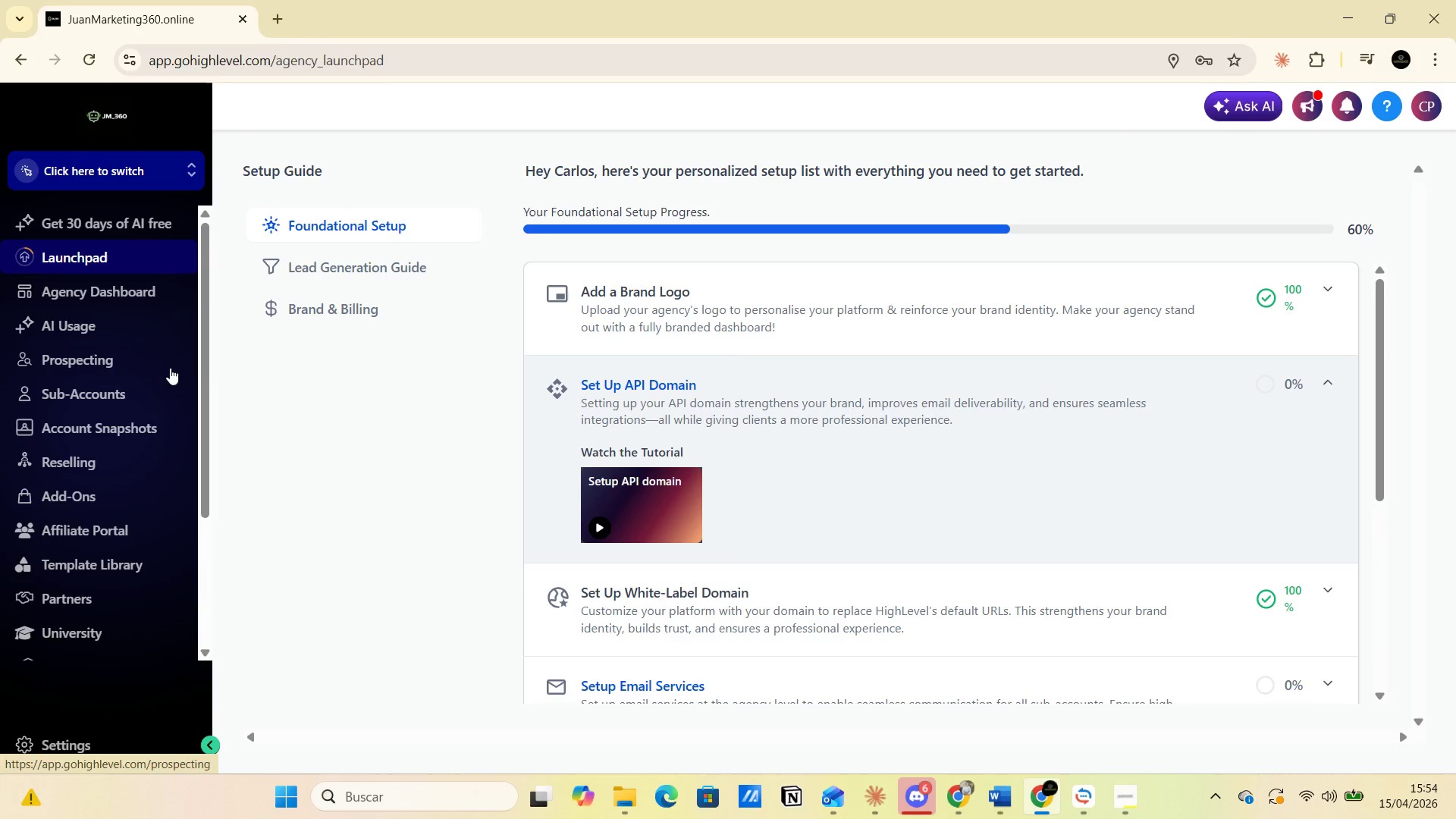 
wait(11.5)
 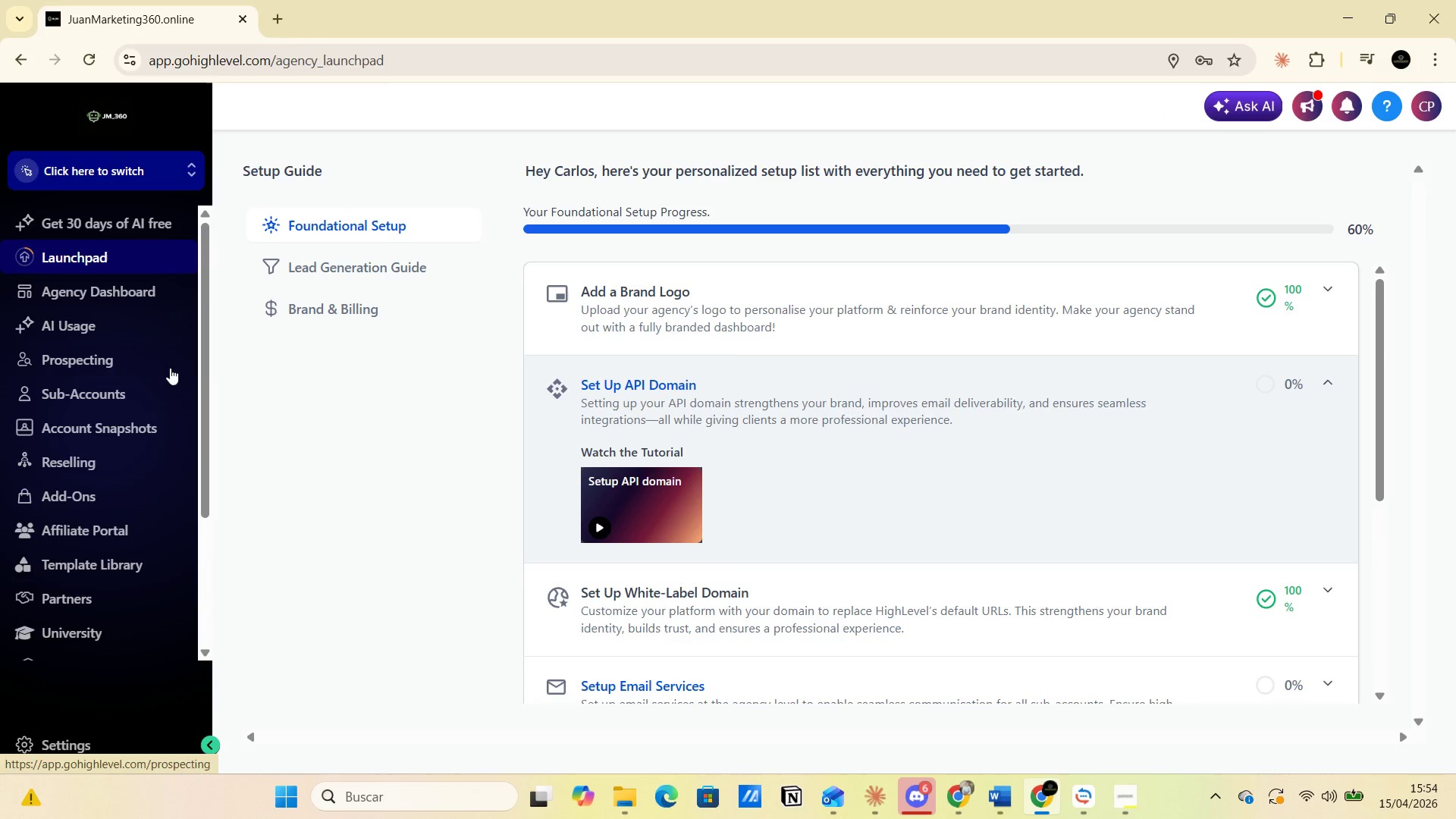 
left_click([108, 457])
 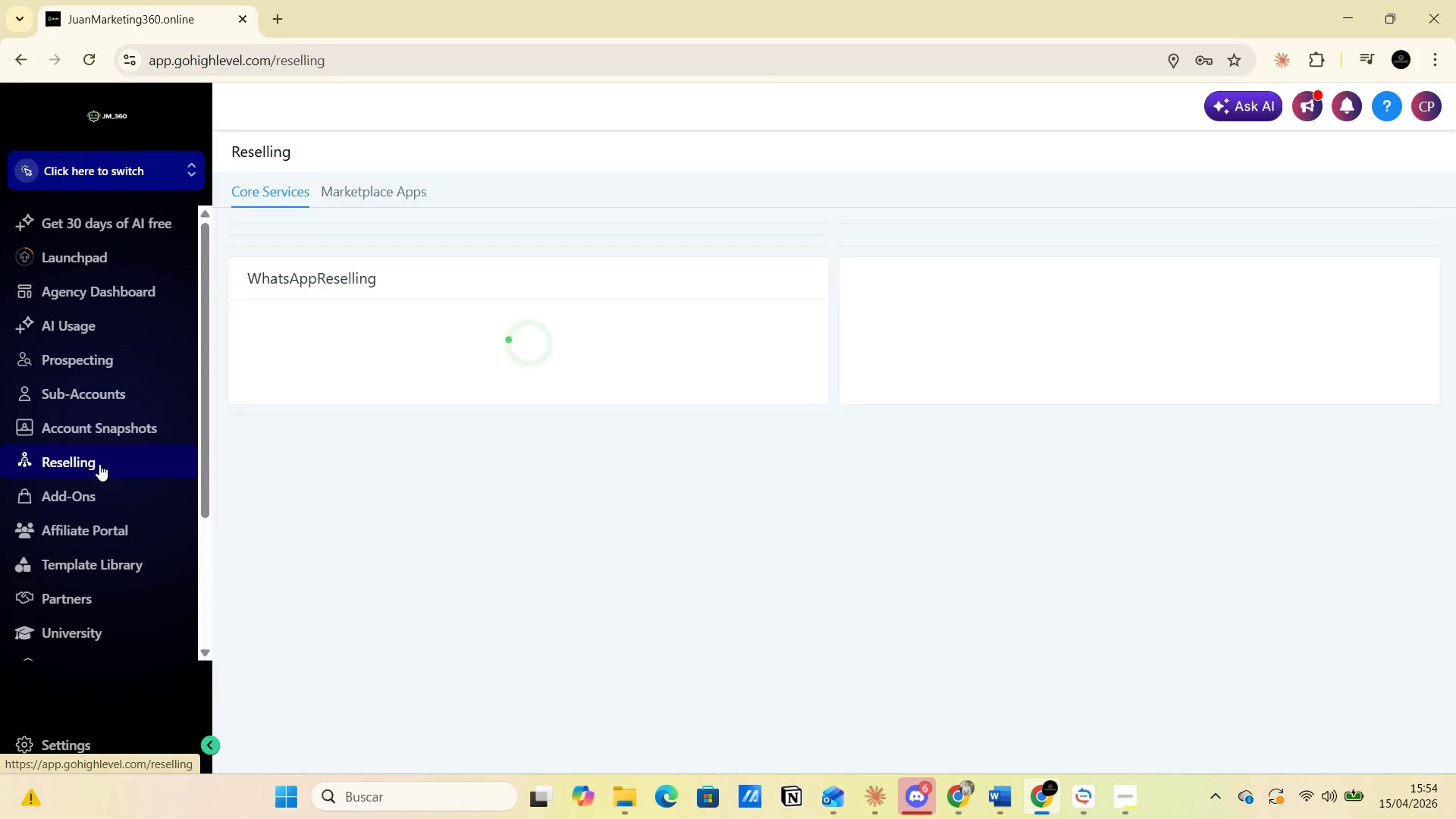 
mouse_move([478, 444])
 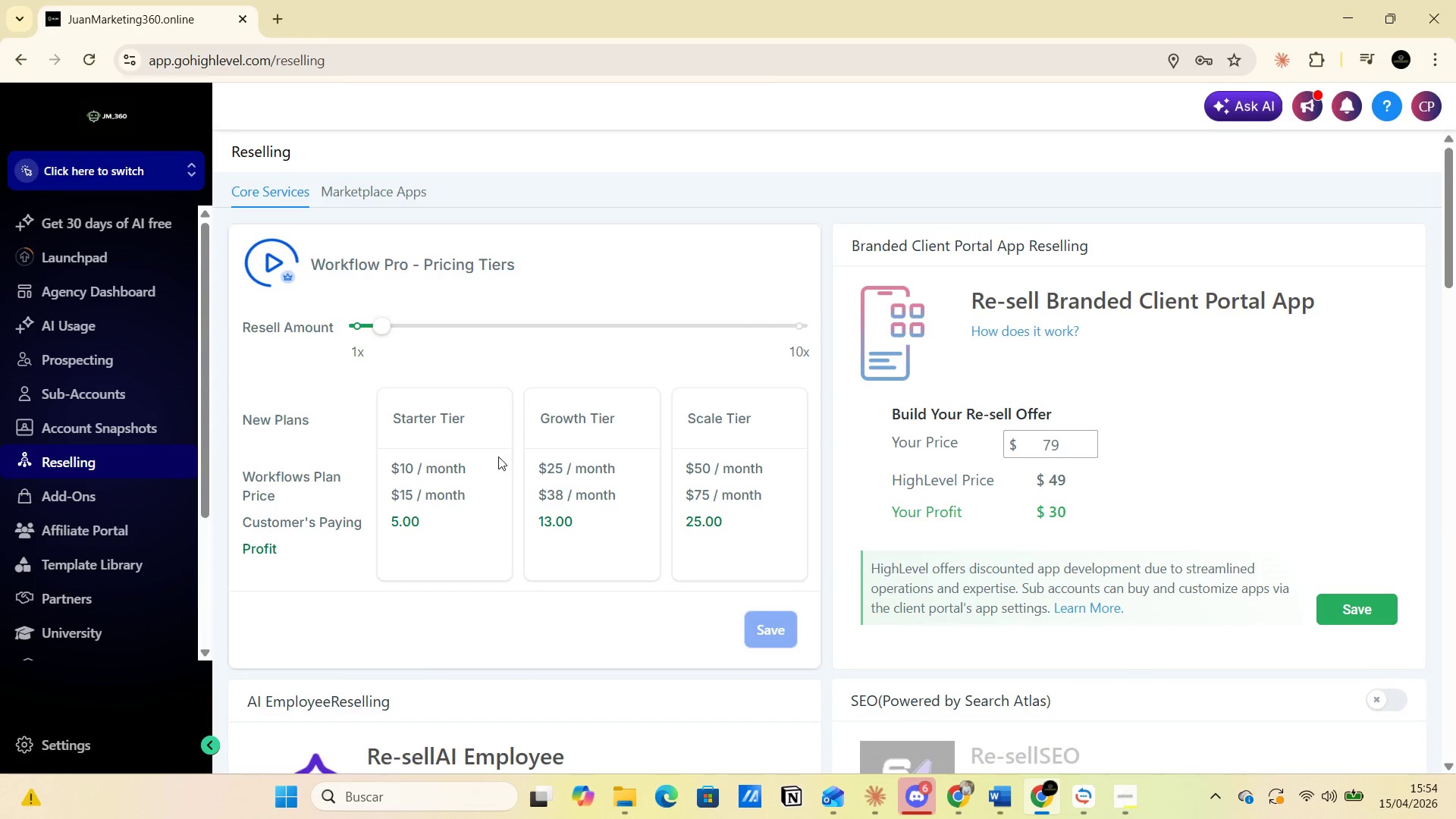 
scroll: coordinate [509, 470], scroll_direction: up, amount: 11.0
 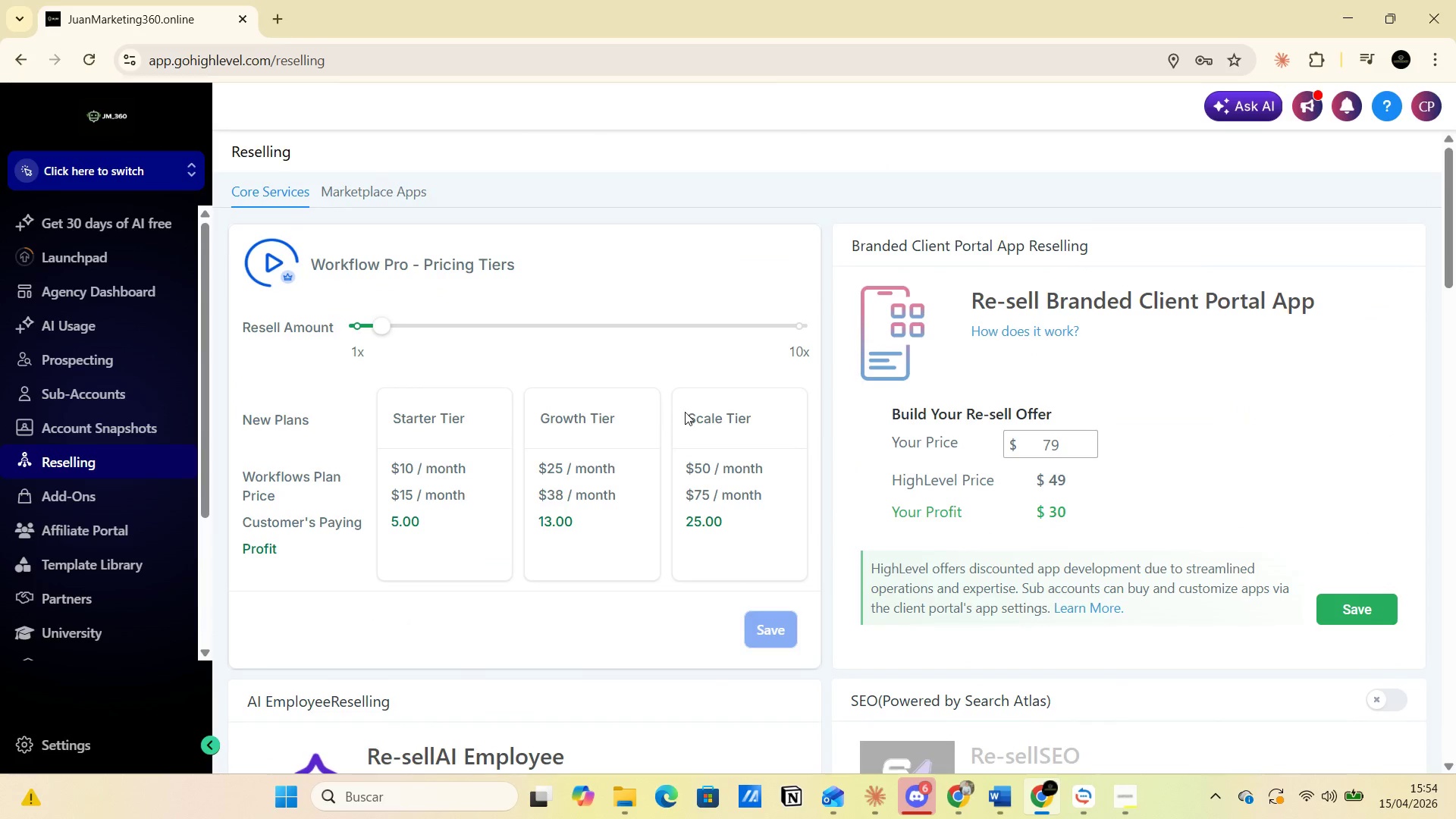 
scroll: coordinate [530, 470], scroll_direction: down, amount: 20.0
 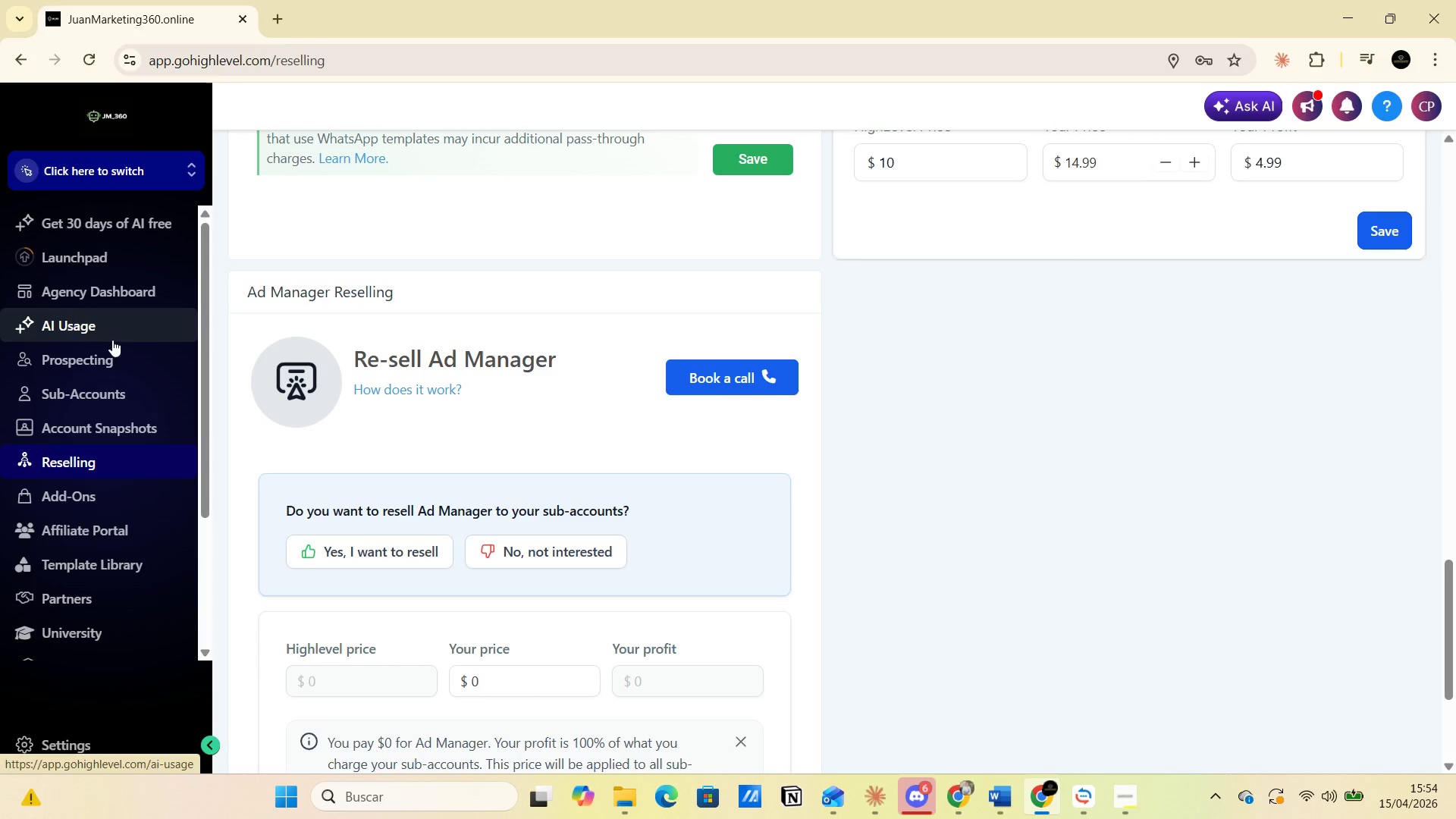 
wait(6.04)
 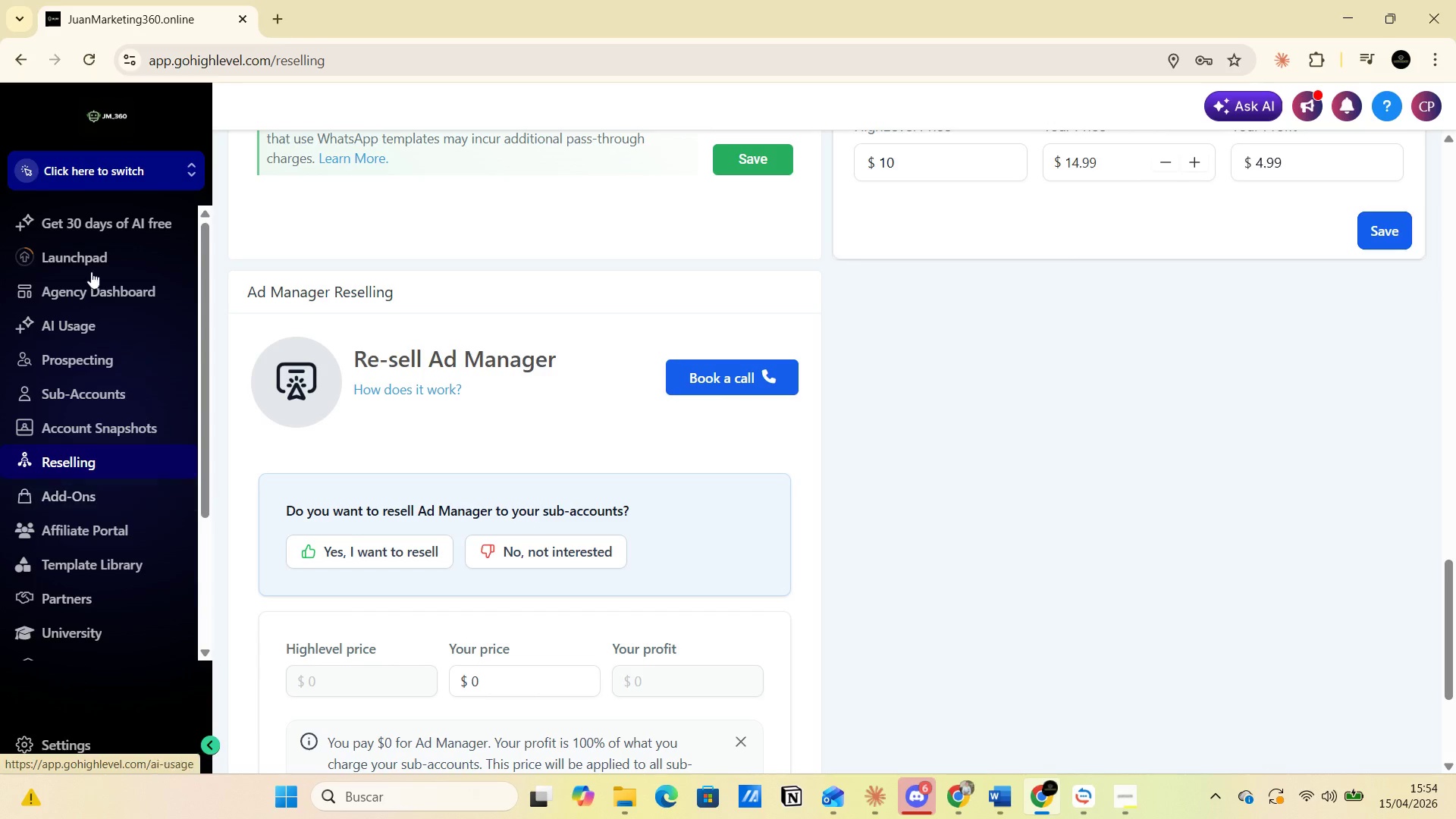 
left_click([136, 359])
 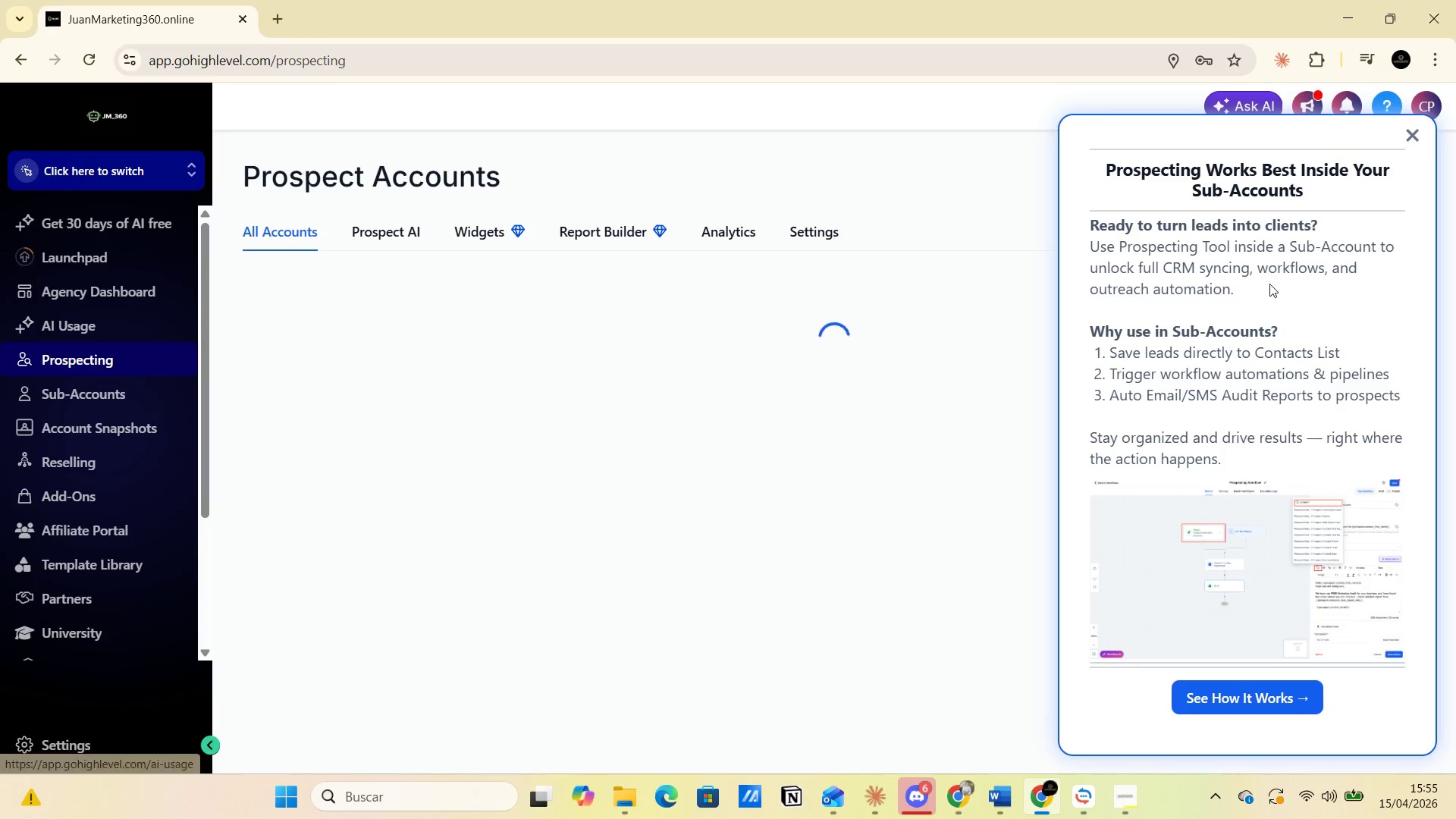 
wait(6.05)
 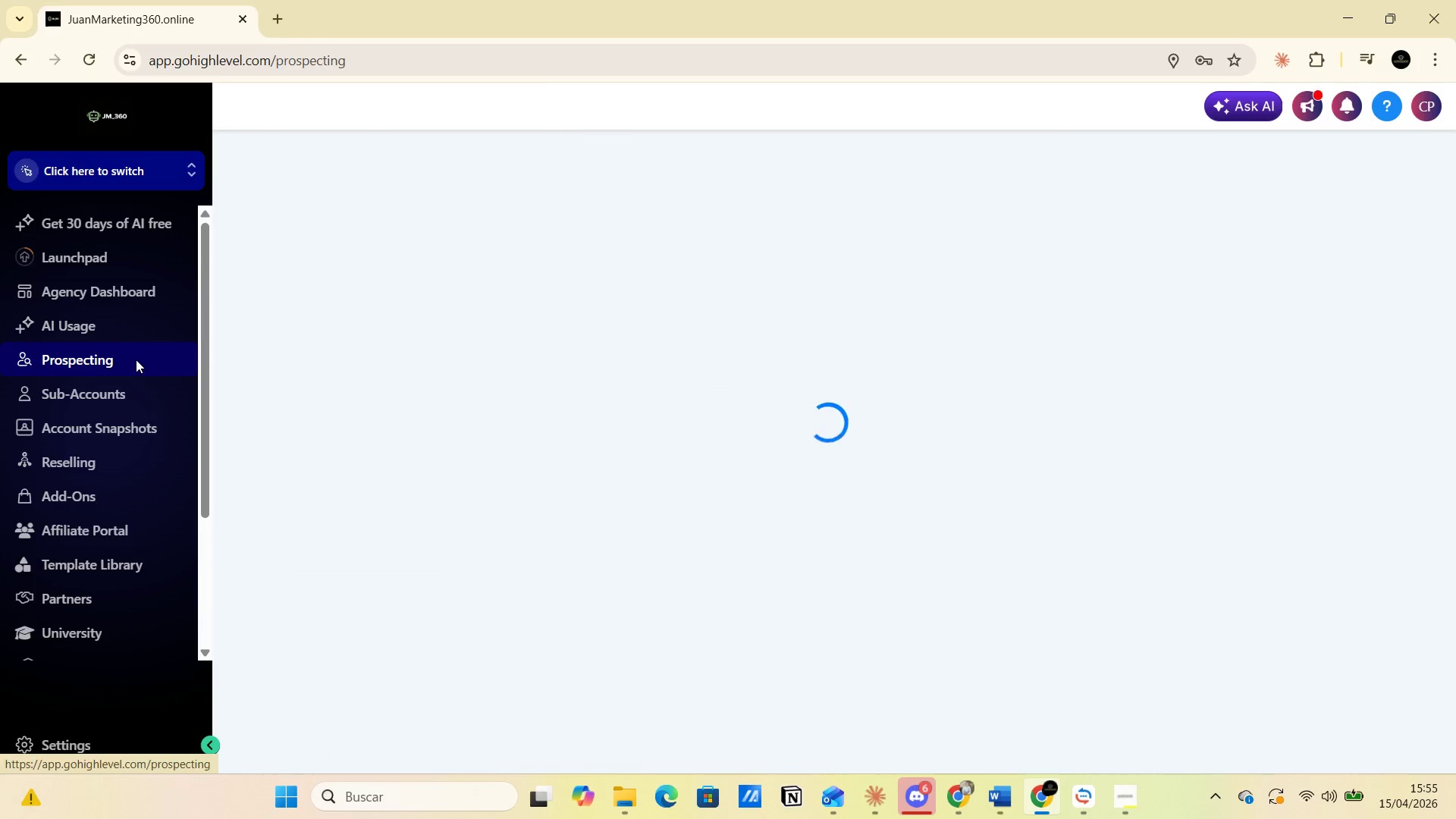 
left_click([1409, 136])
 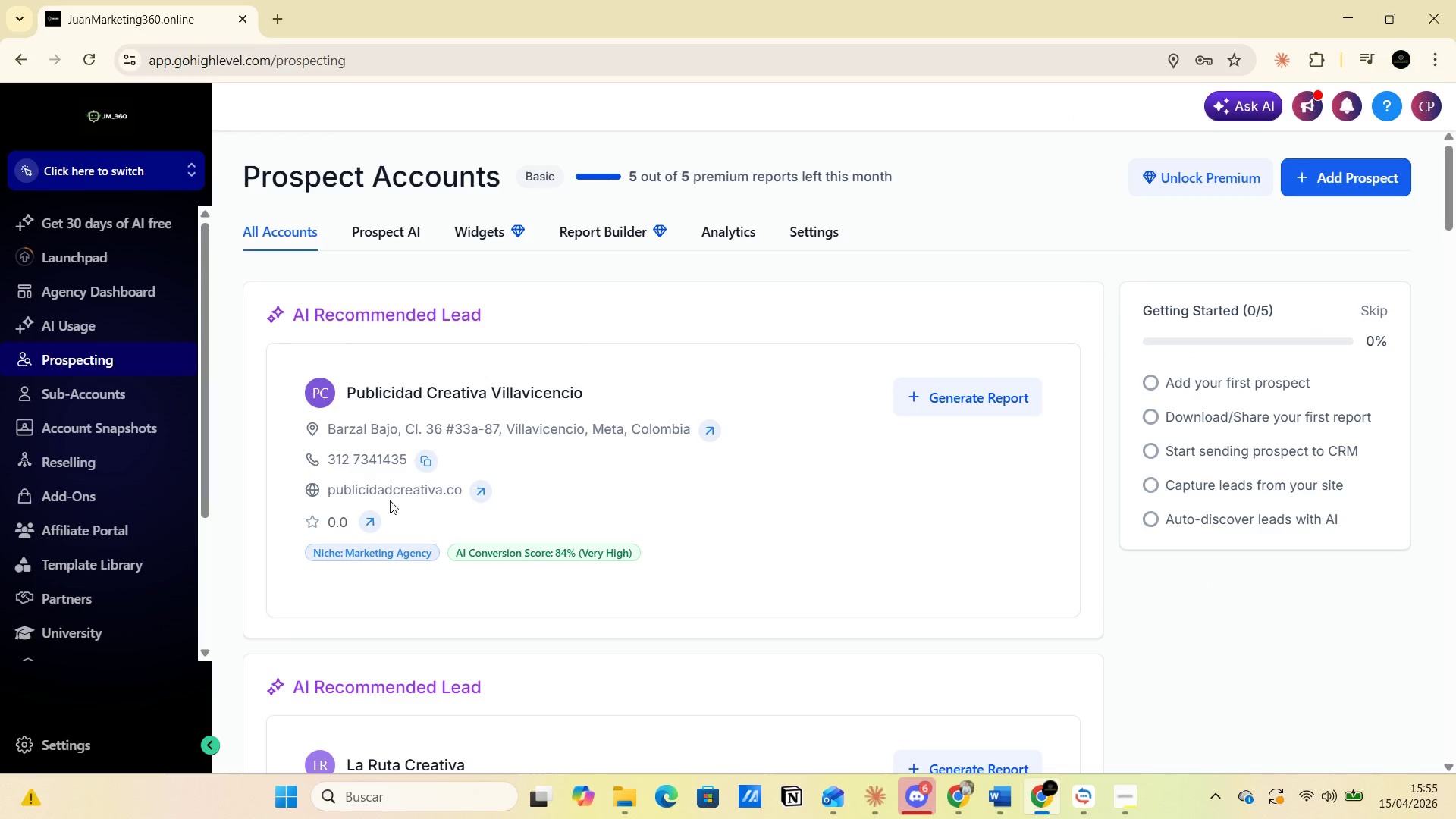 
scroll: coordinate [373, 484], scroll_direction: up, amount: 2.0
 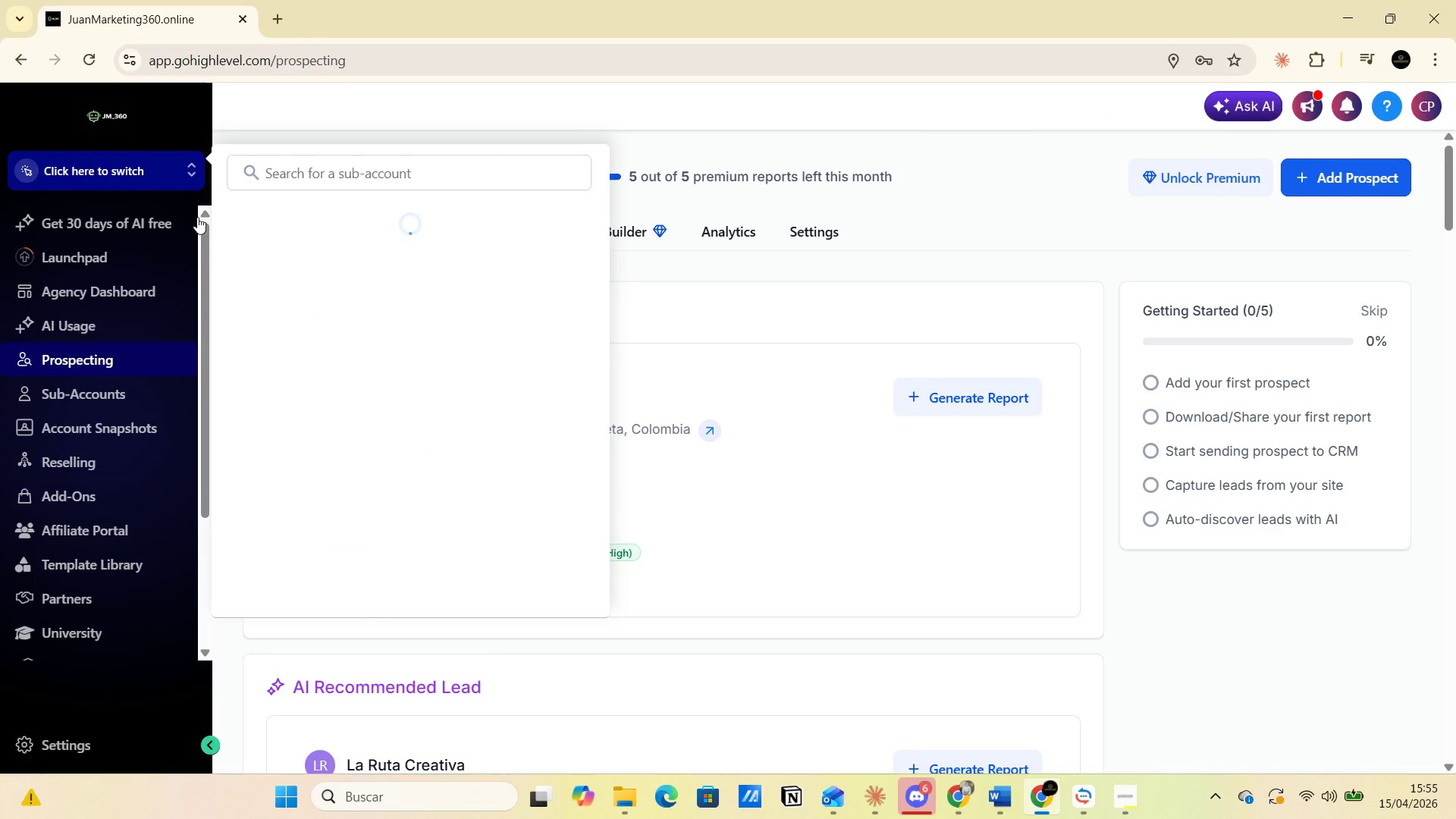 
left_click([293, 321])
 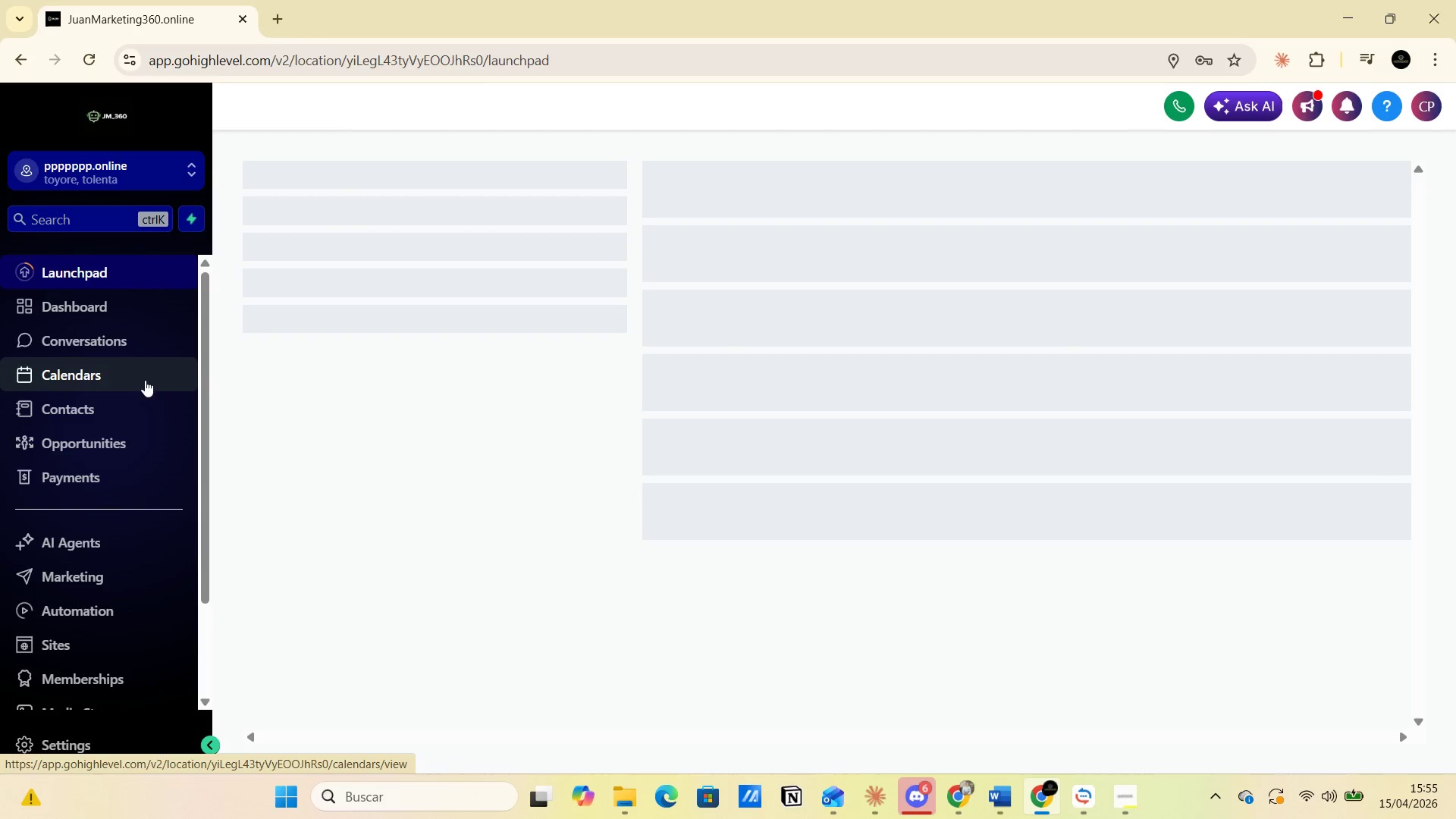 
wait(5.06)
 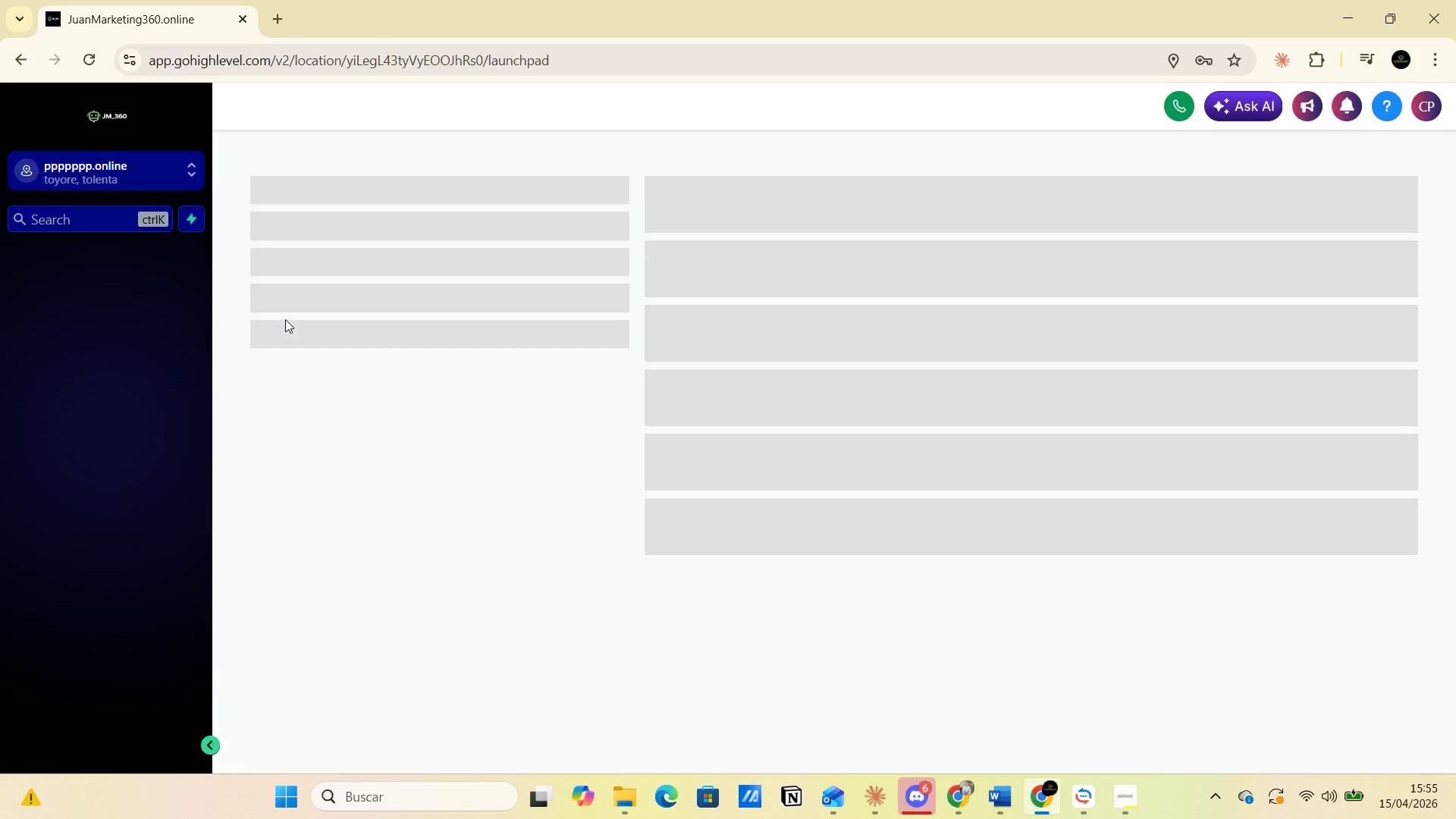 
left_click([114, 466])
 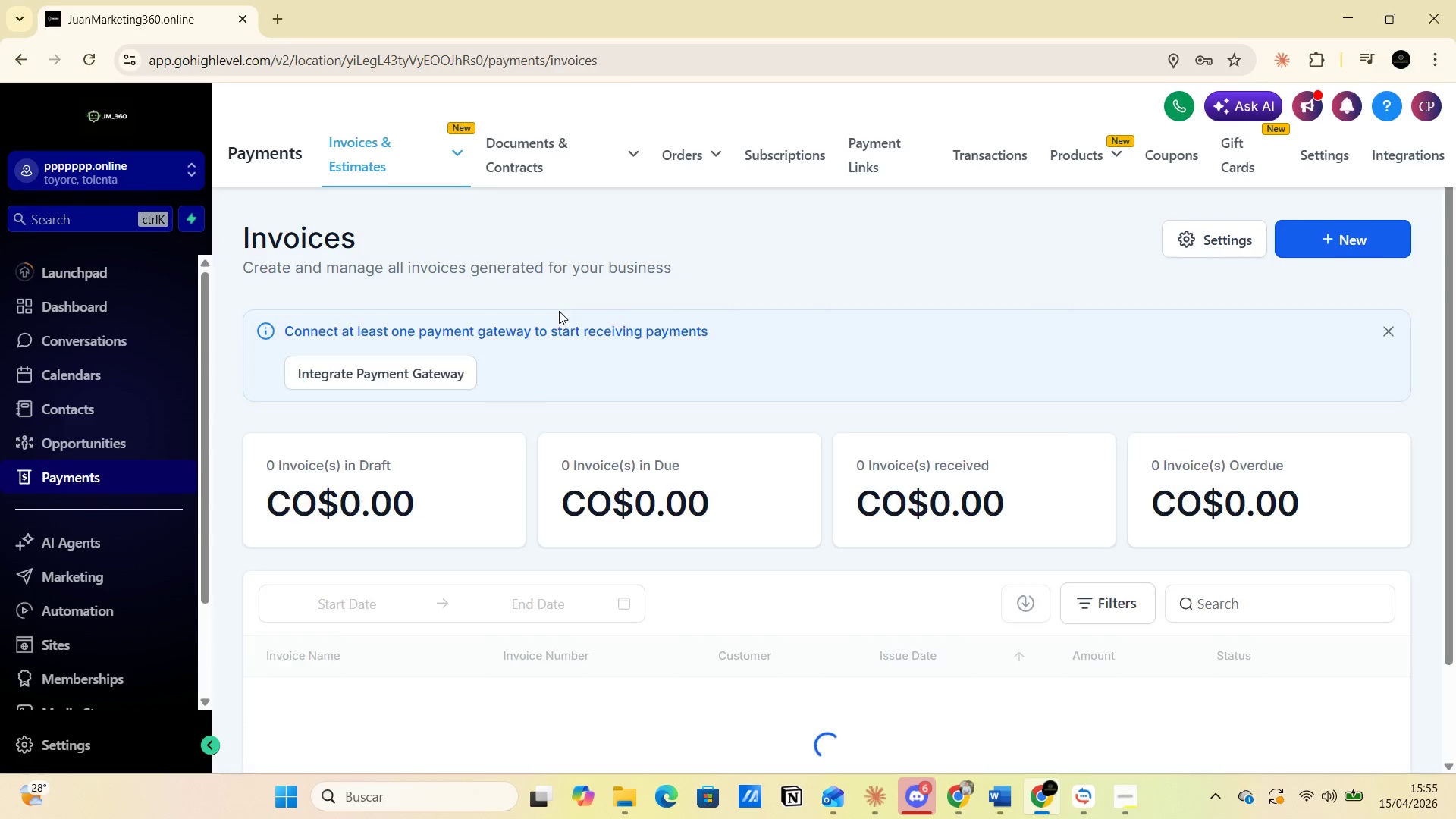 
scroll: coordinate [620, 374], scroll_direction: none, amount: 0.0
 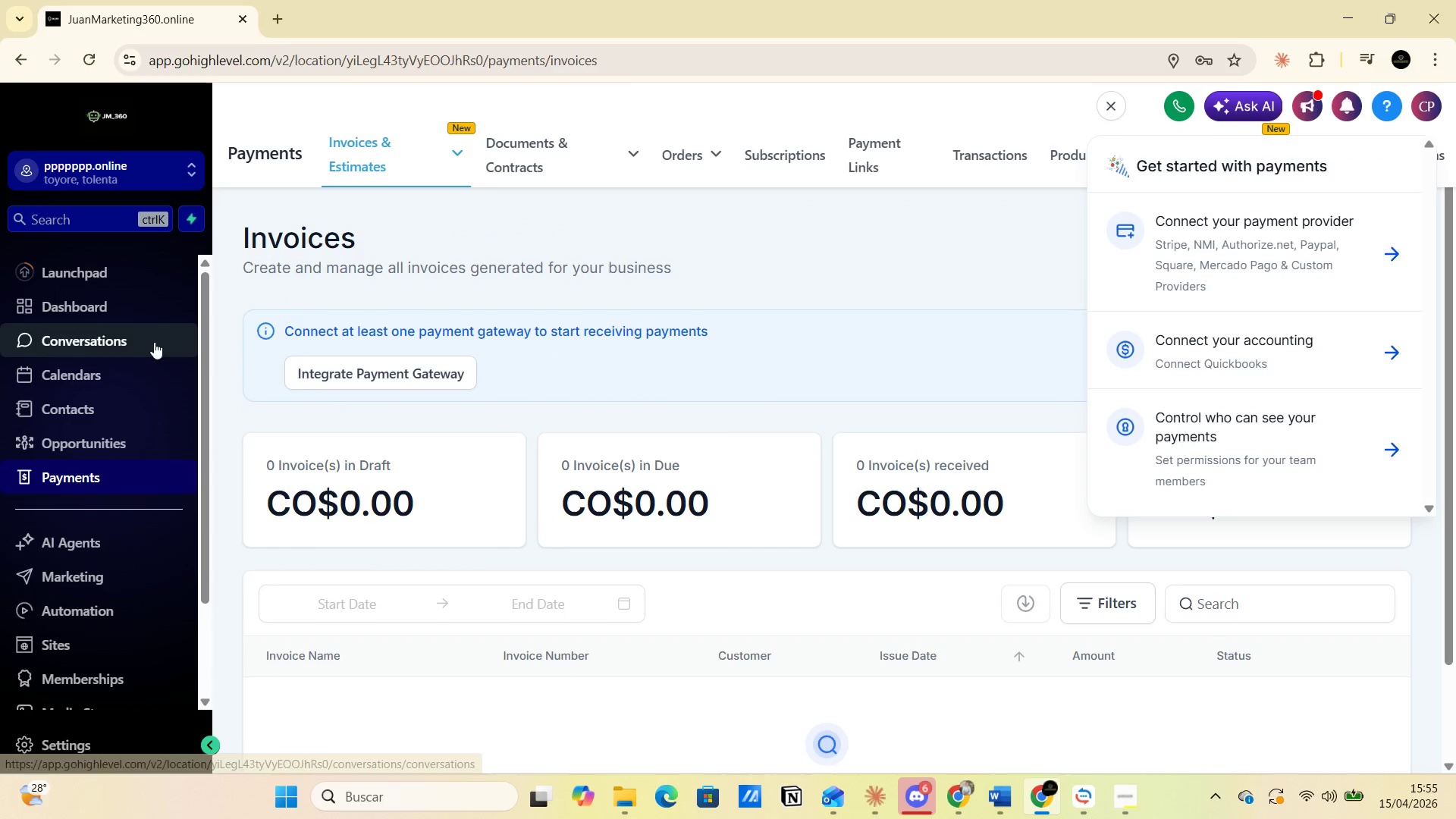 
left_click([193, 168])
 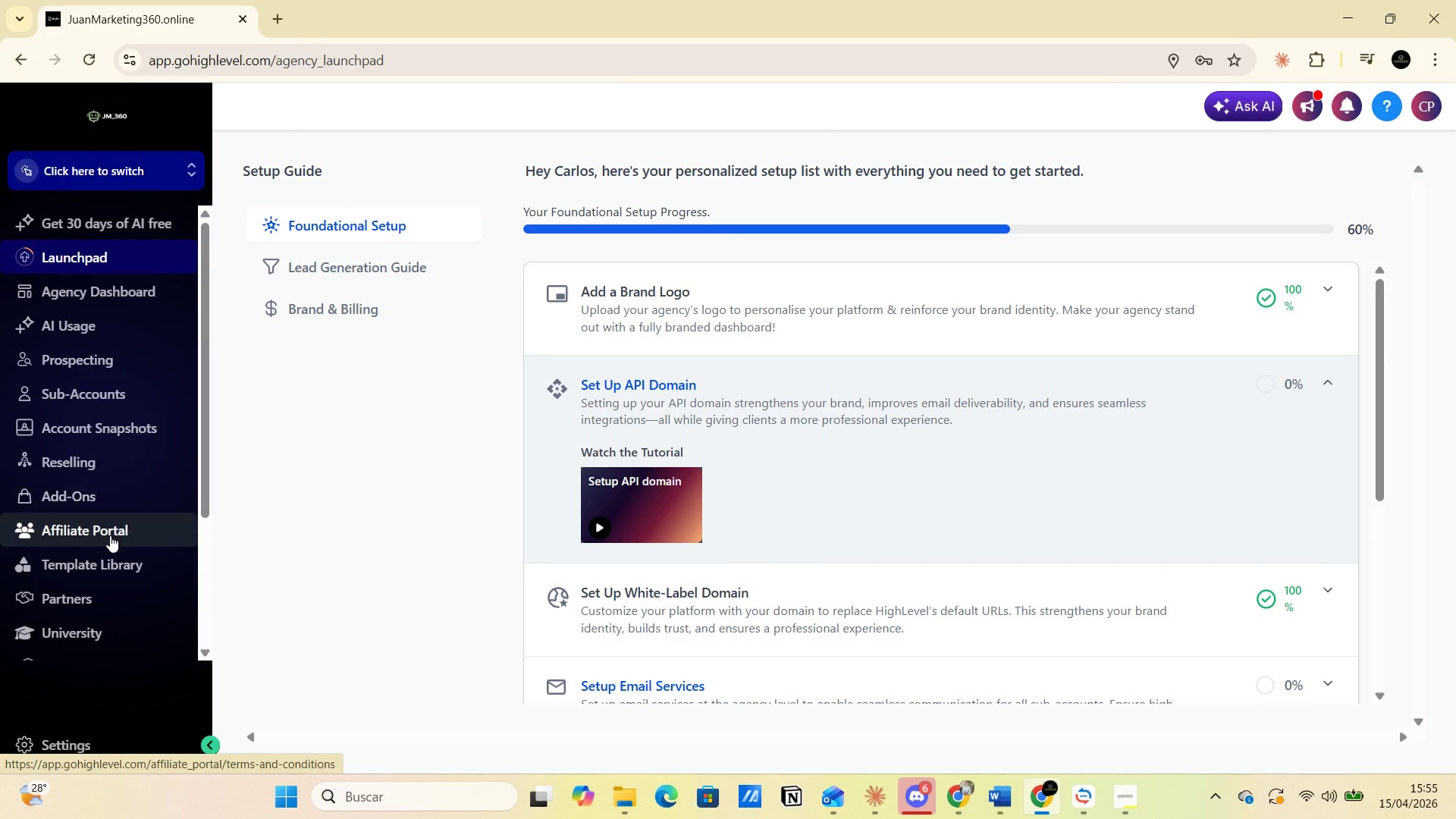 
wait(13.5)
 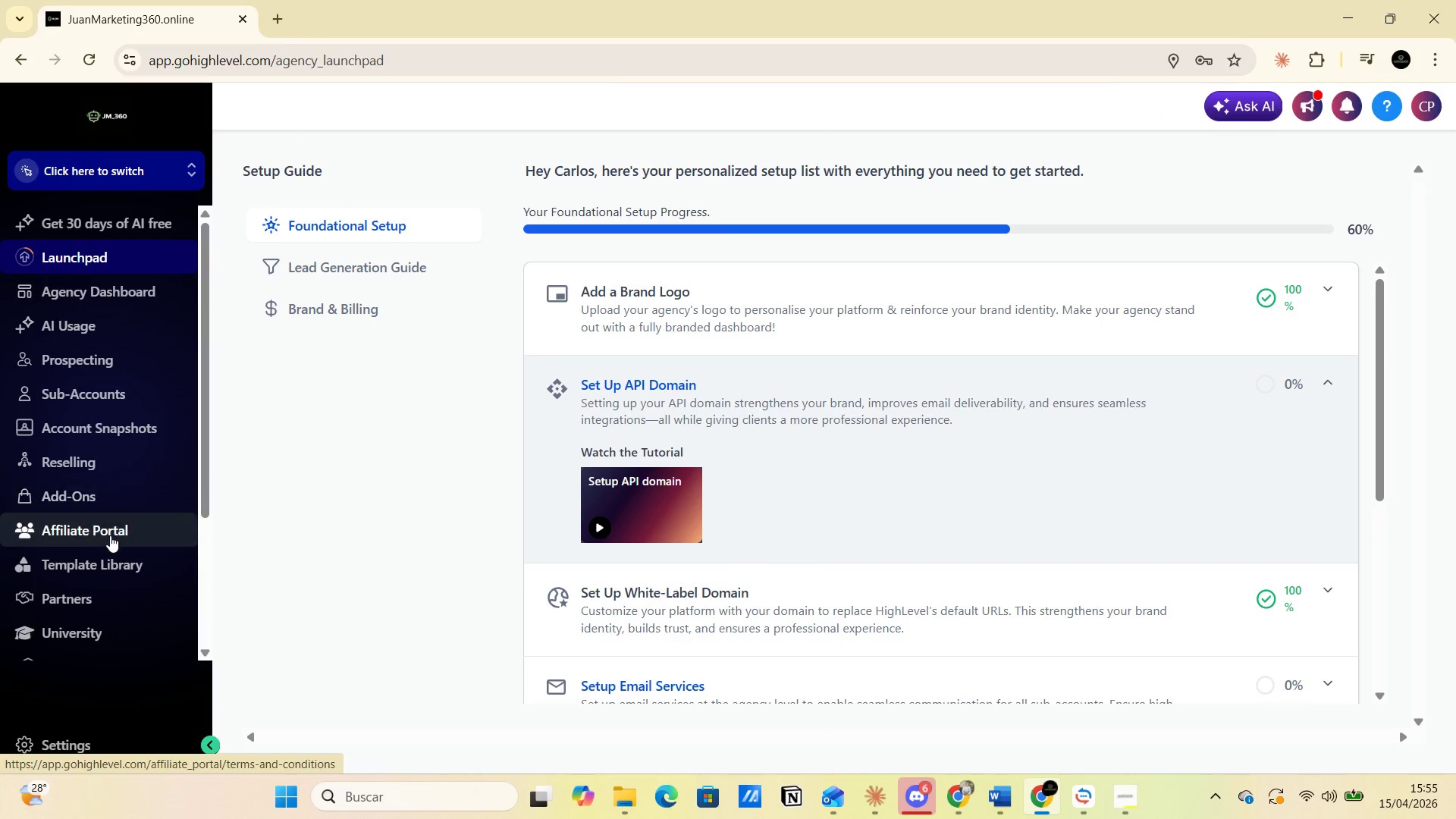 
scroll: coordinate [104, 485], scroll_direction: down, amount: 2.0
 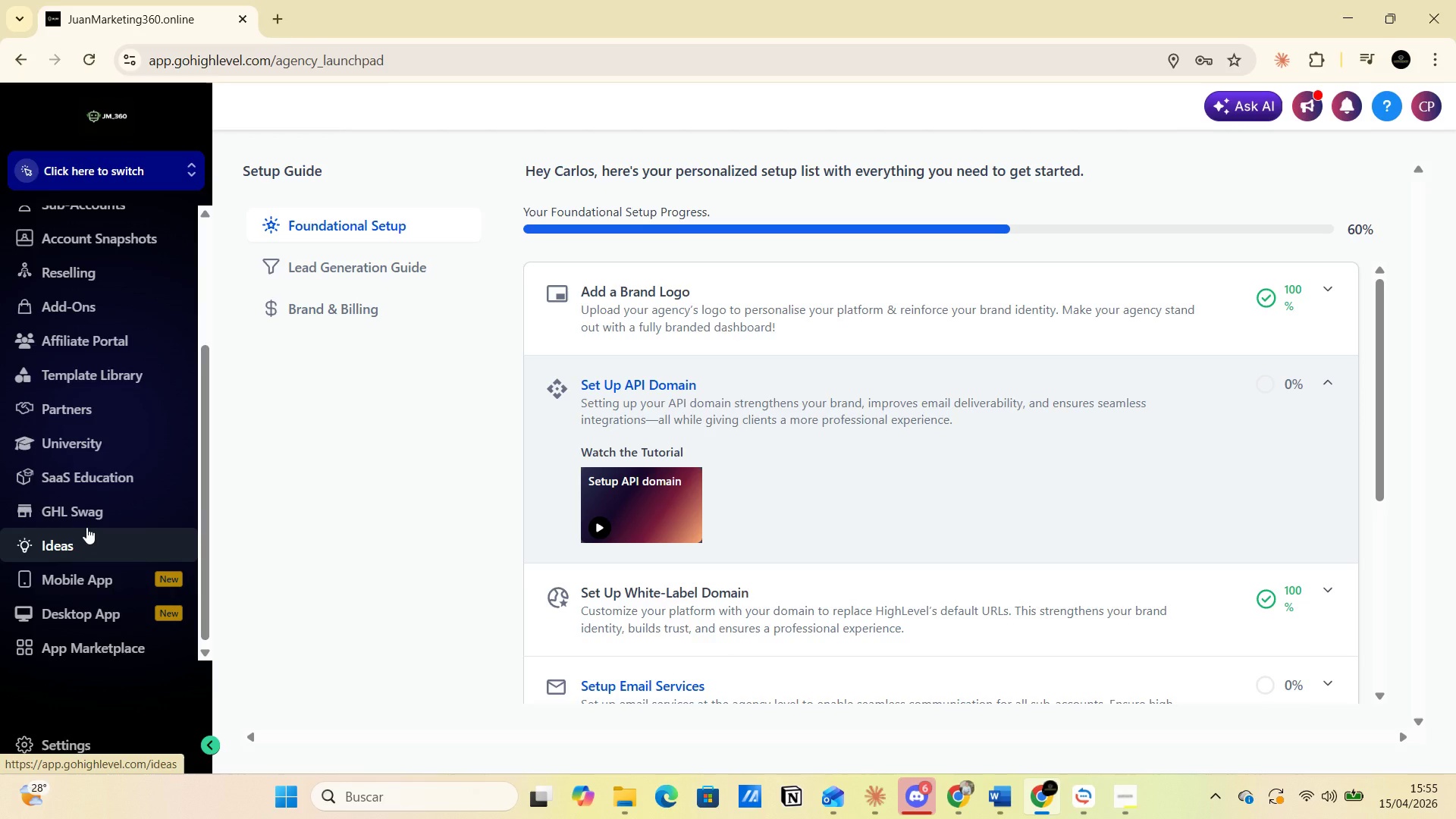 
scroll: coordinate [444, 558], scroll_direction: up, amount: 9.0
 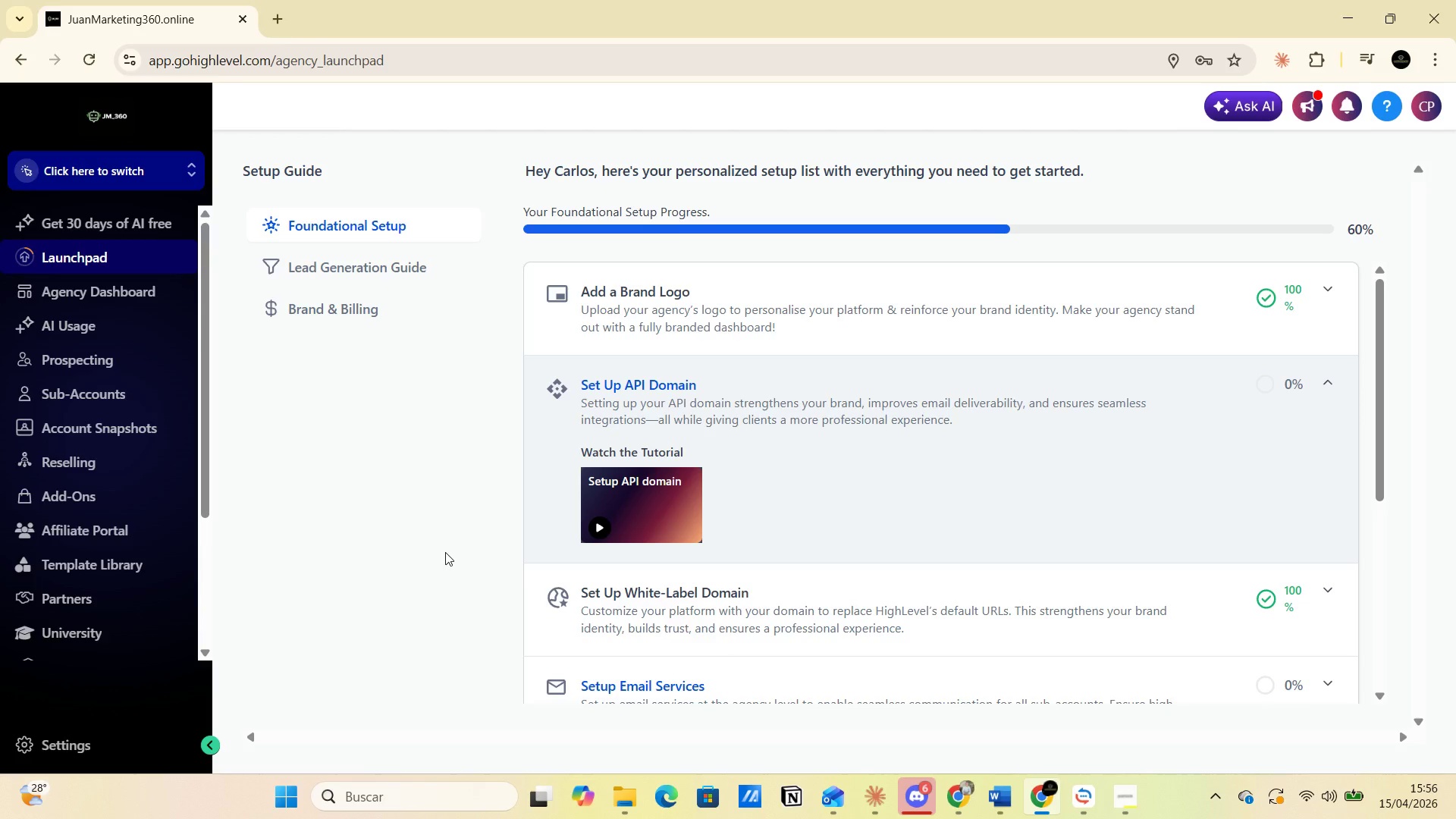 
wait(51.06)
 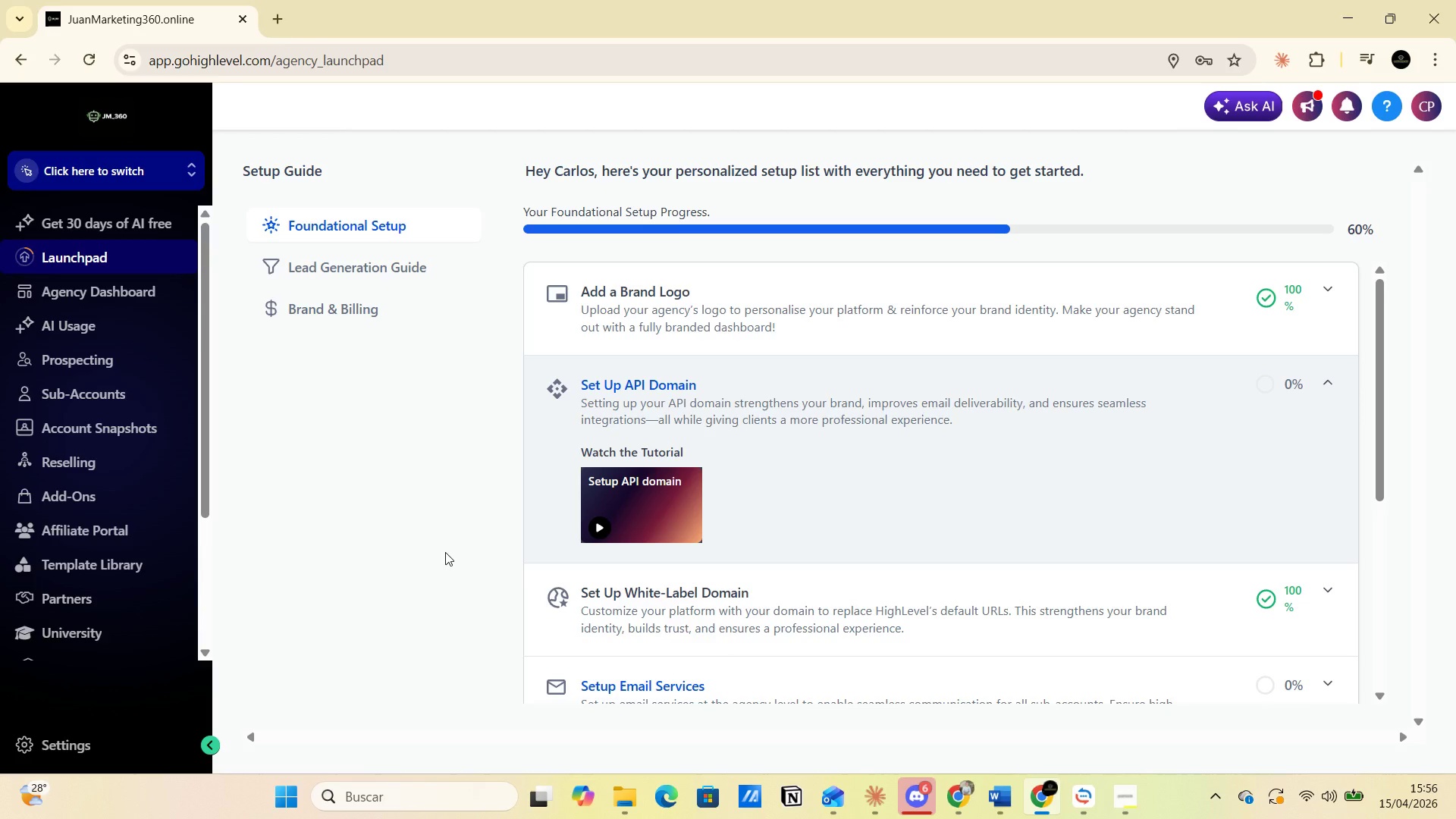 
left_click([114, 292])
 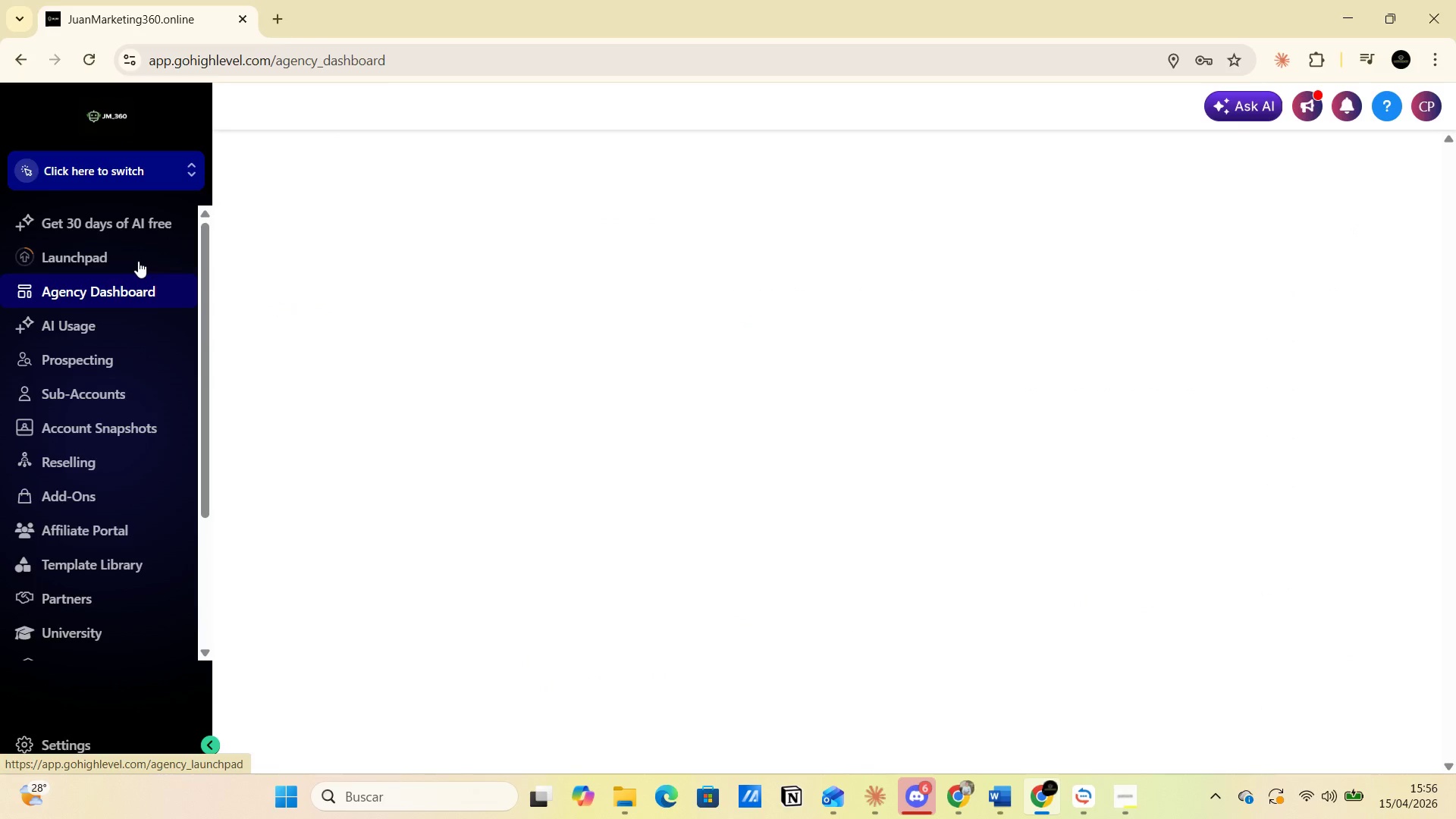 
left_click([122, 219])
 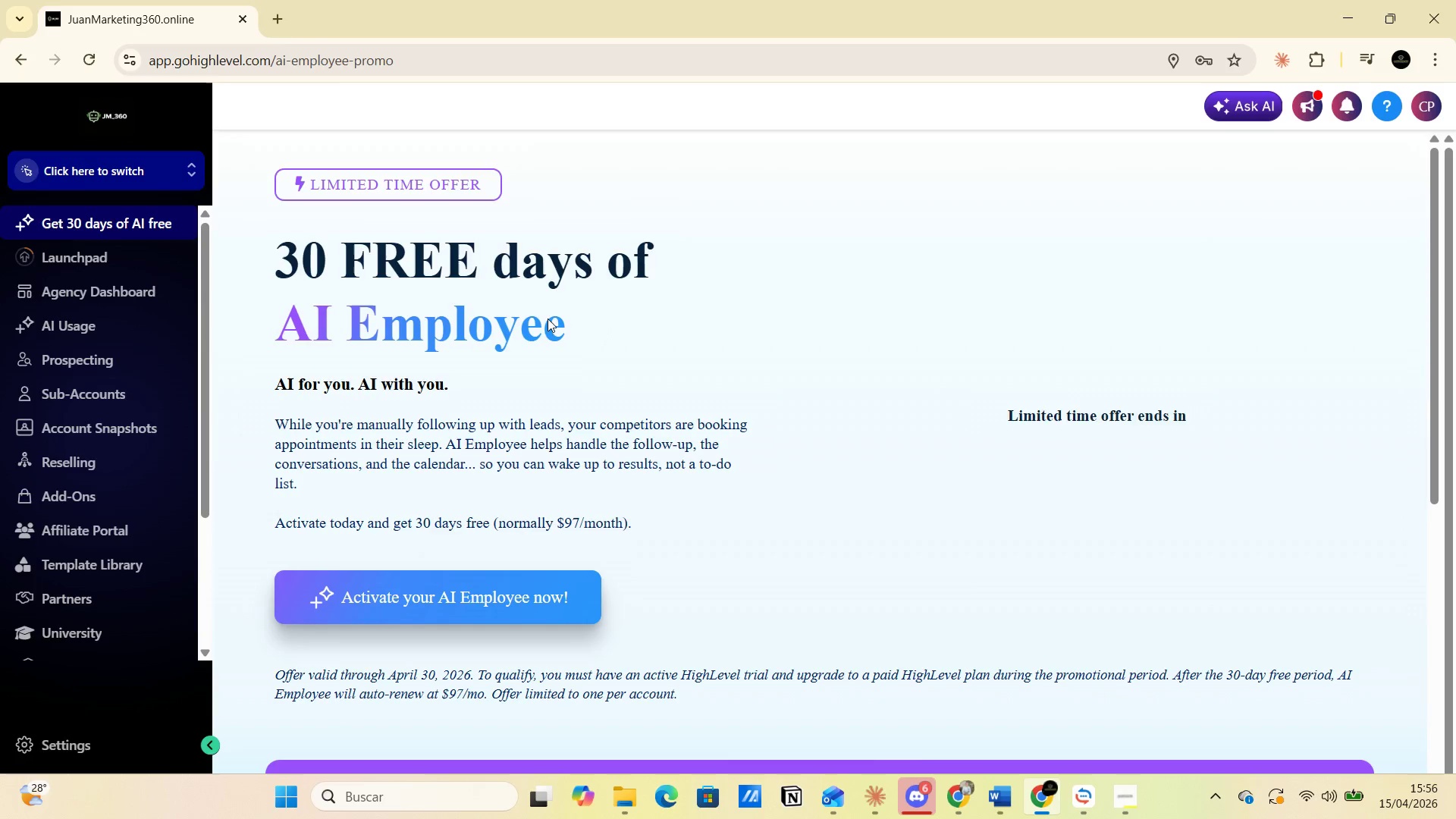 
wait(5.11)
 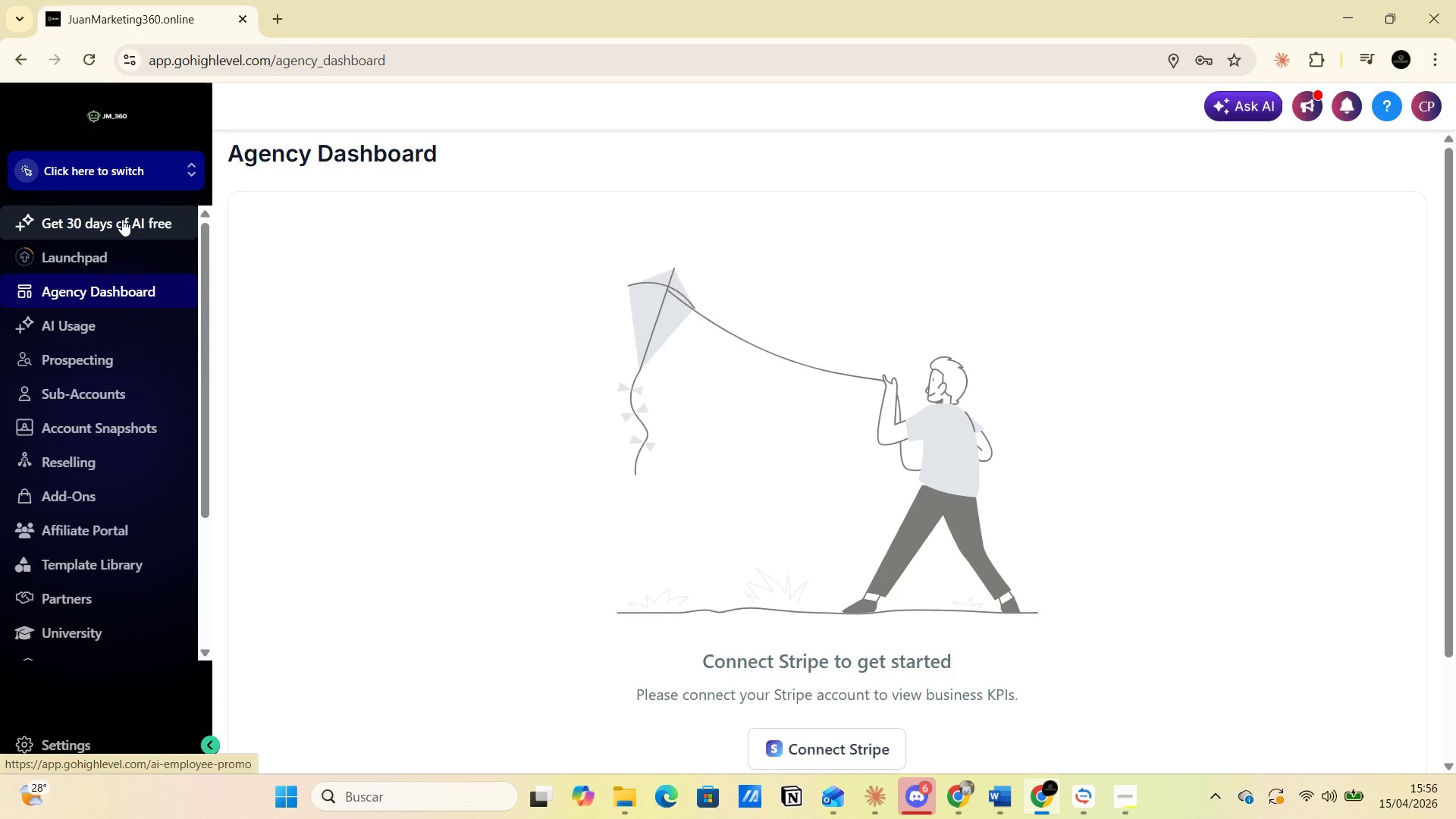 
scroll: coordinate [682, 423], scroll_direction: down, amount: 12.0
 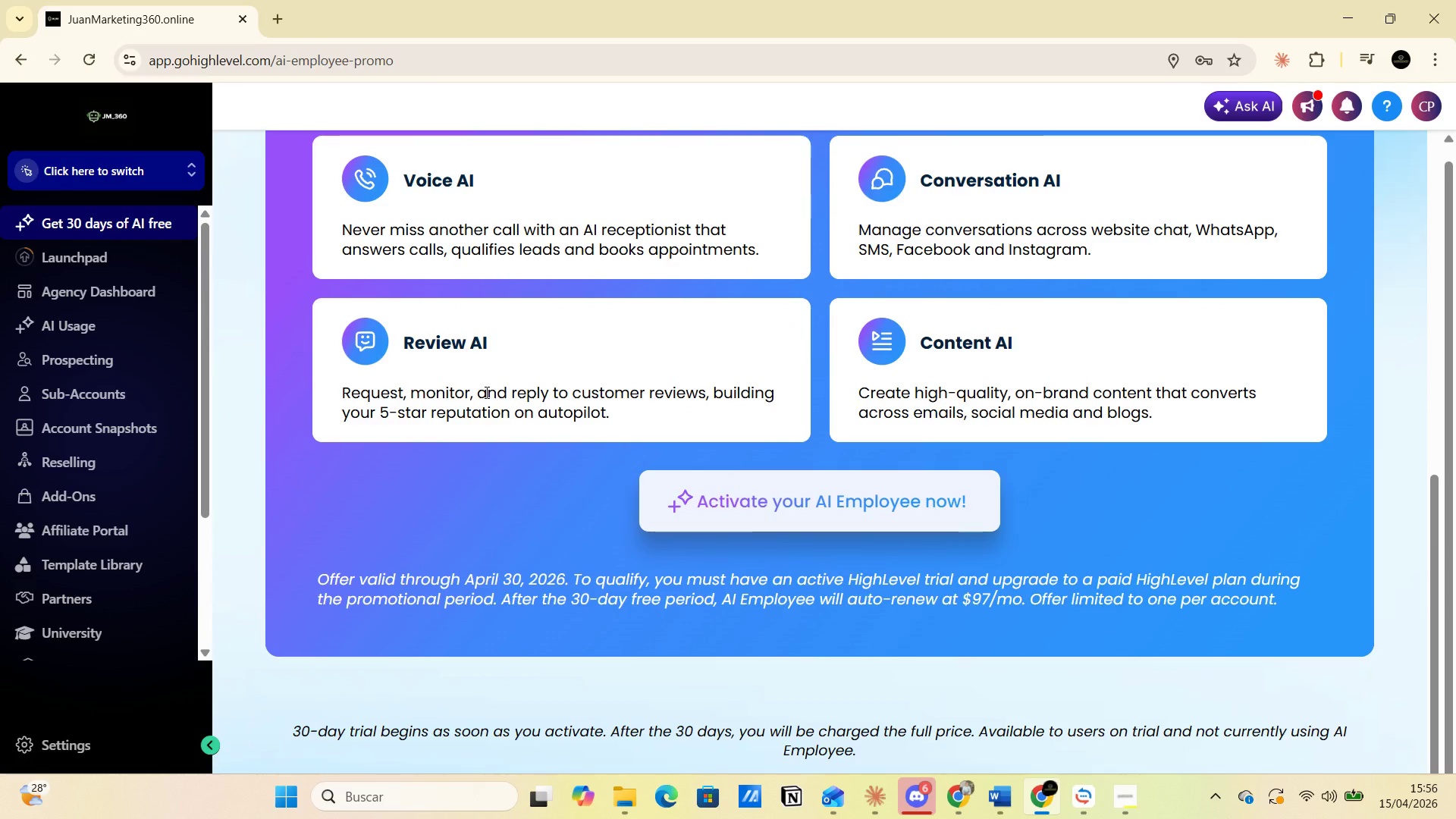 
scroll: coordinate [487, 392], scroll_direction: up, amount: 14.0
 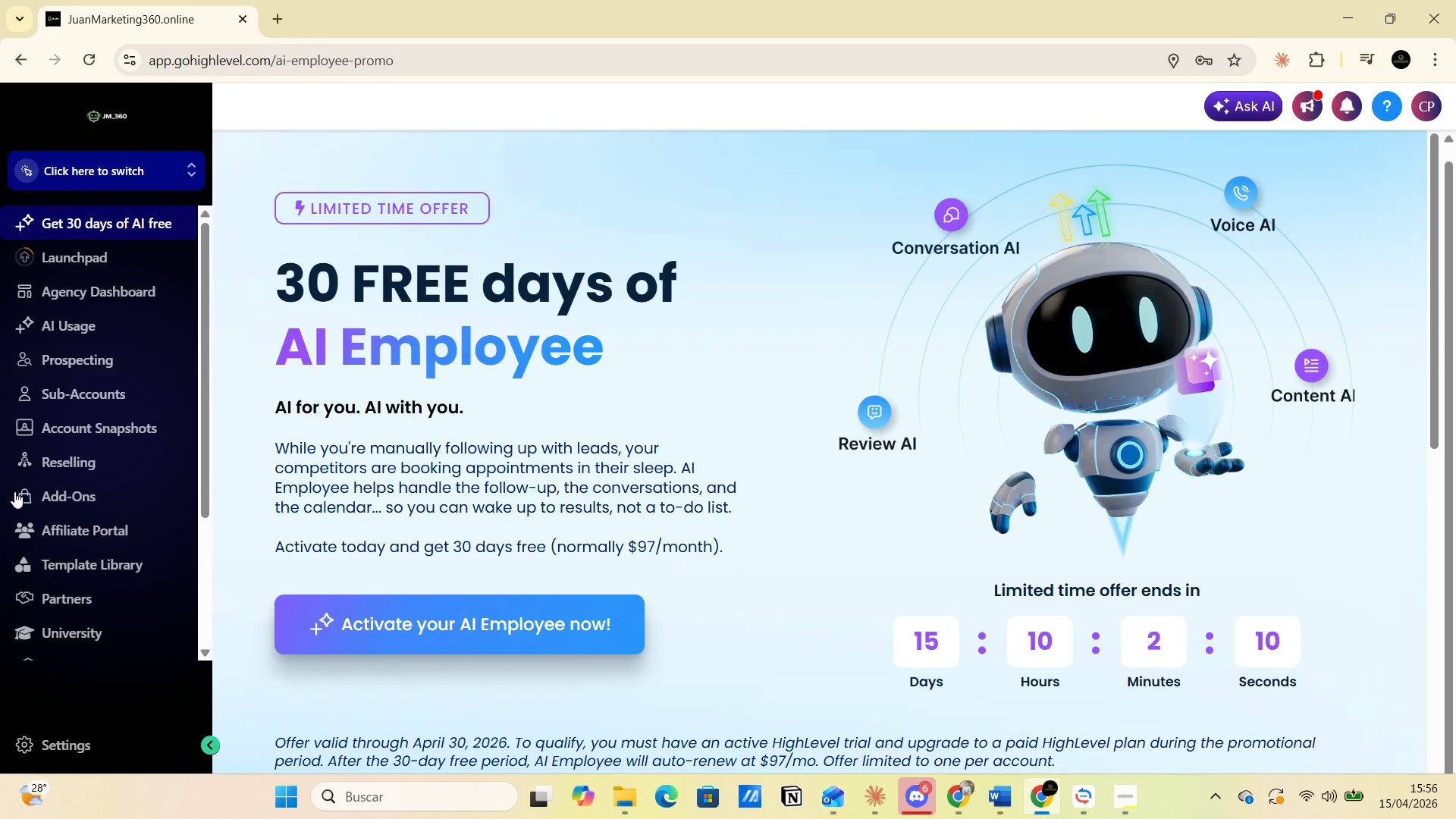 
scroll: coordinate [104, 648], scroll_direction: down, amount: 9.0
 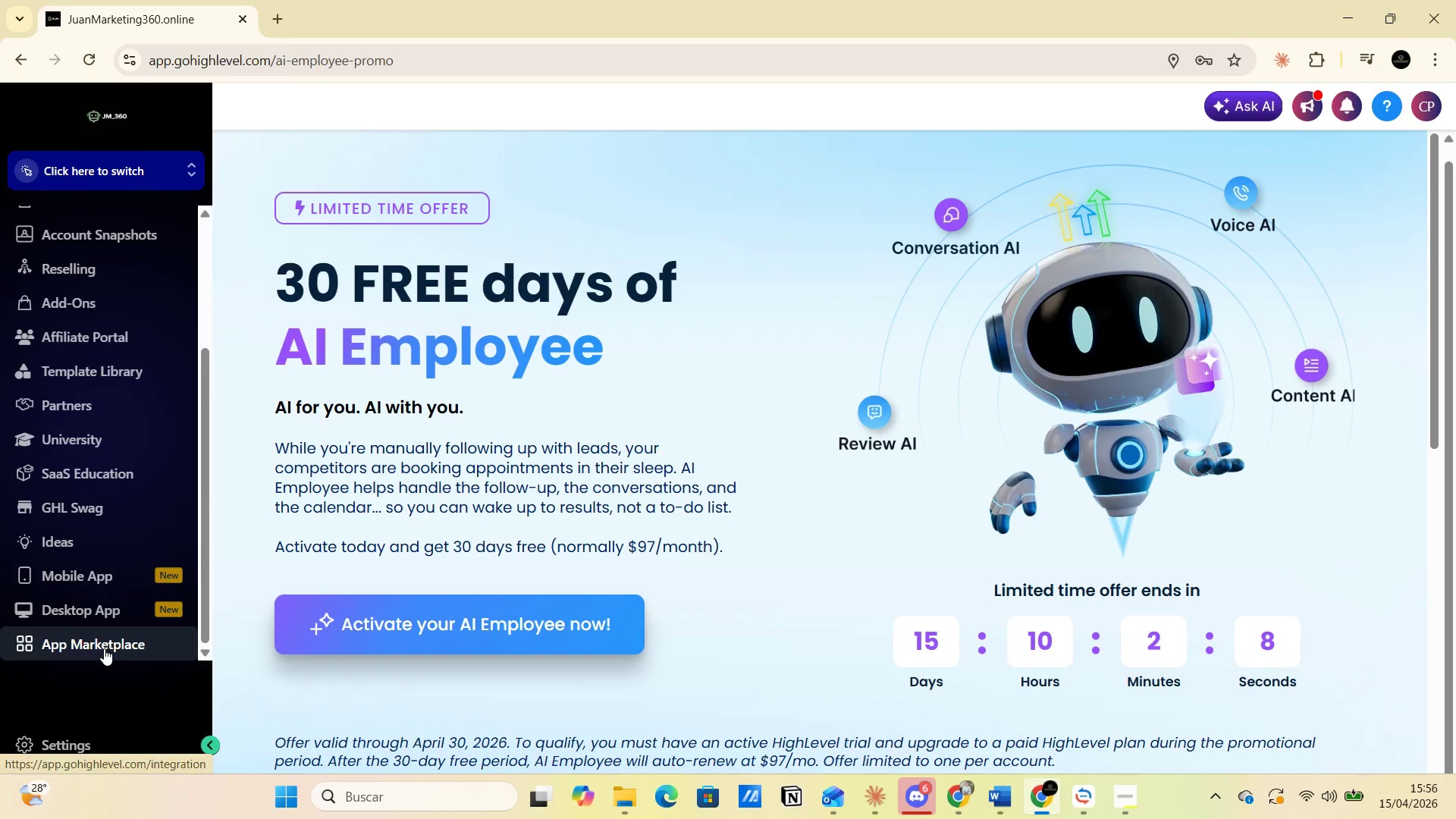 
scroll: coordinate [74, 228], scroll_direction: up, amount: 11.0
 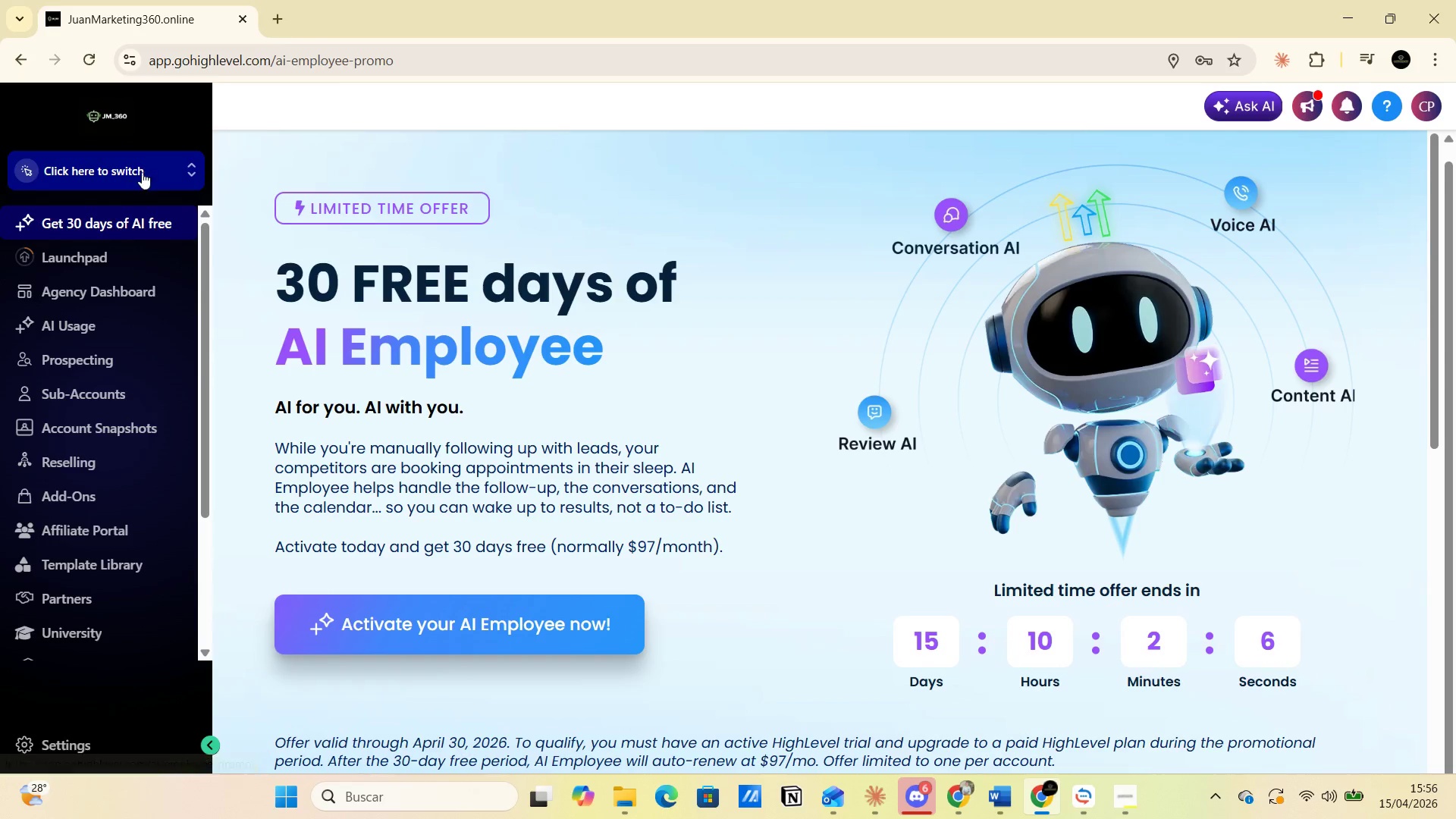 
left_click([158, 171])
 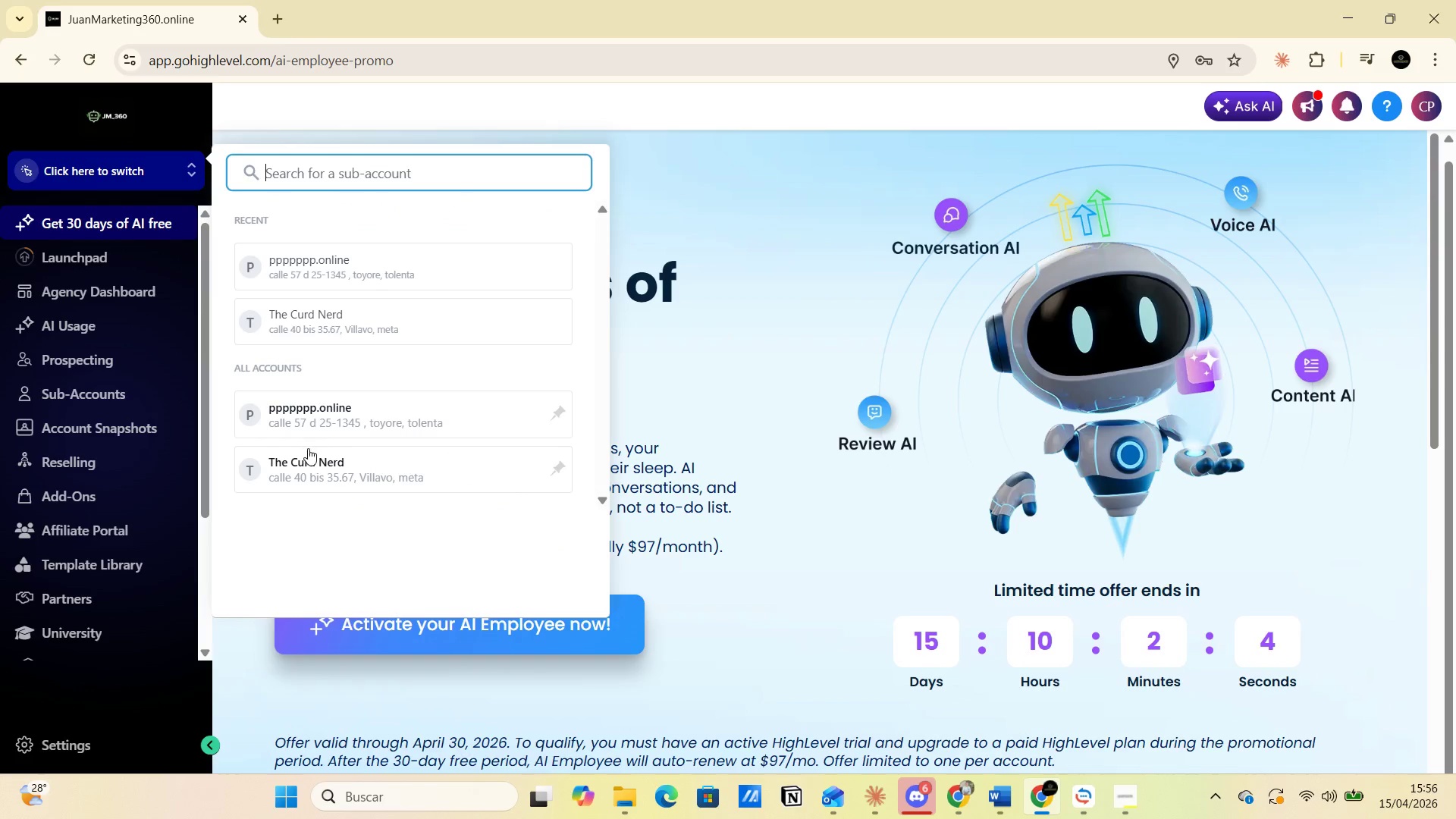 
left_click([306, 471])
 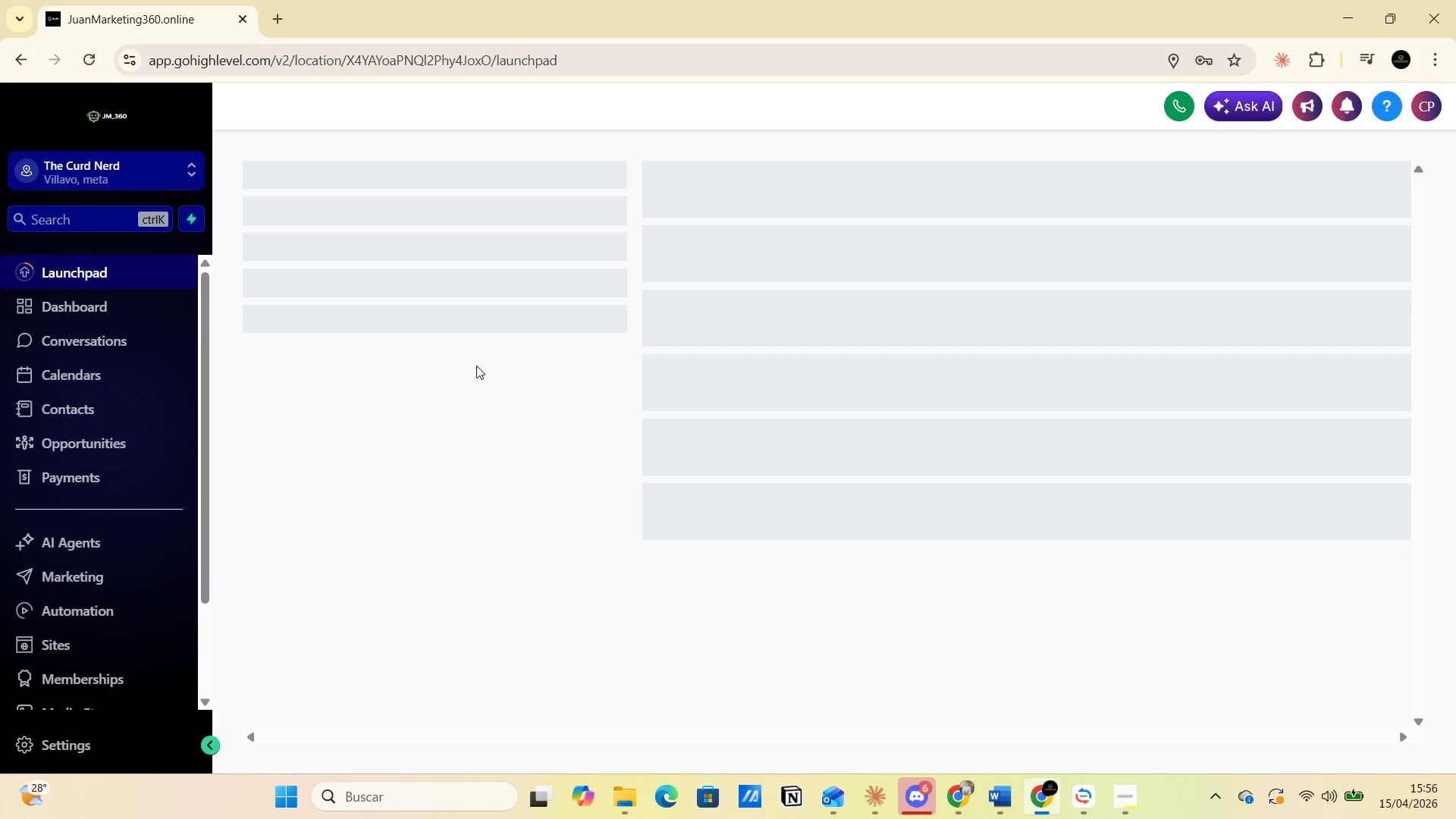 
mouse_move([390, 368])
 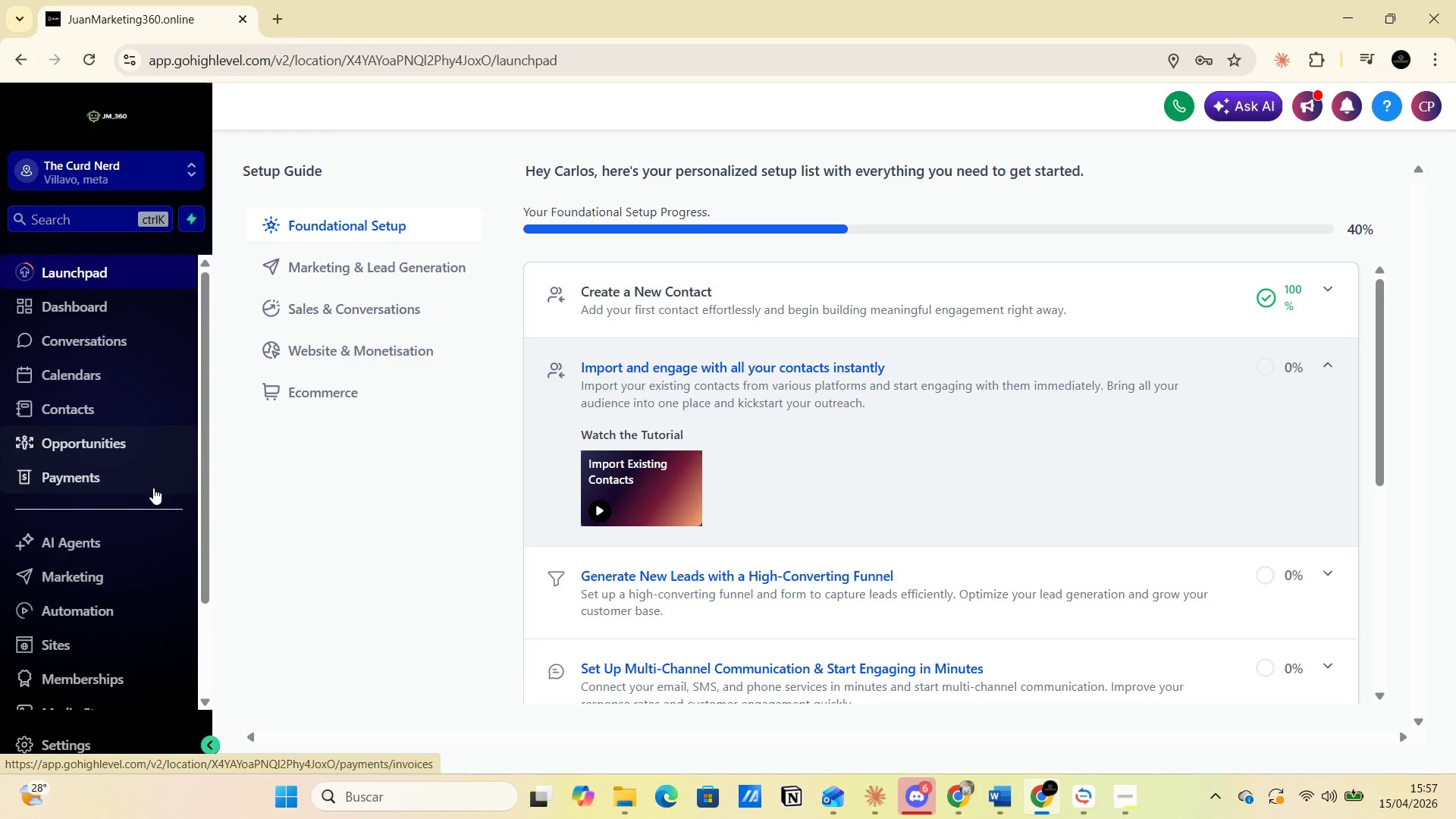 
left_click_drag(start_coordinate=[206, 528], to_coordinate=[228, 666])
 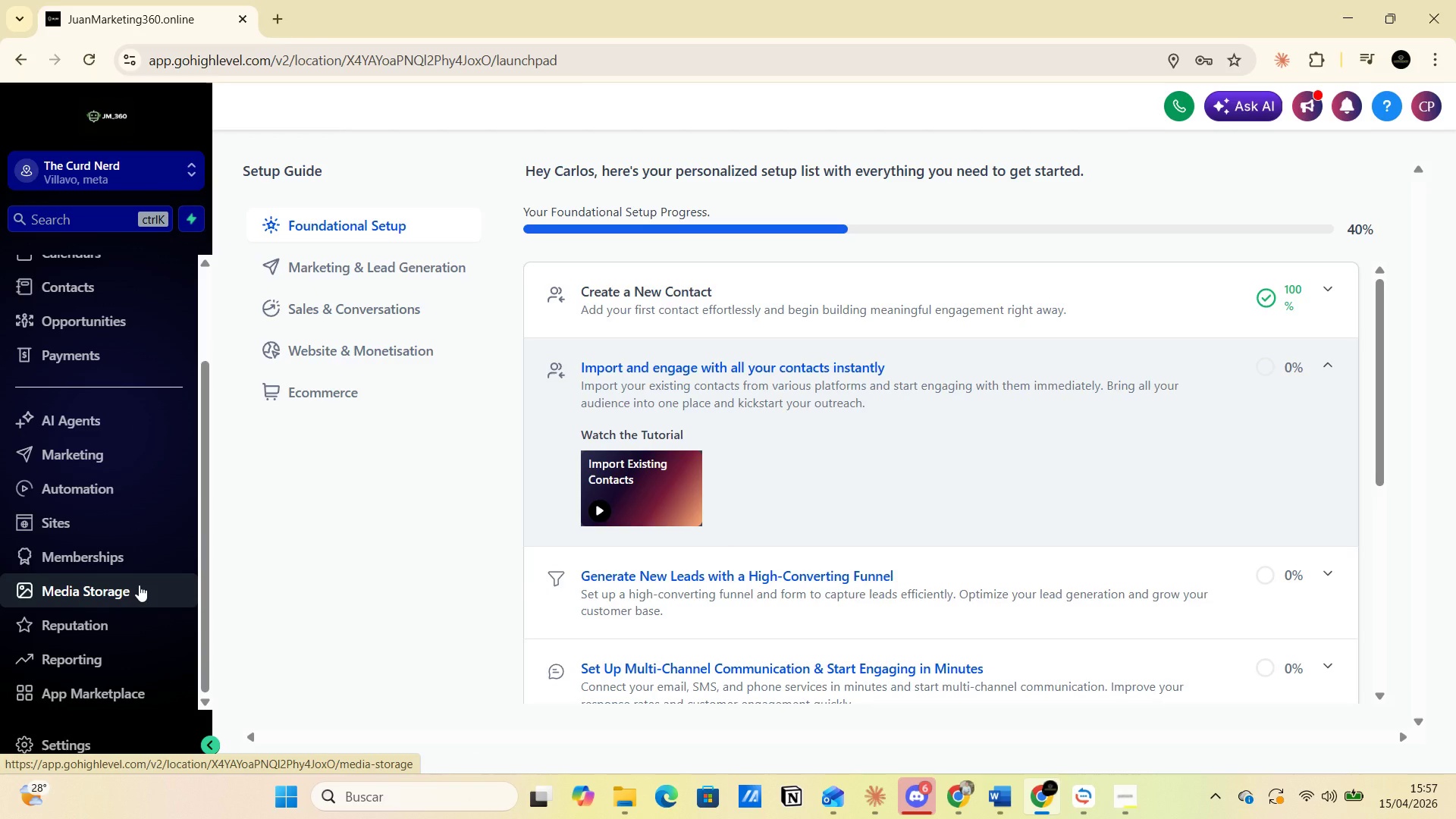 
wait(5.66)
 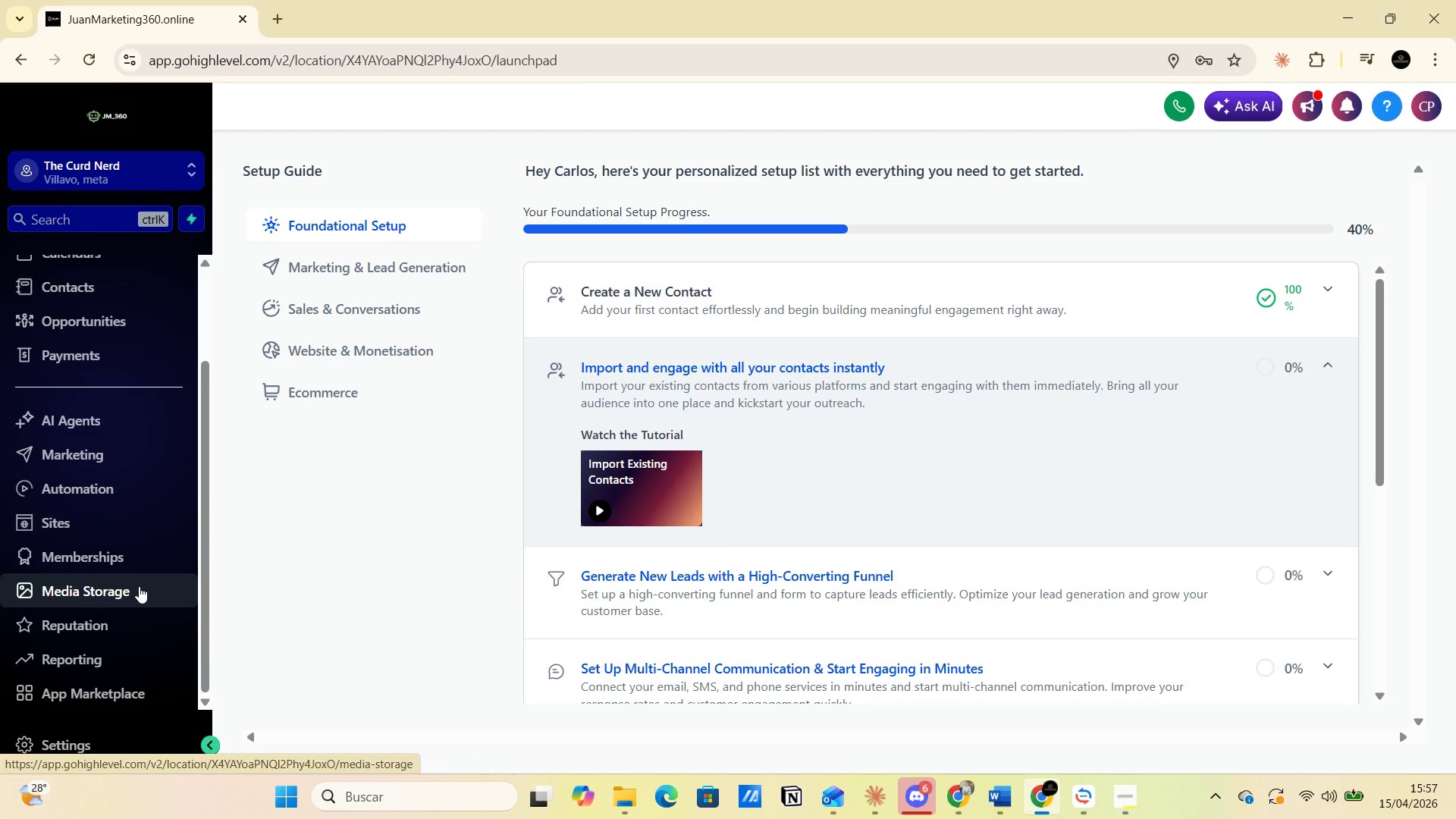 
left_click([80, 657])
 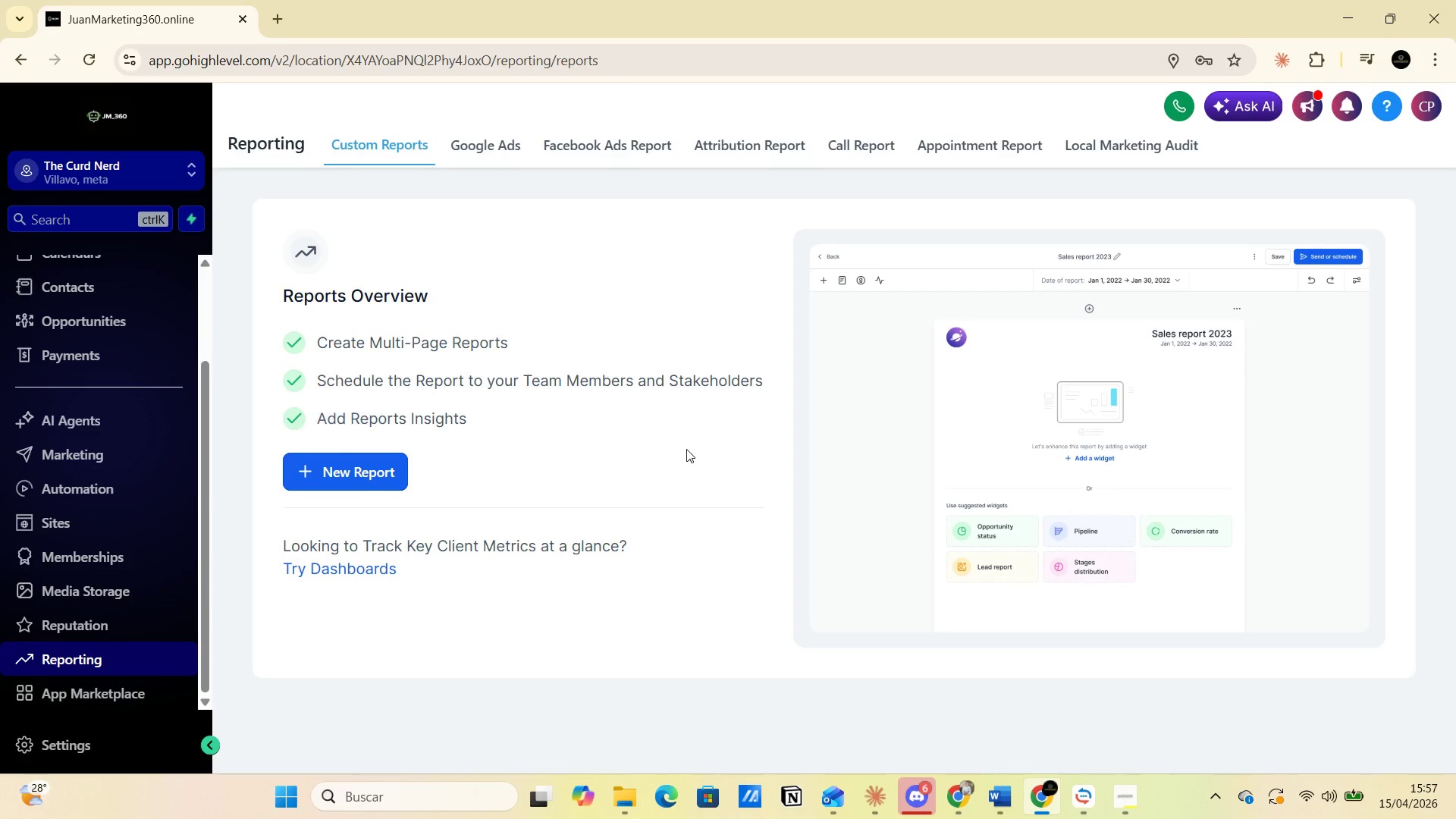 
left_click([494, 151])
 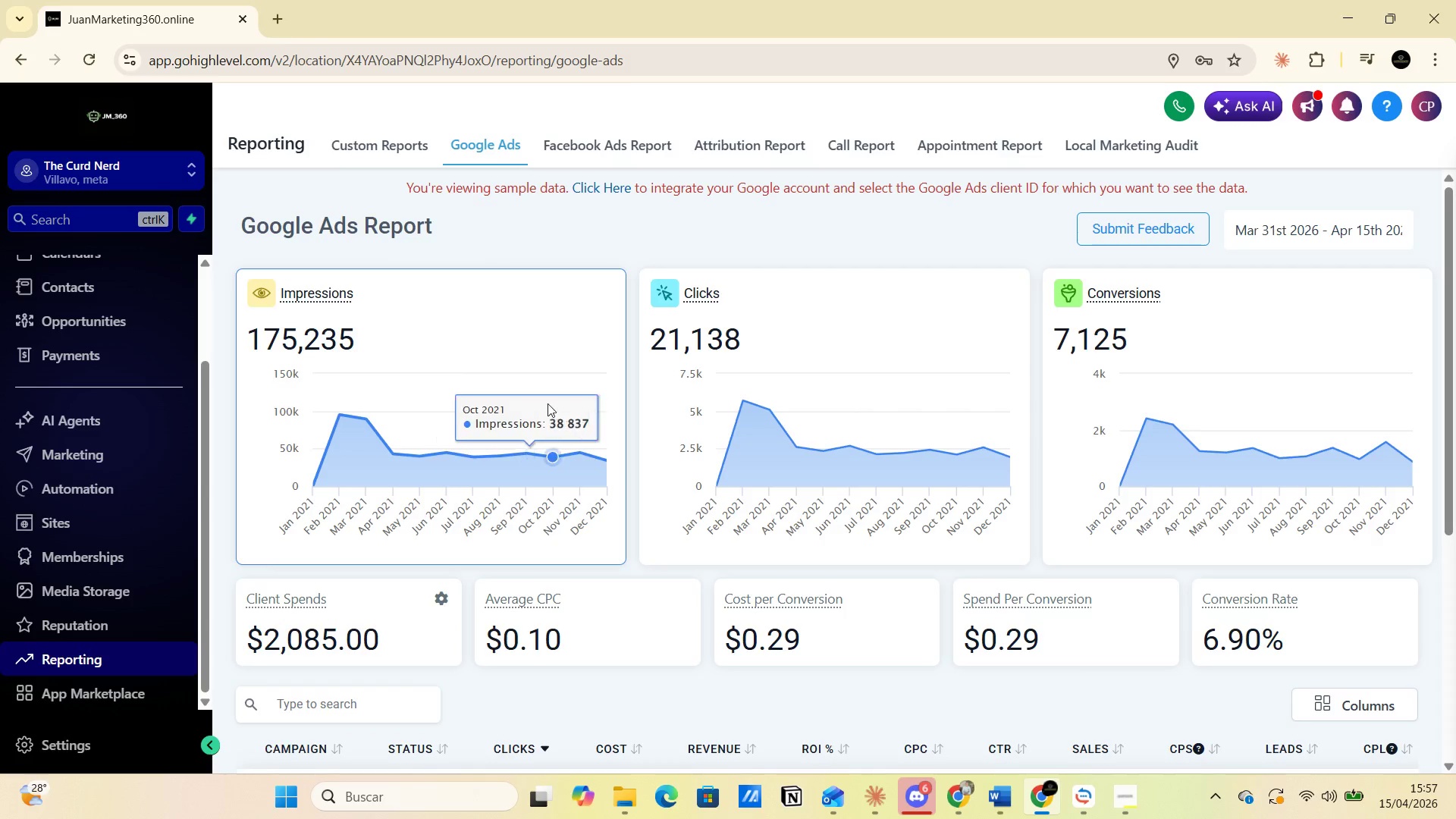 
scroll: coordinate [625, 534], scroll_direction: down, amount: 2.0
 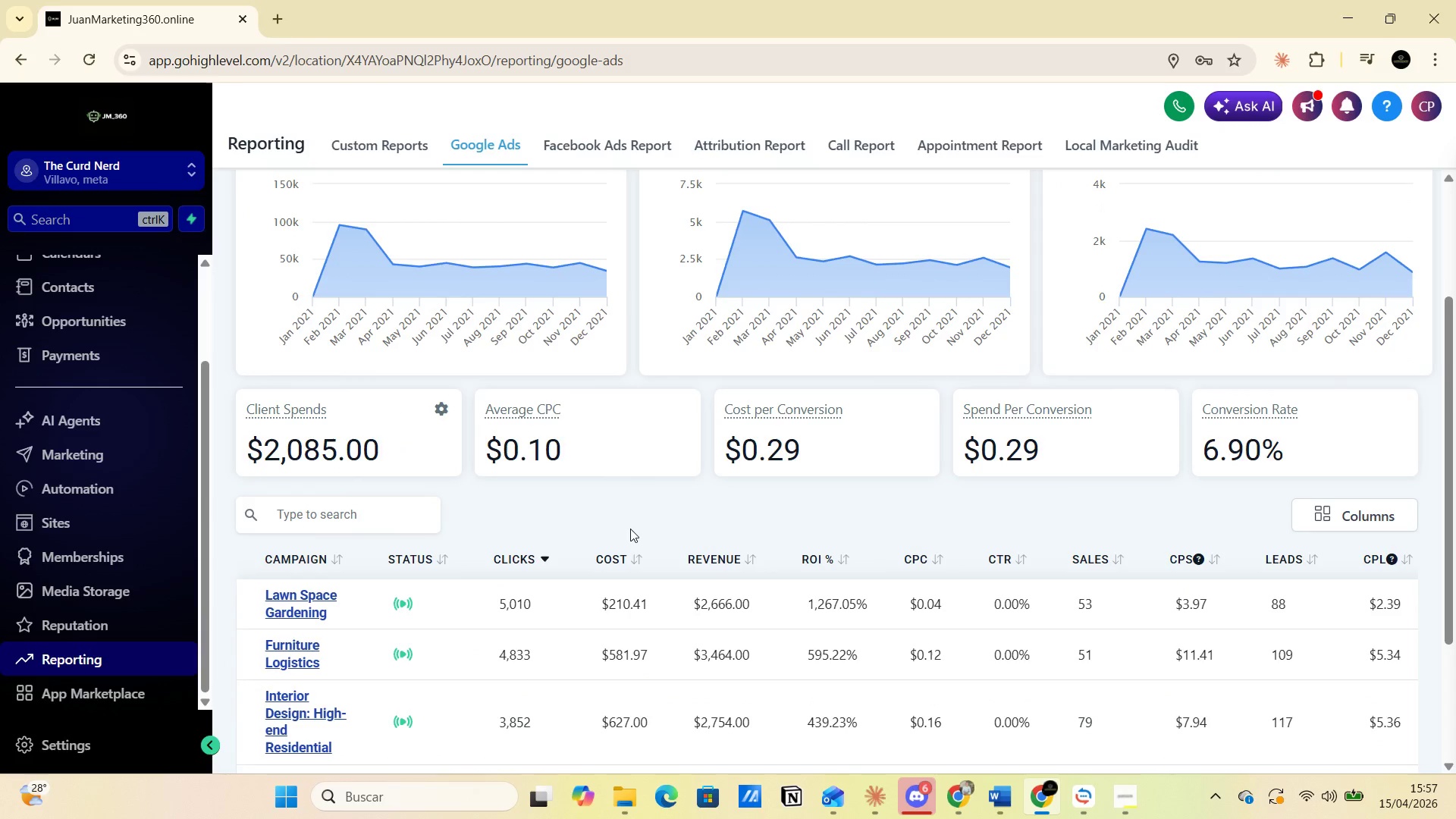 
scroll: coordinate [630, 530], scroll_direction: up, amount: 4.0
 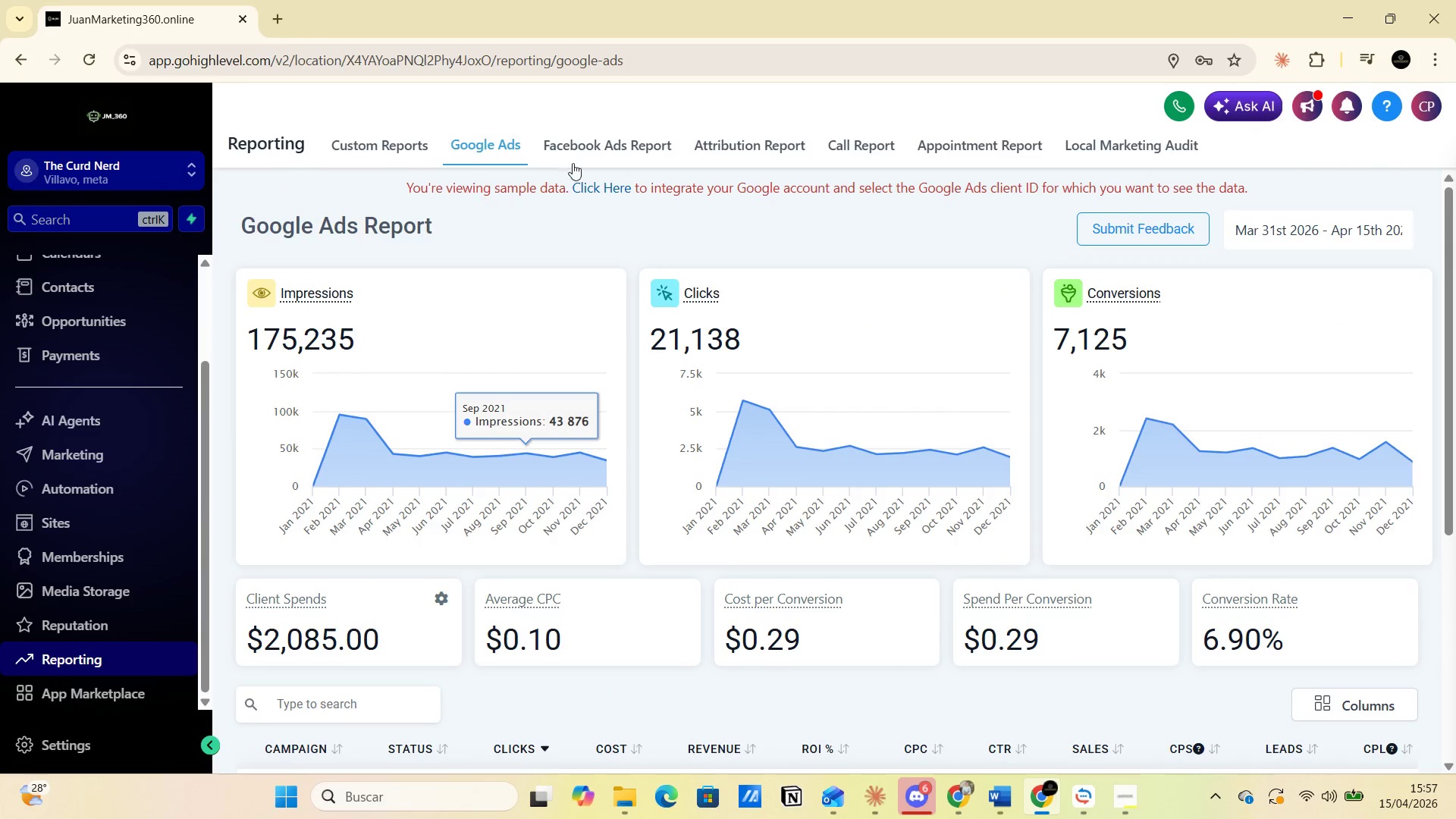 
left_click([603, 147])
 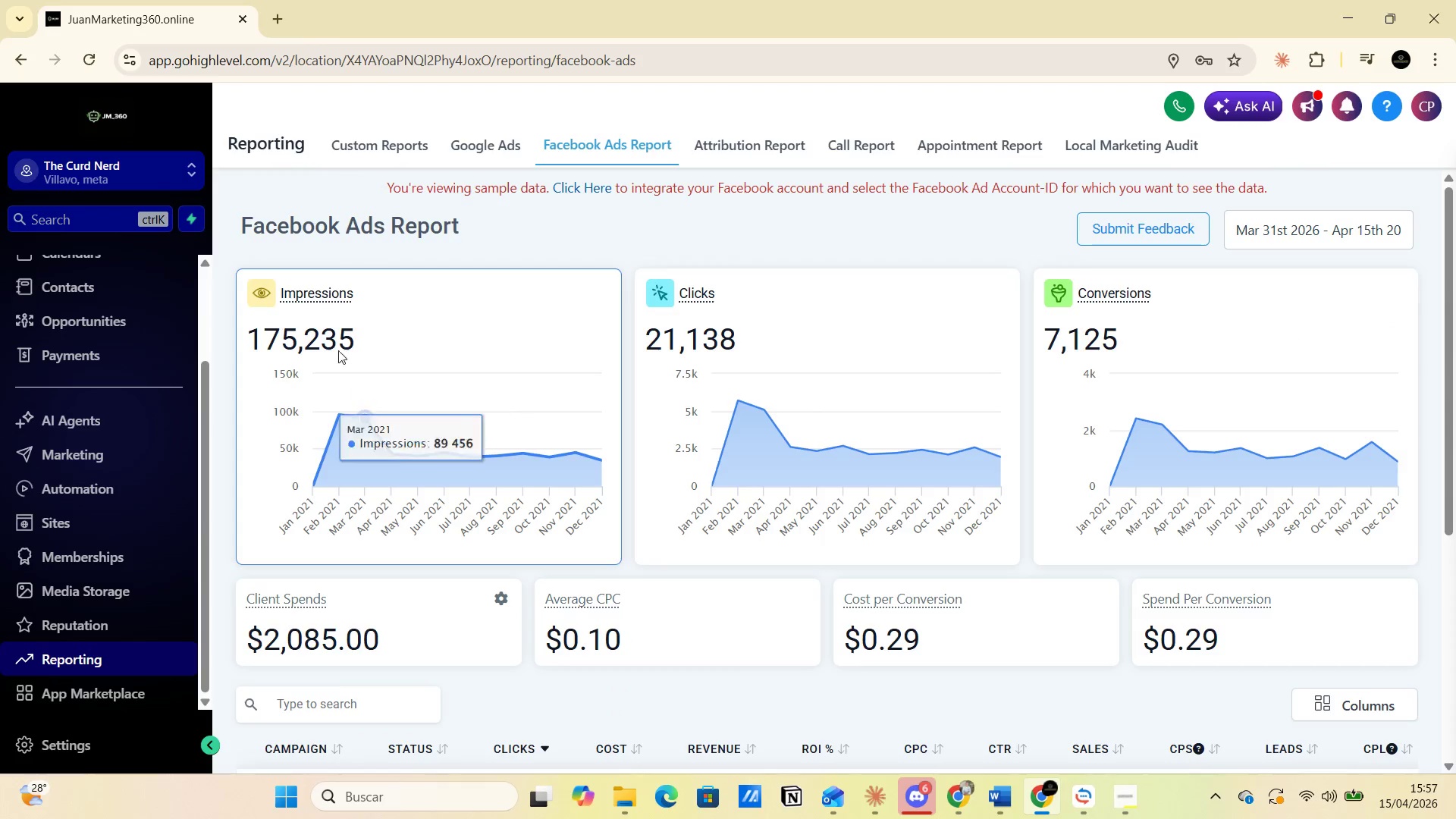 
scroll: coordinate [799, 303], scroll_direction: up, amount: 4.0
 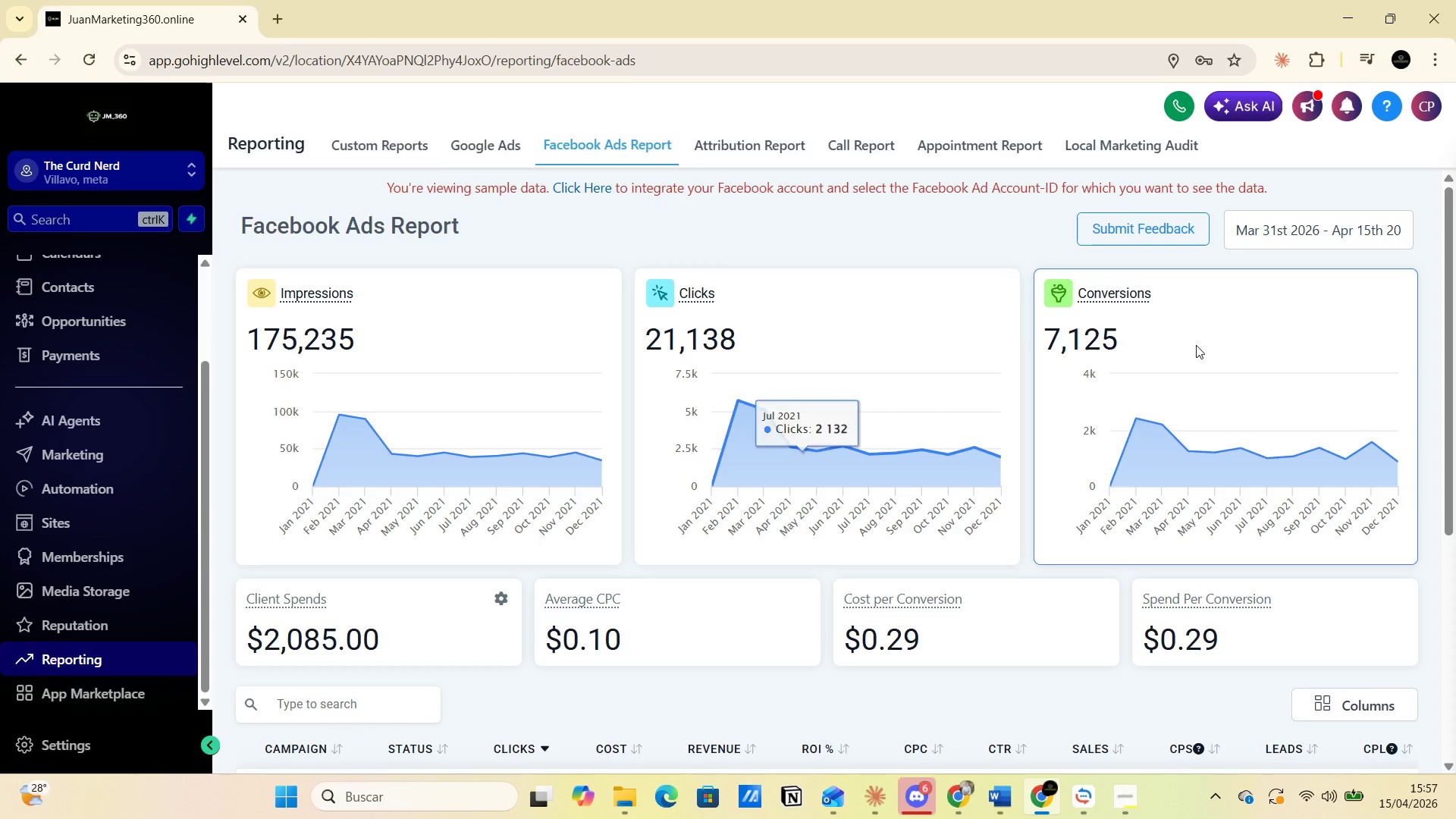 
wait(32.99)
 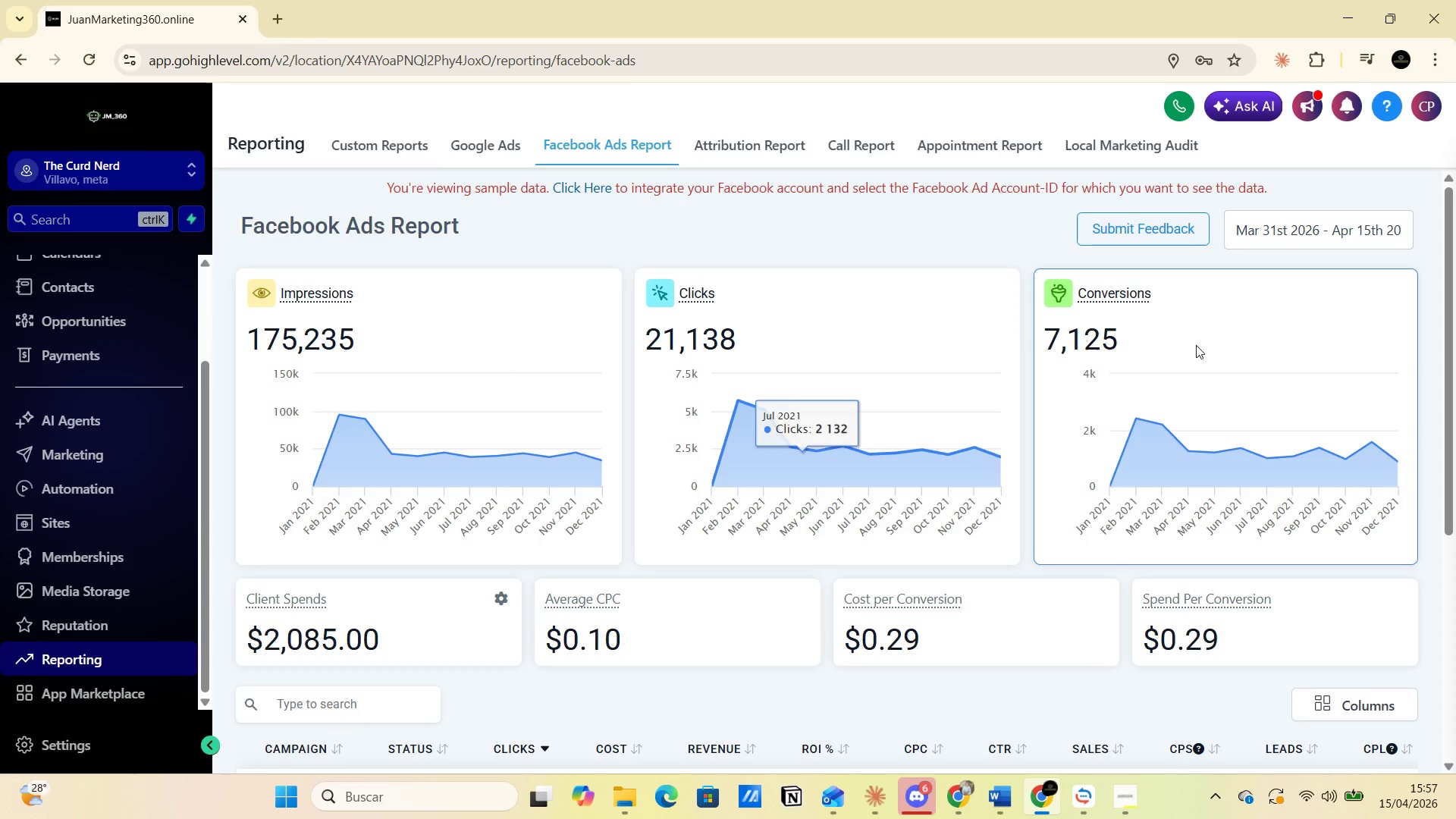 
scroll: coordinate [381, 386], scroll_direction: down, amount: 3.0
 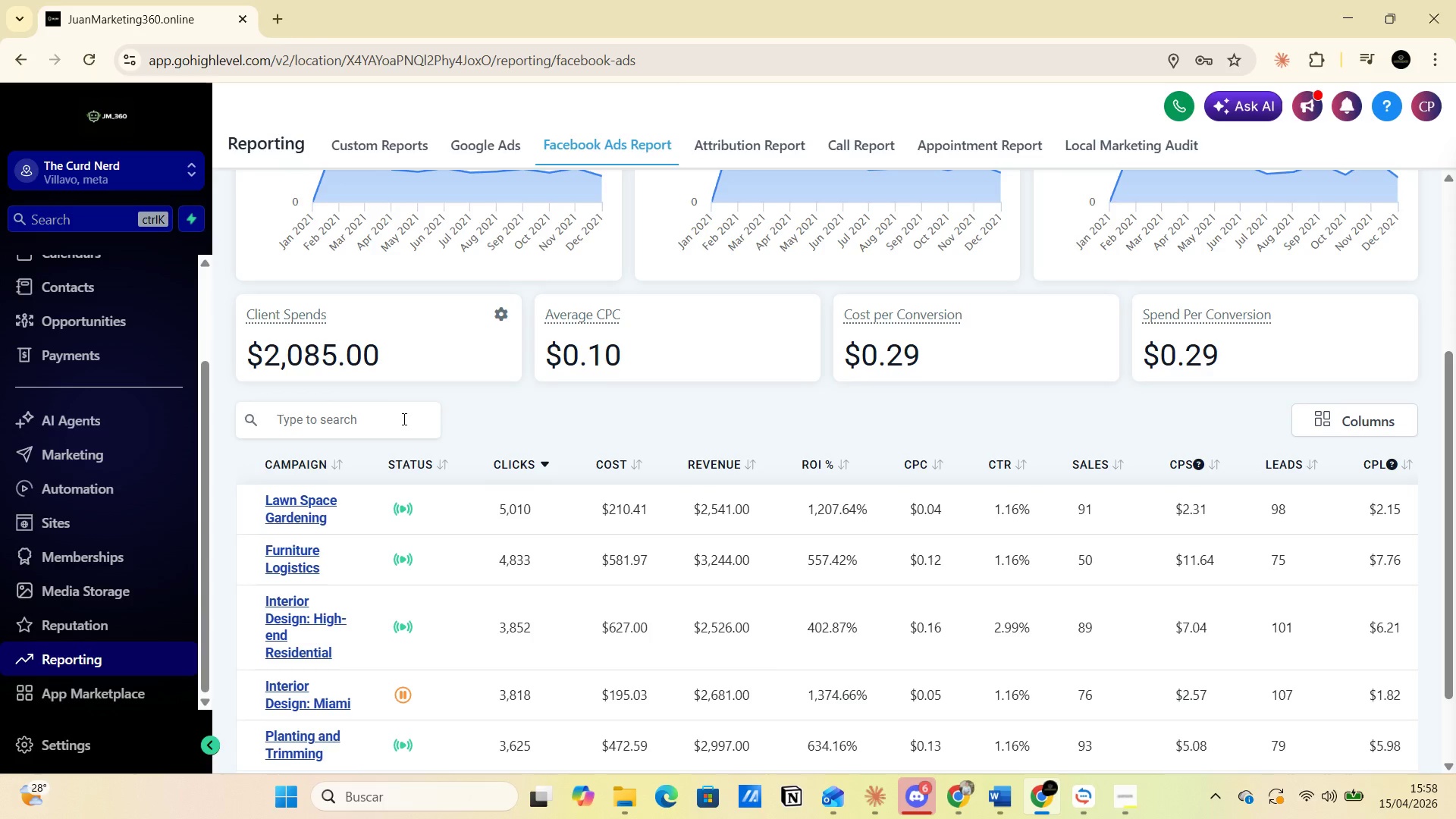 
scroll: coordinate [429, 378], scroll_direction: up, amount: 4.0
 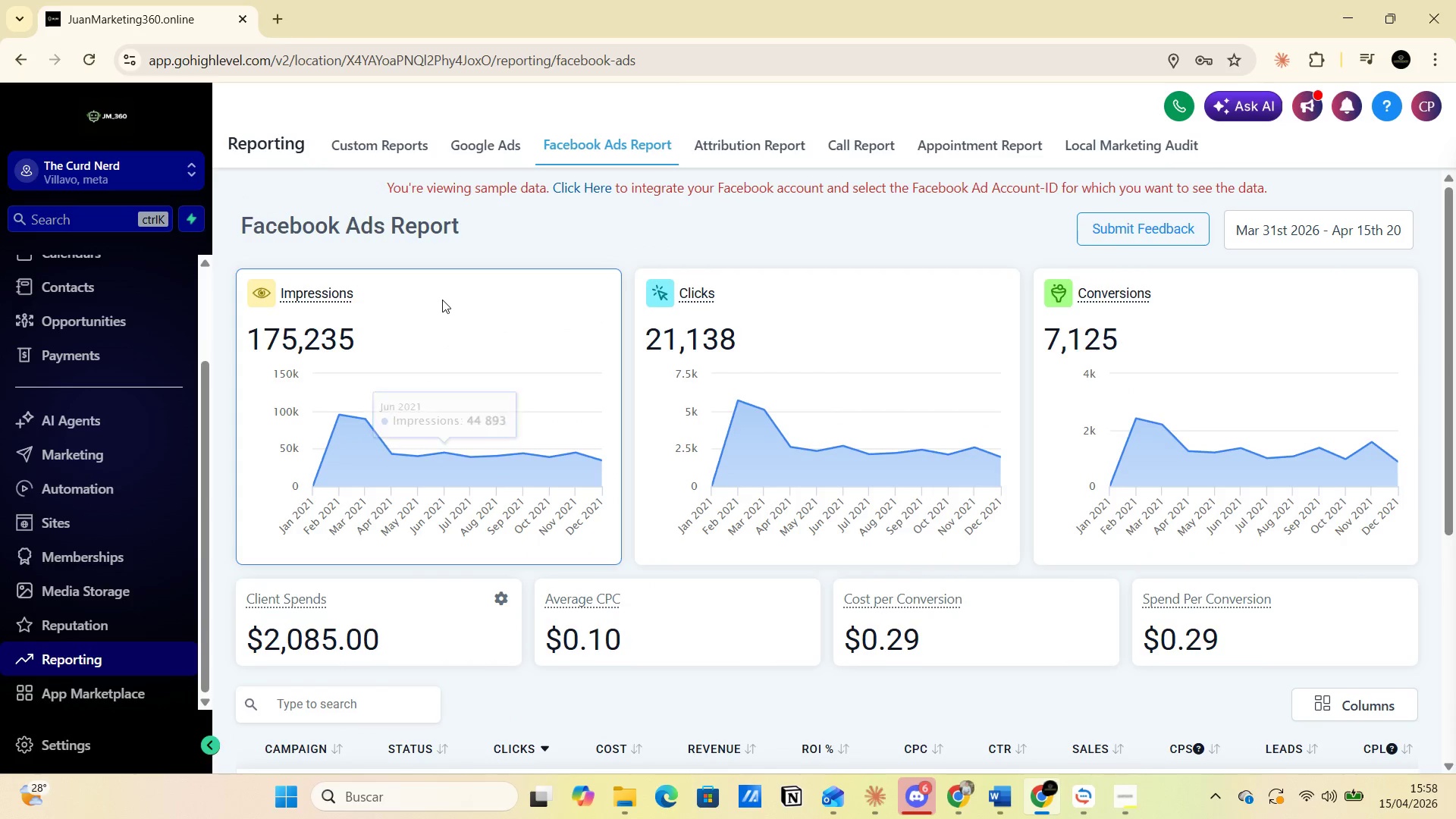 
wait(6.72)
 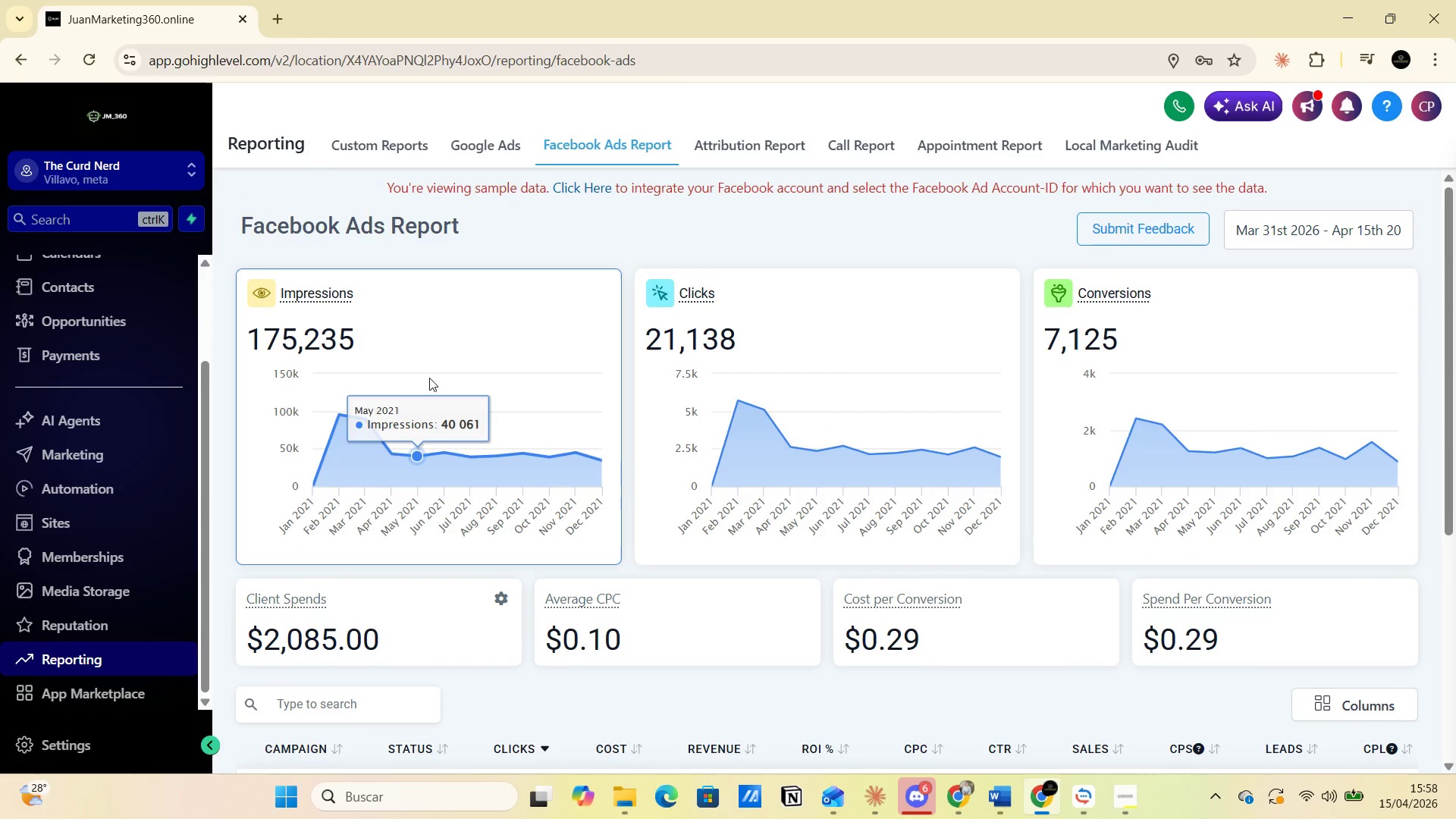 
scroll: coordinate [611, 450], scroll_direction: down, amount: 4.0
 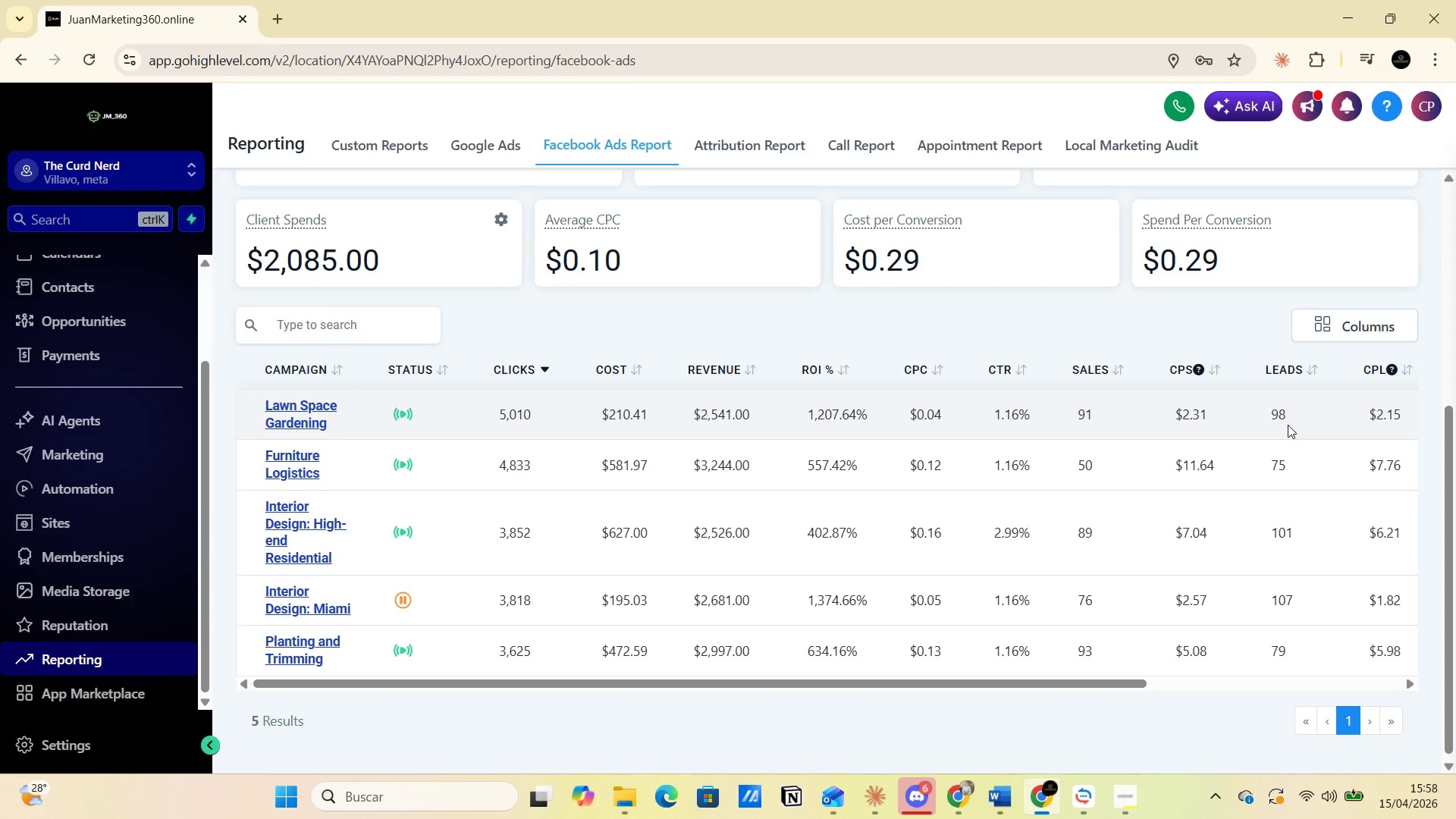 
wait(32.89)
 